 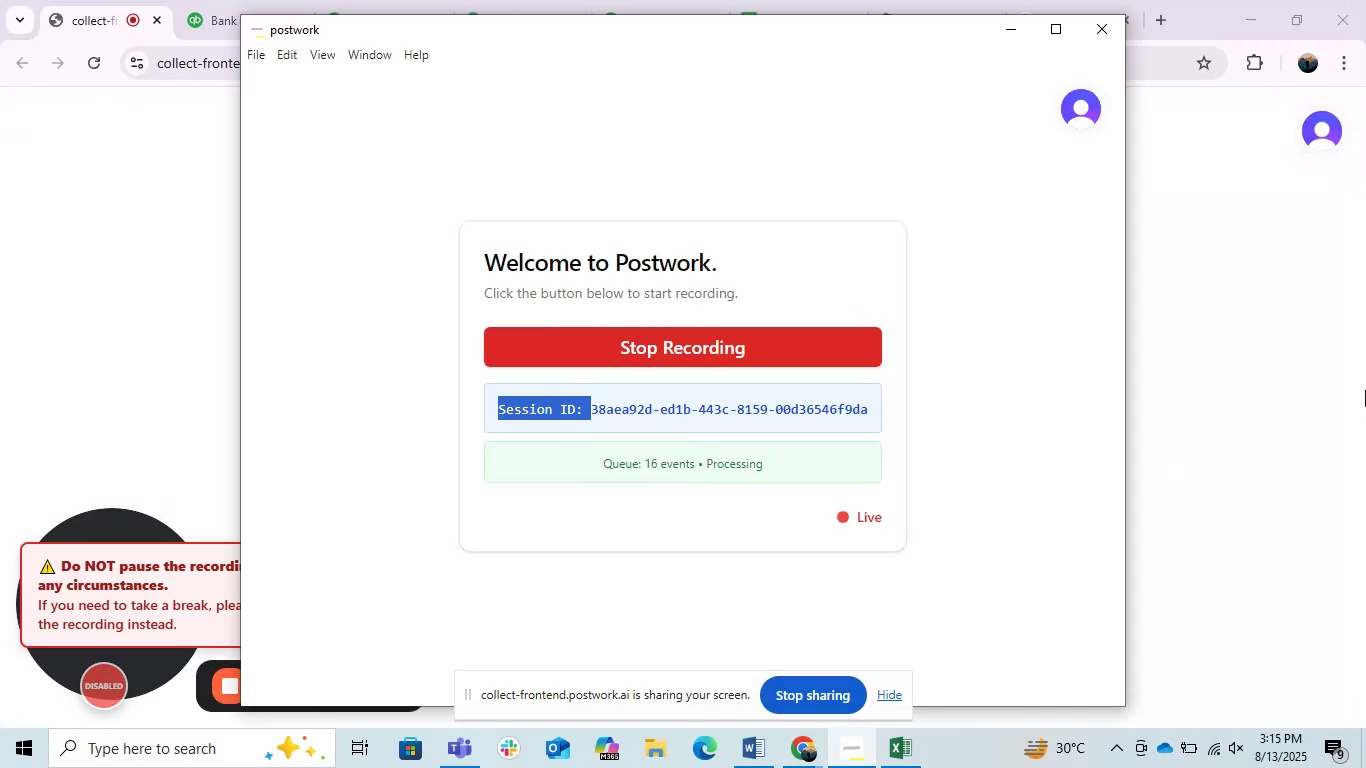 
left_click_drag(start_coordinate=[495, 410], to_coordinate=[867, 413])
 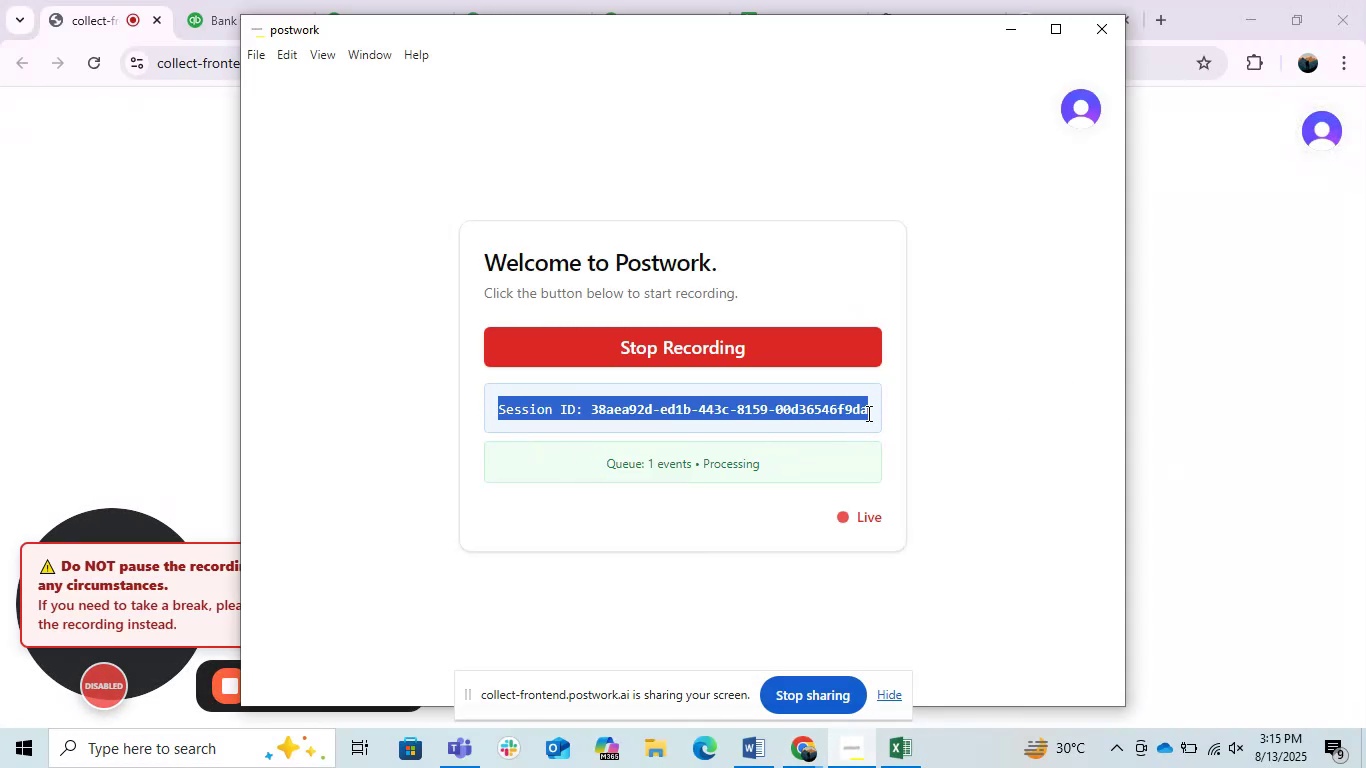 
key(Control+C)
 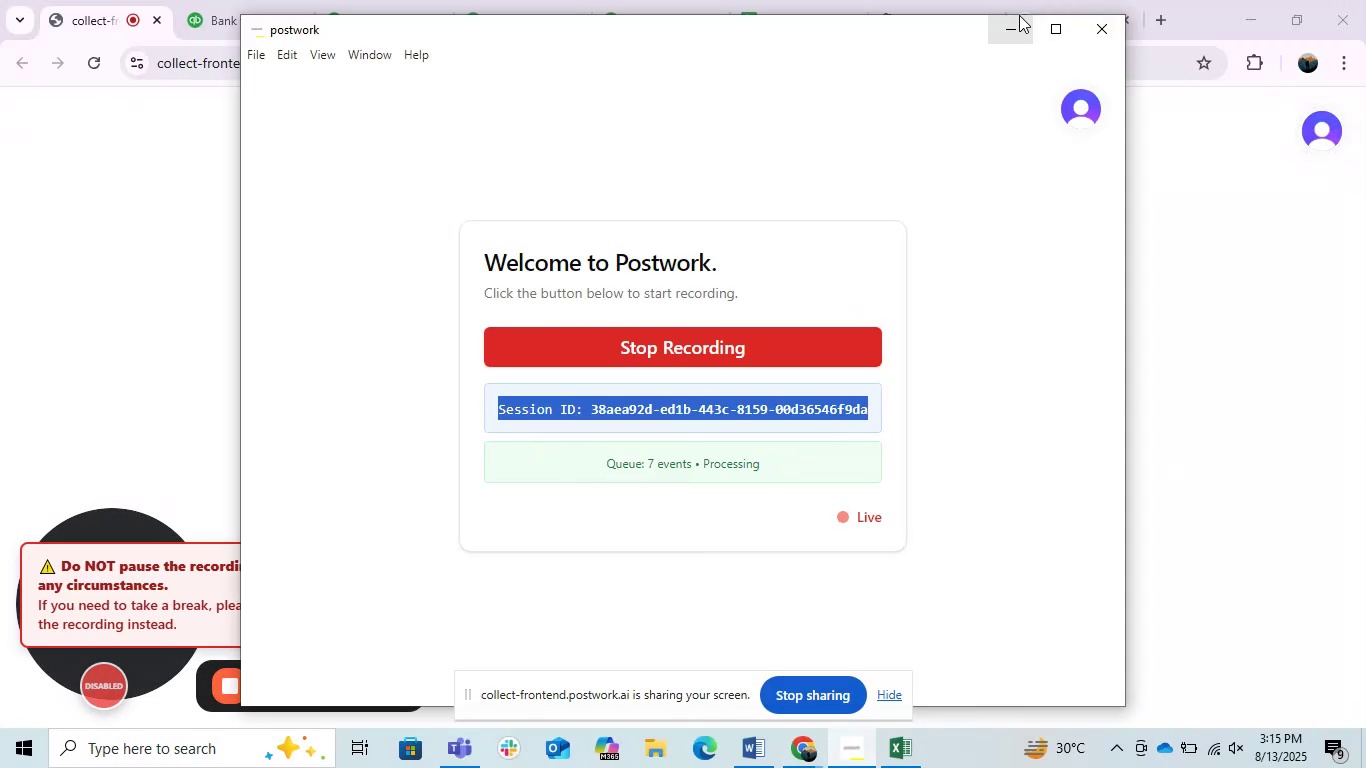 
left_click([1019, 15])
 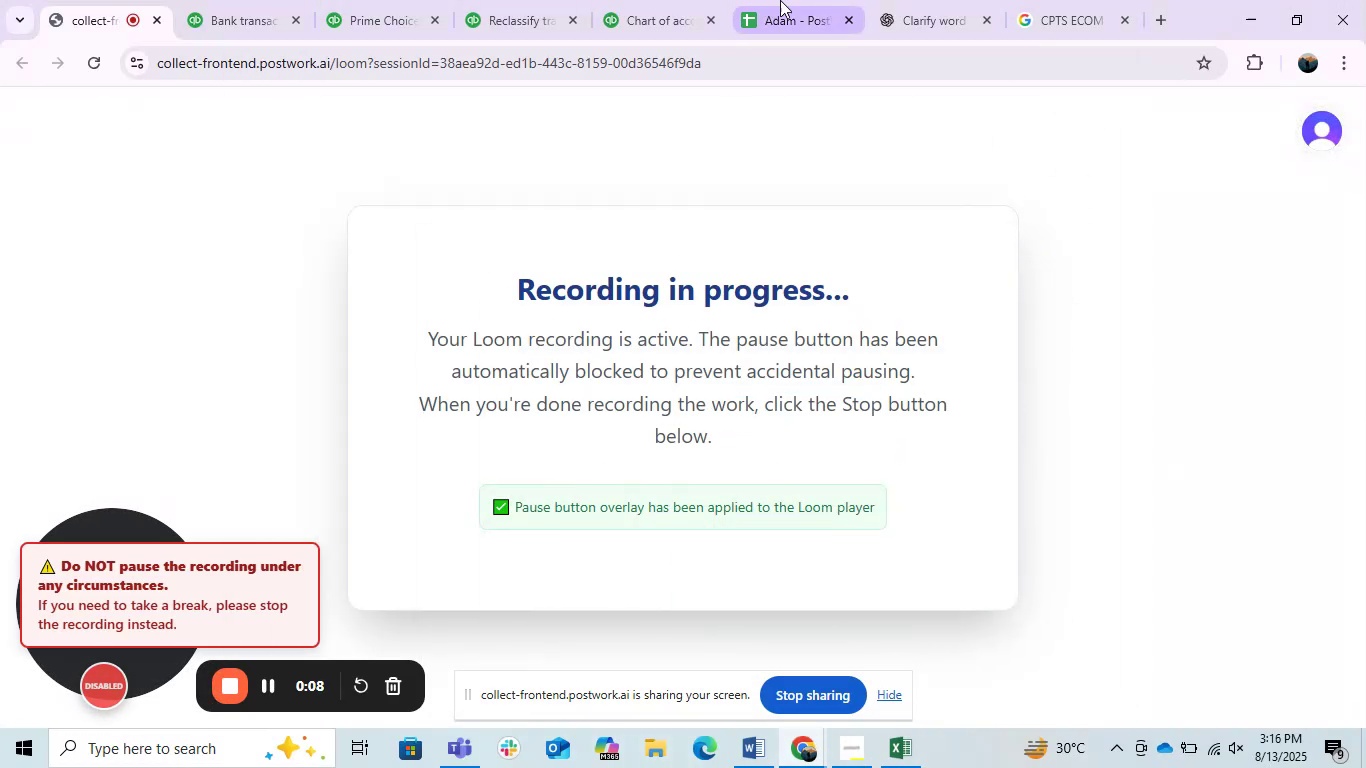 
left_click([814, 0])
 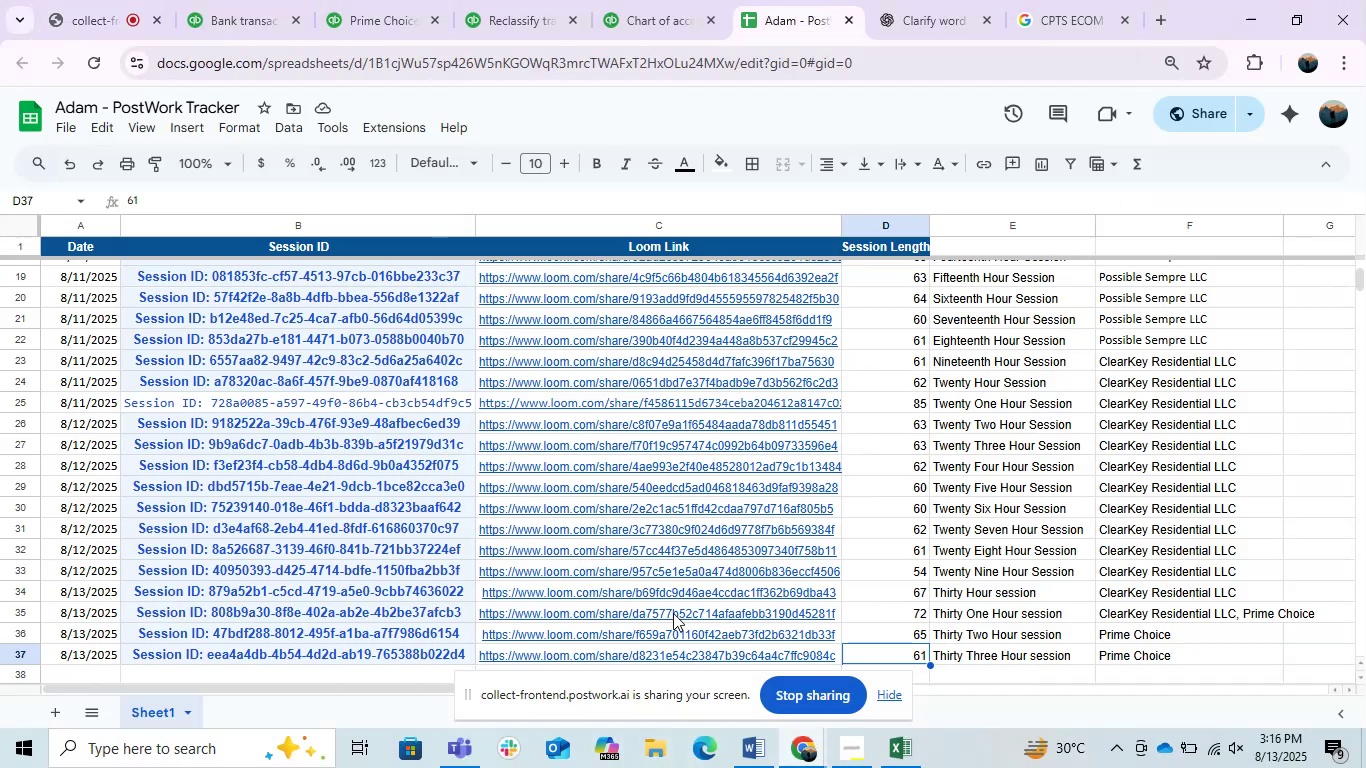 
scroll: coordinate [619, 556], scroll_direction: down, amount: 1.0
 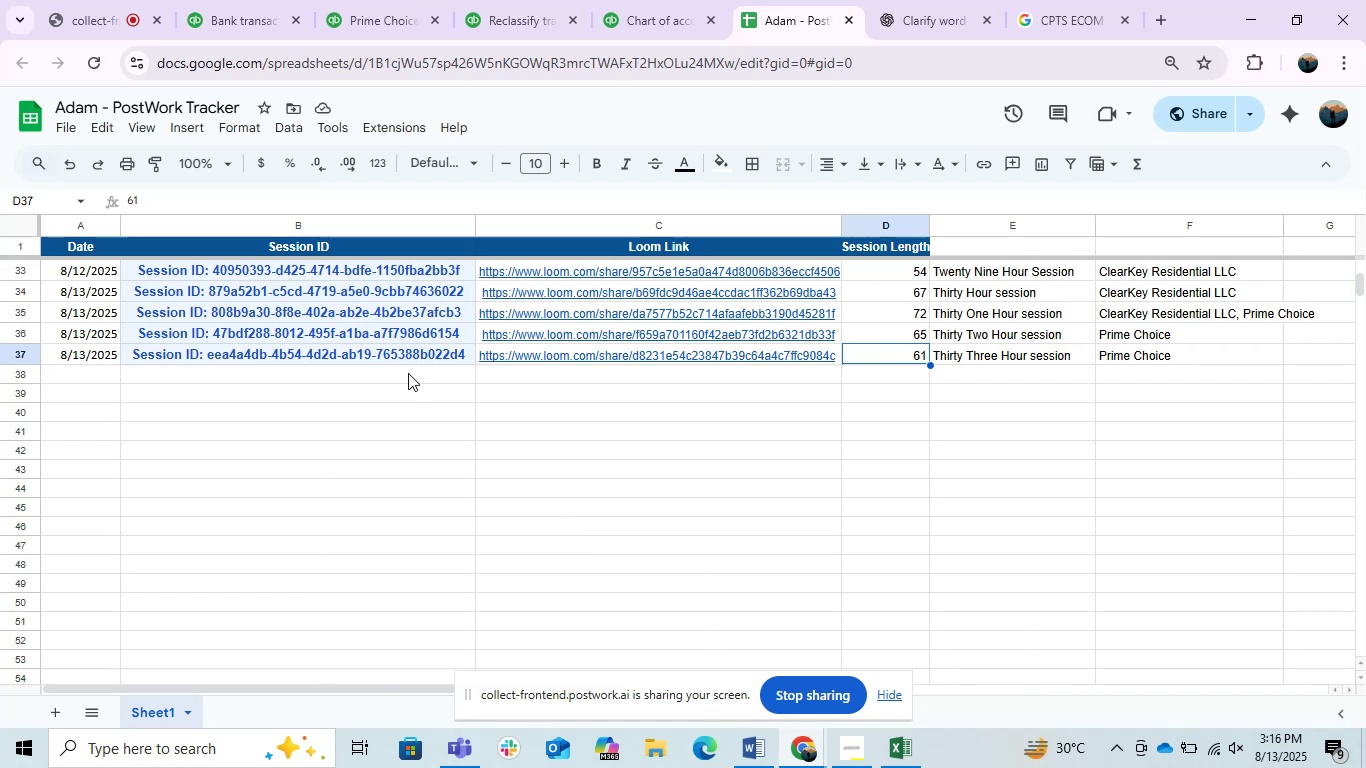 
key(Control+V)
 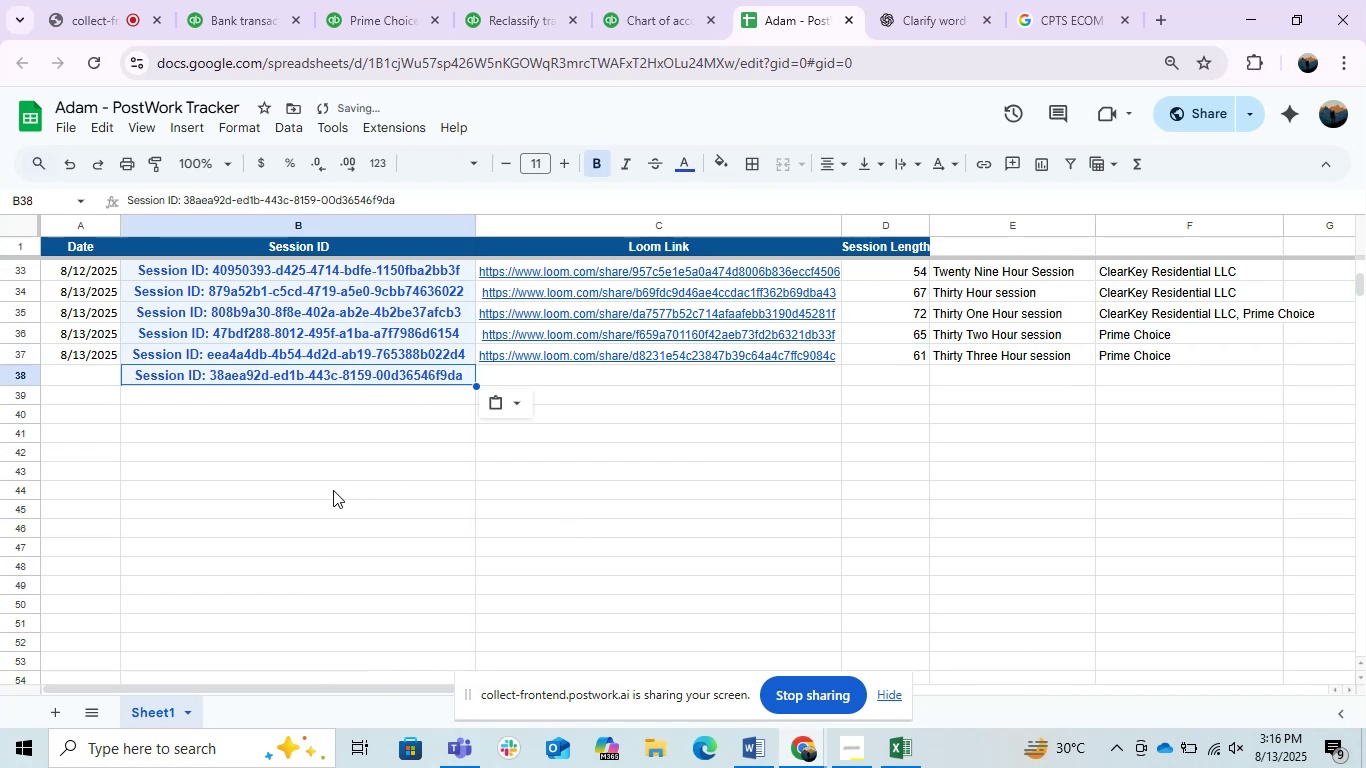 
left_click([333, 490])
 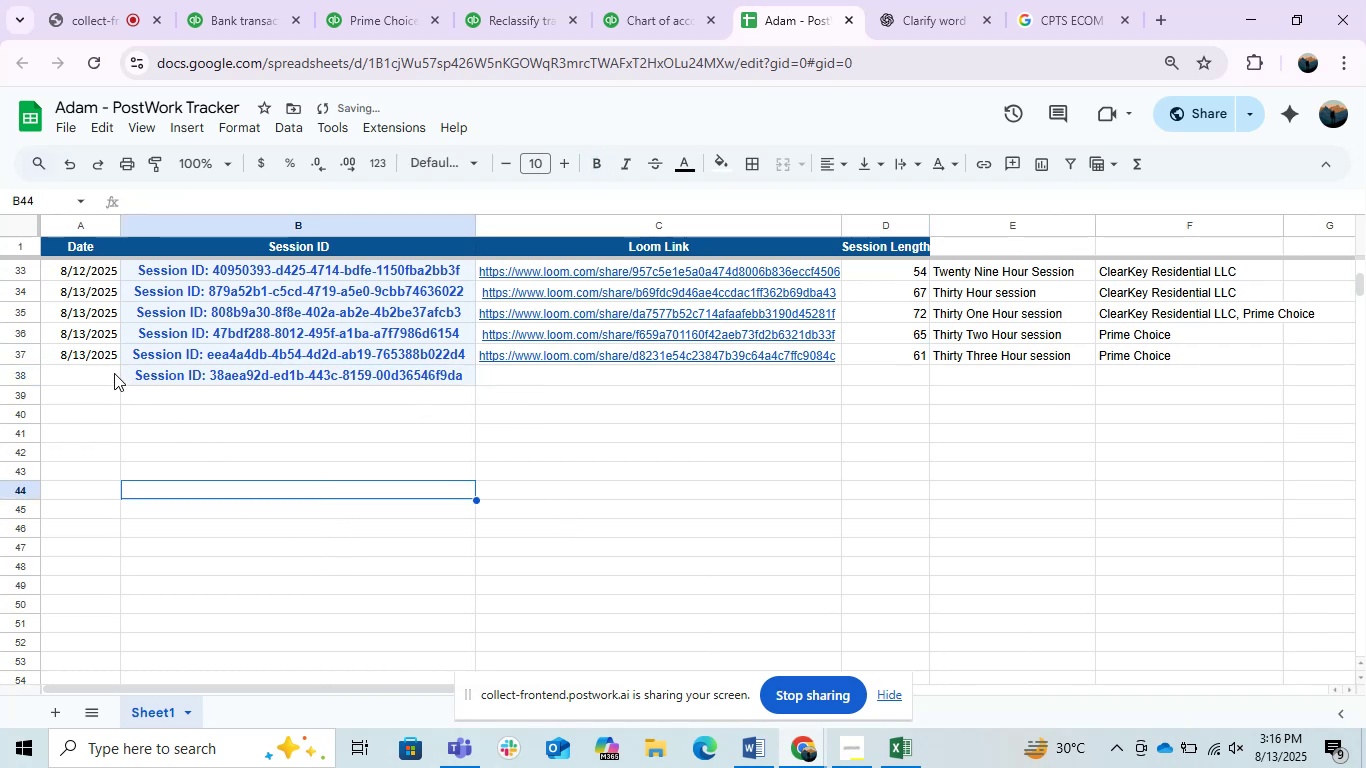 
left_click_drag(start_coordinate=[86, 349], to_coordinate=[91, 367])
 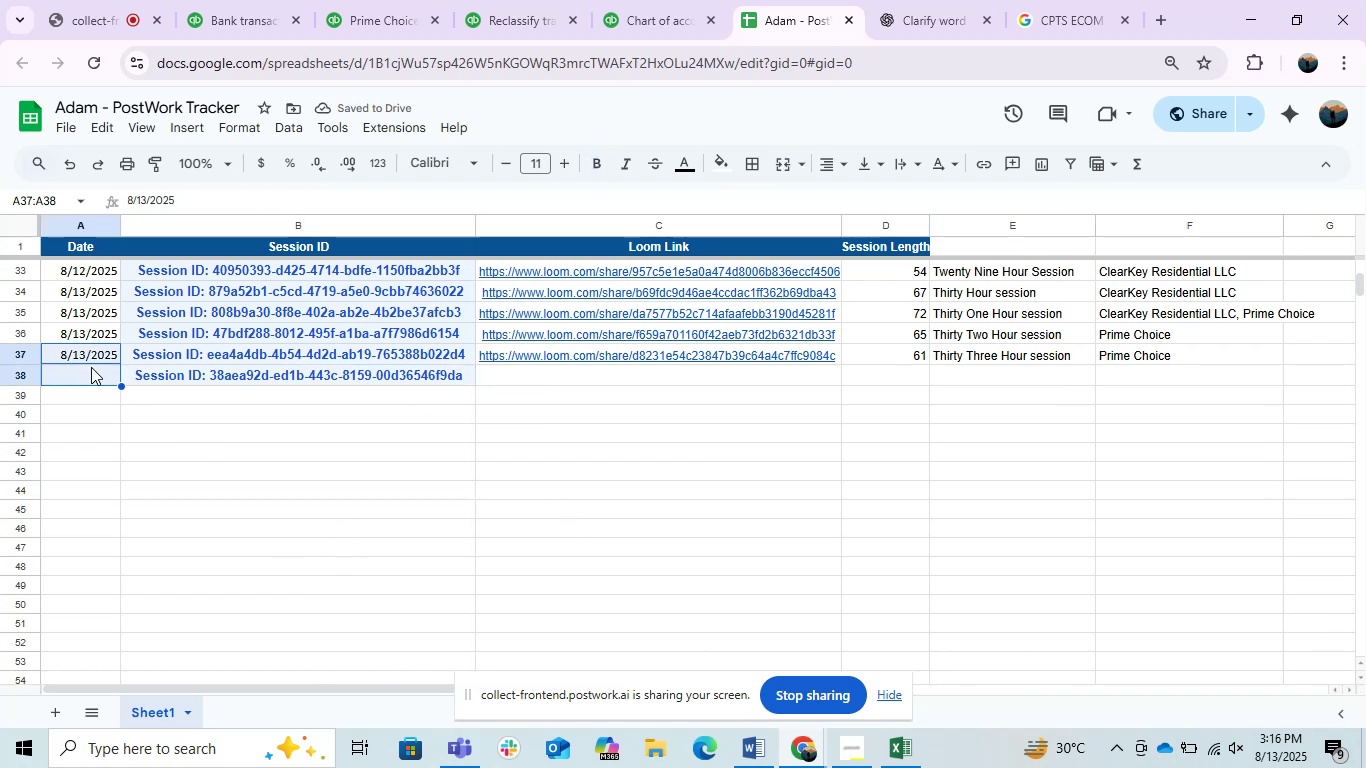 
key(Control+D)
 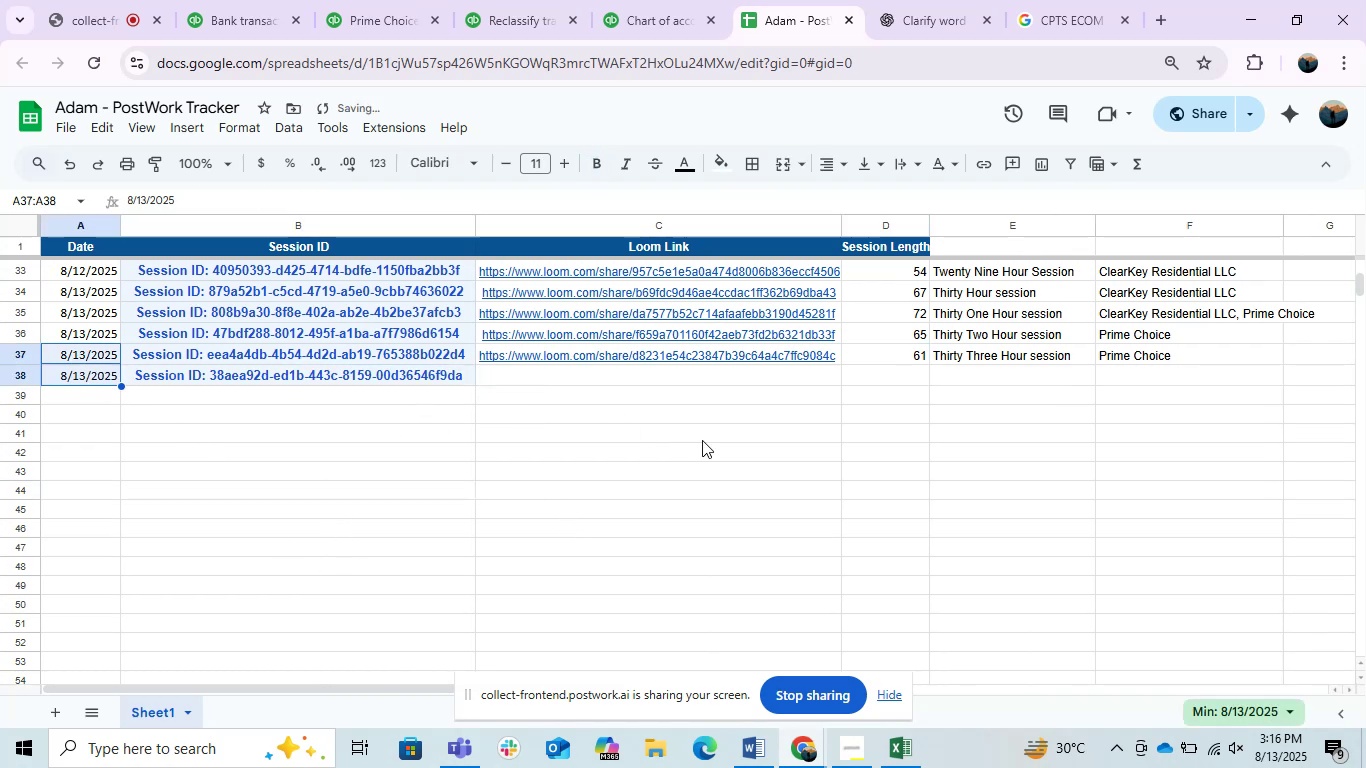 
left_click([737, 436])
 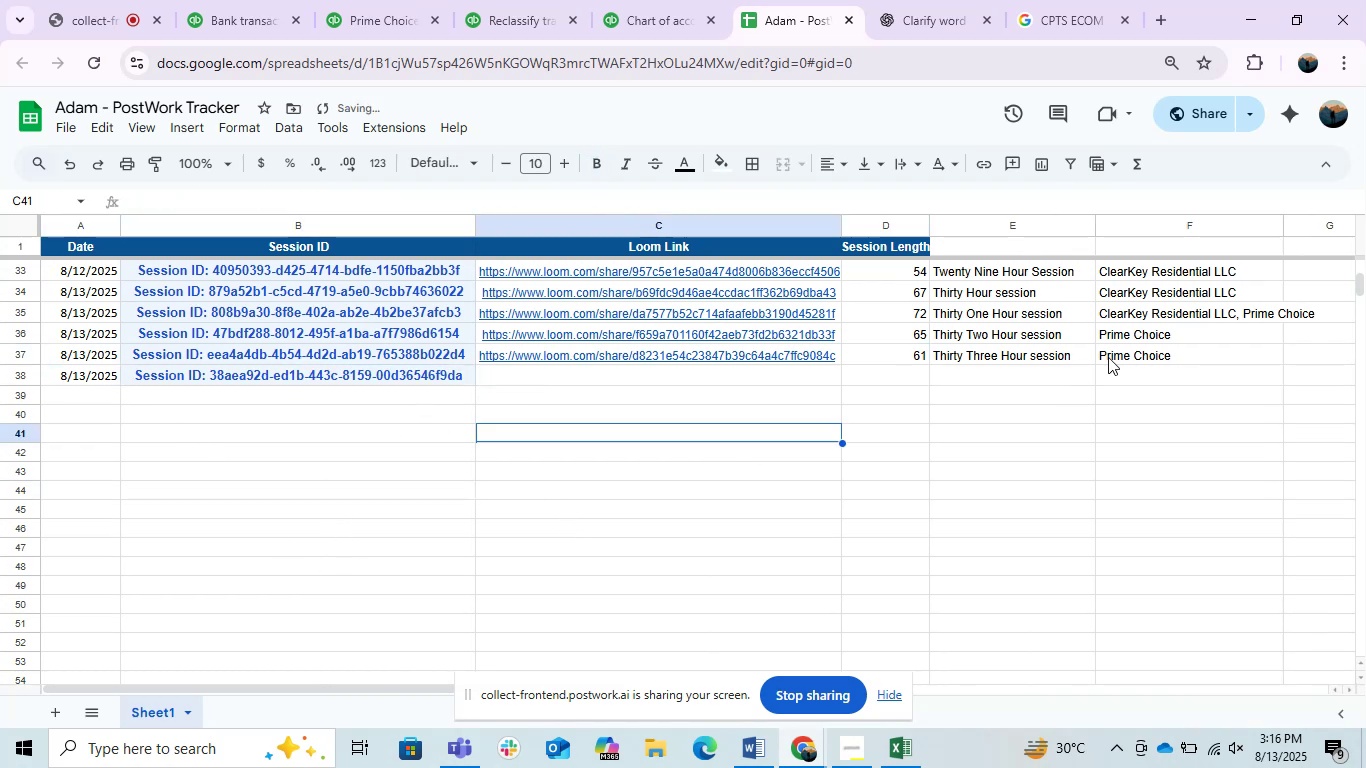 
left_click_drag(start_coordinate=[1128, 350], to_coordinate=[1131, 379])
 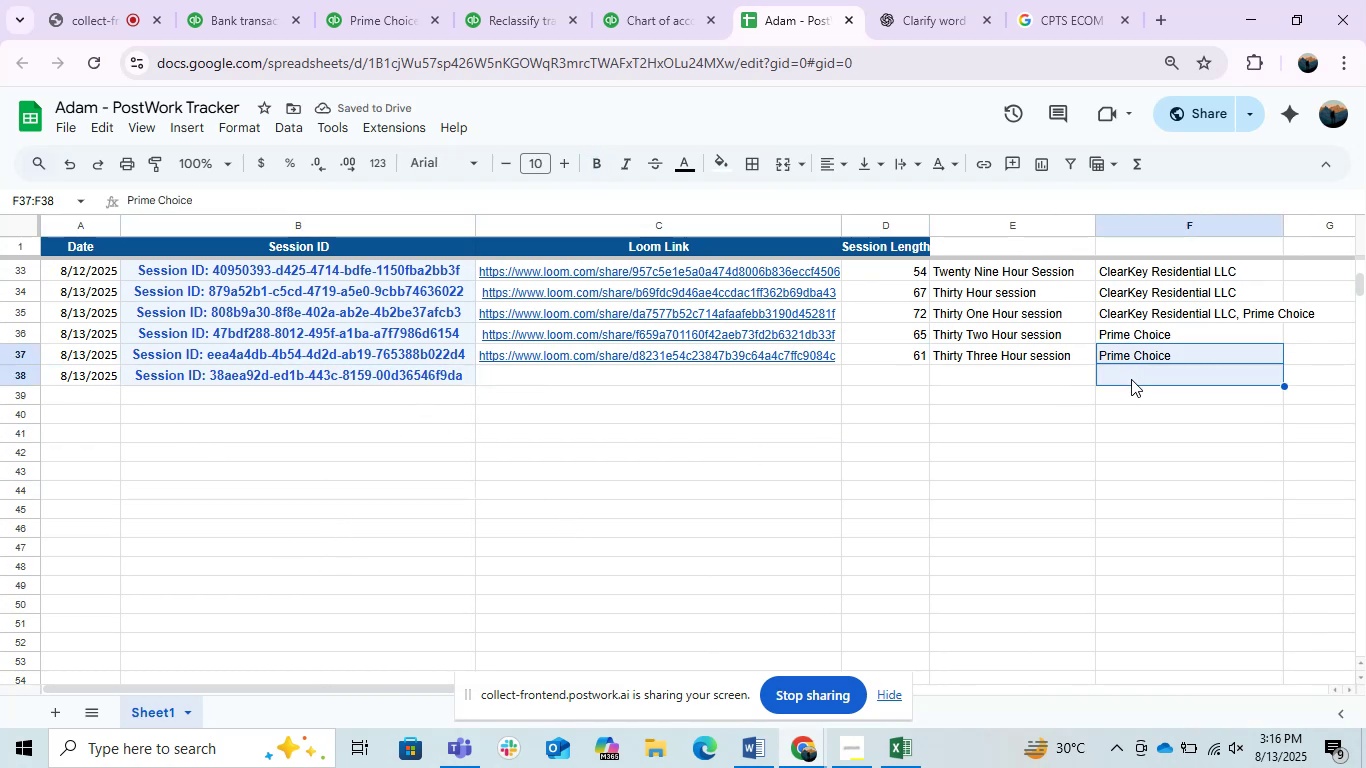 
key(Control+D)
 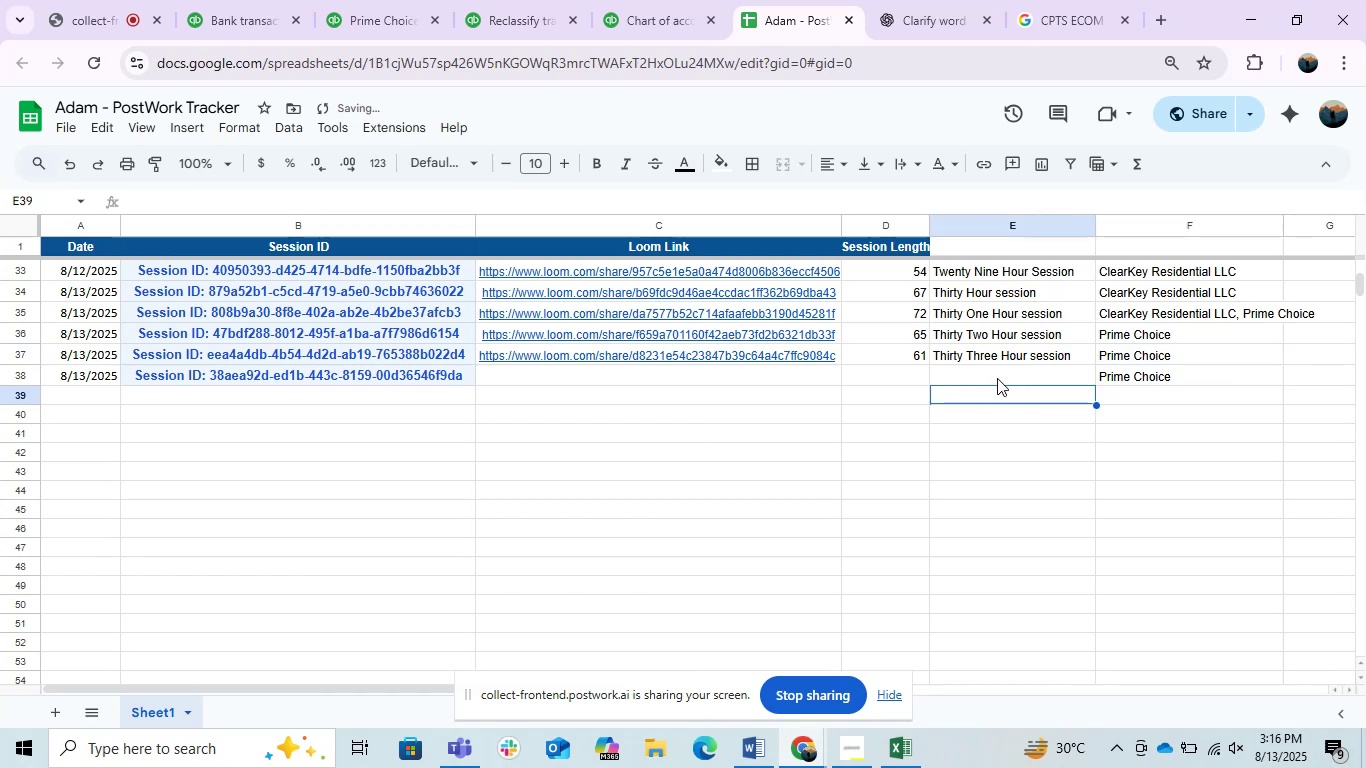 
left_click([989, 367])
 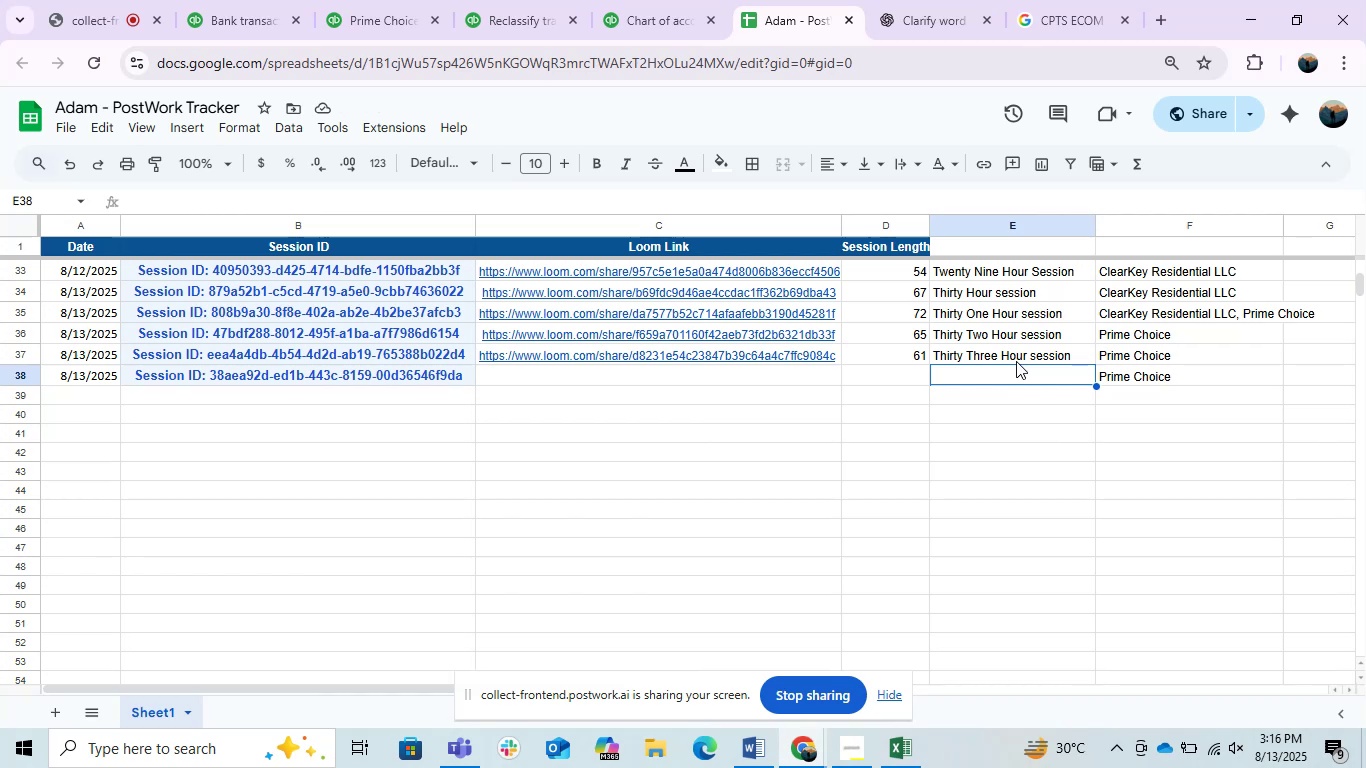 
wait(24.53)
 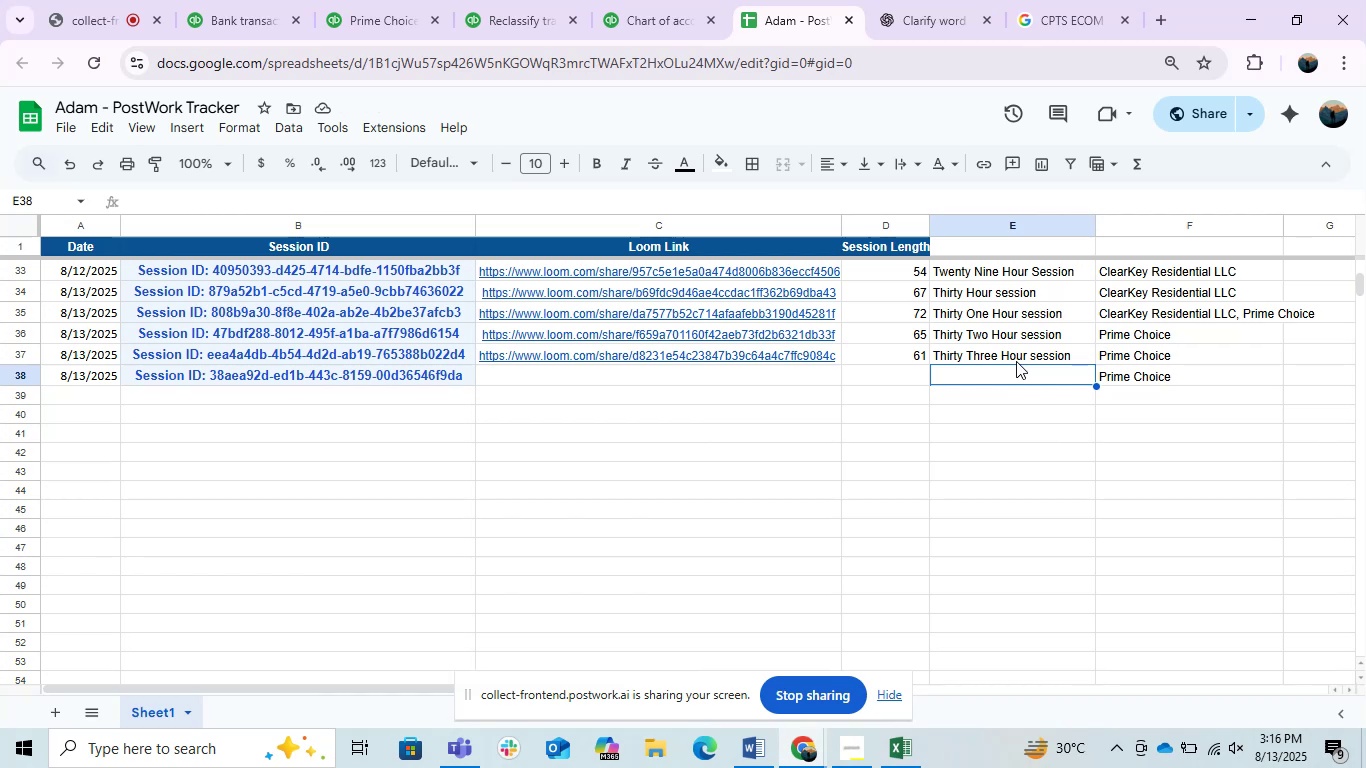 
mouse_move([59, -6])
 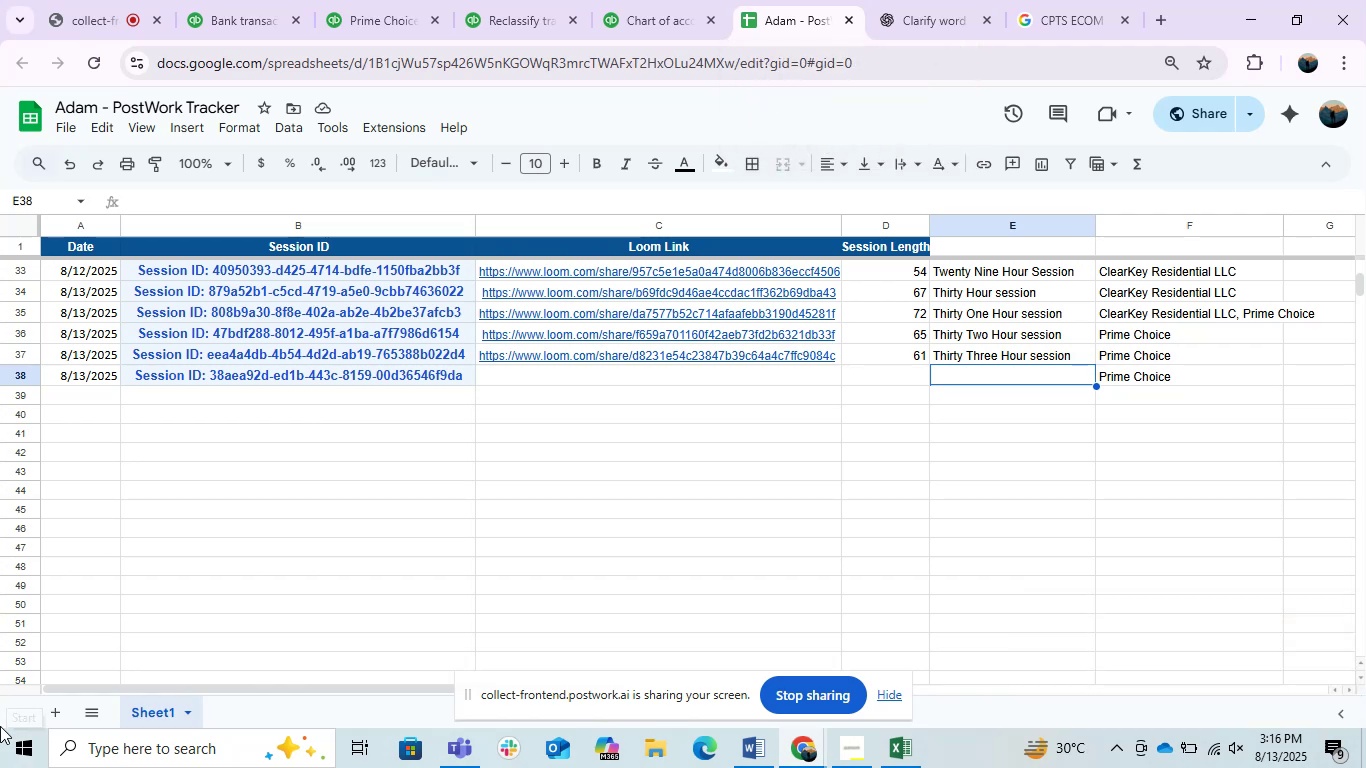 
wait(6.59)
 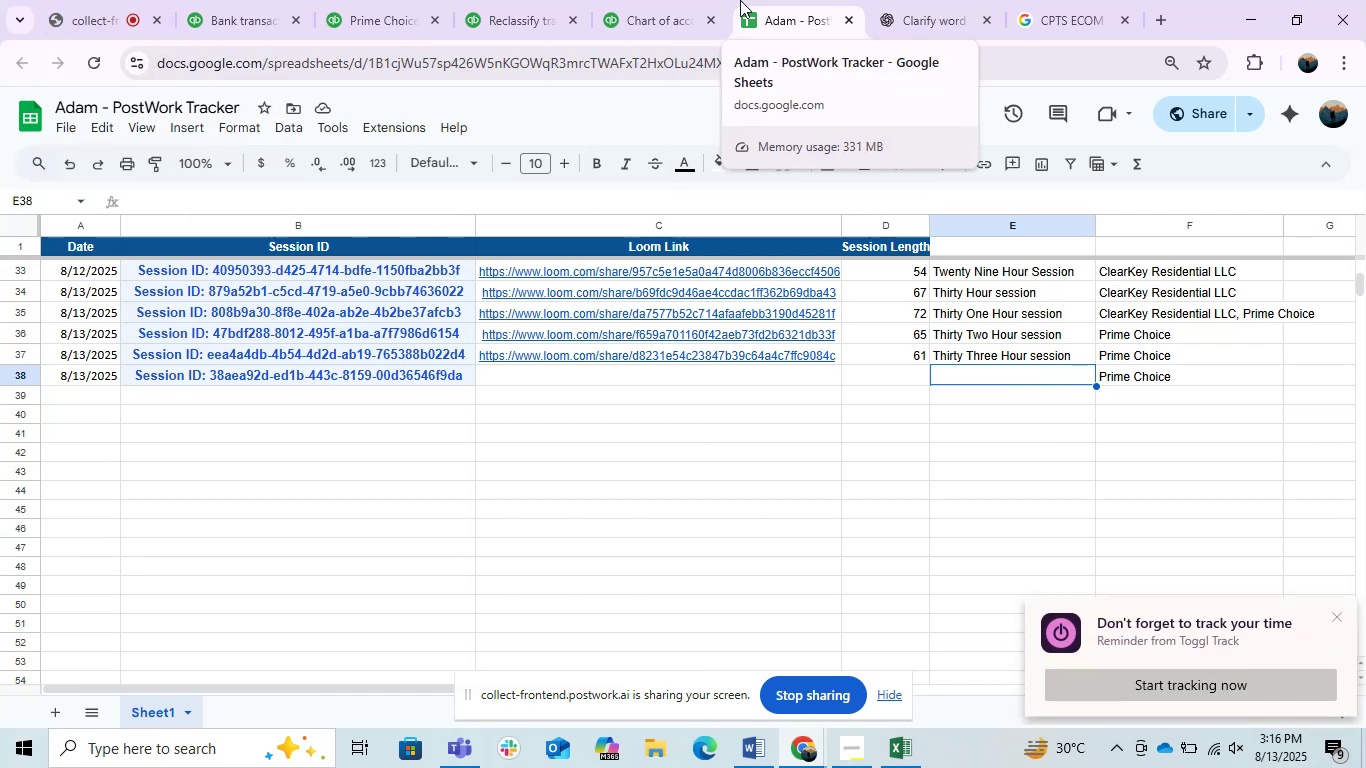 
left_click([621, 529])
 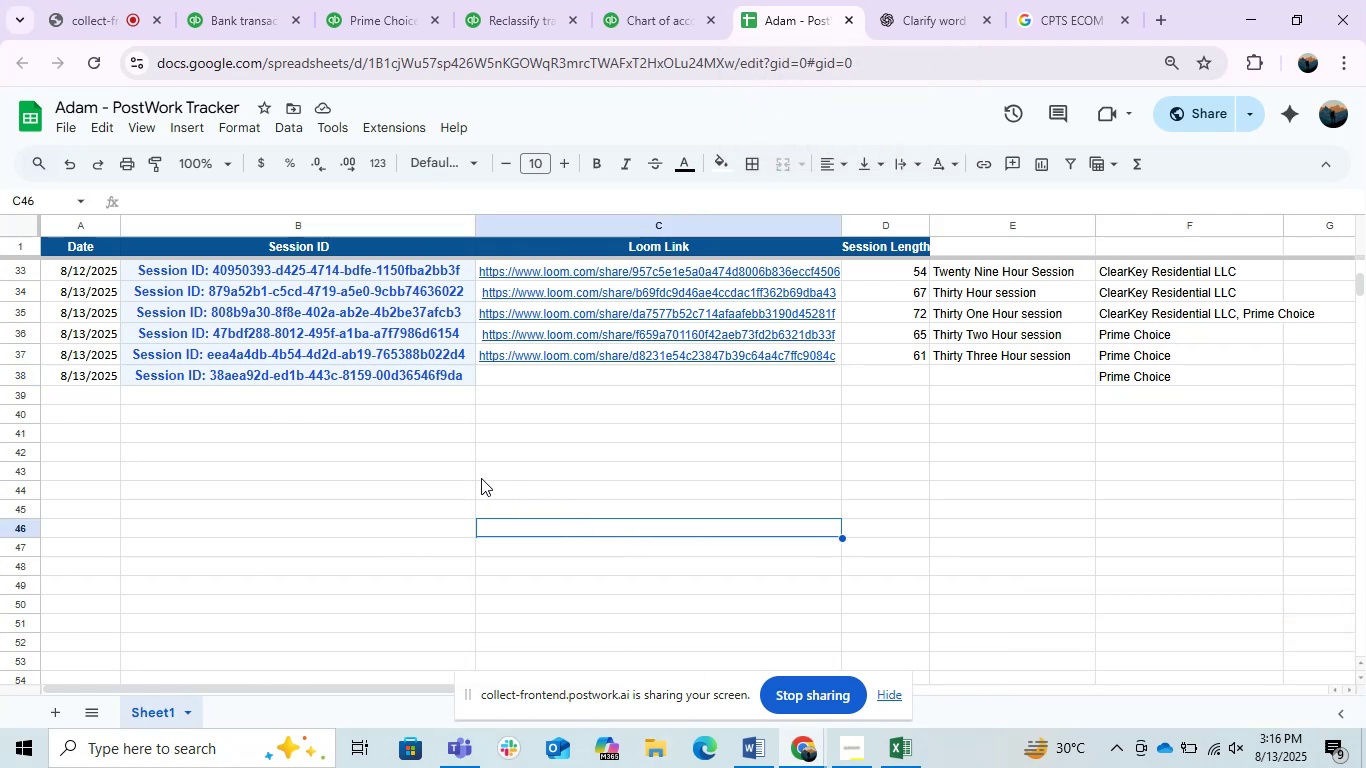 
left_click([436, 475])
 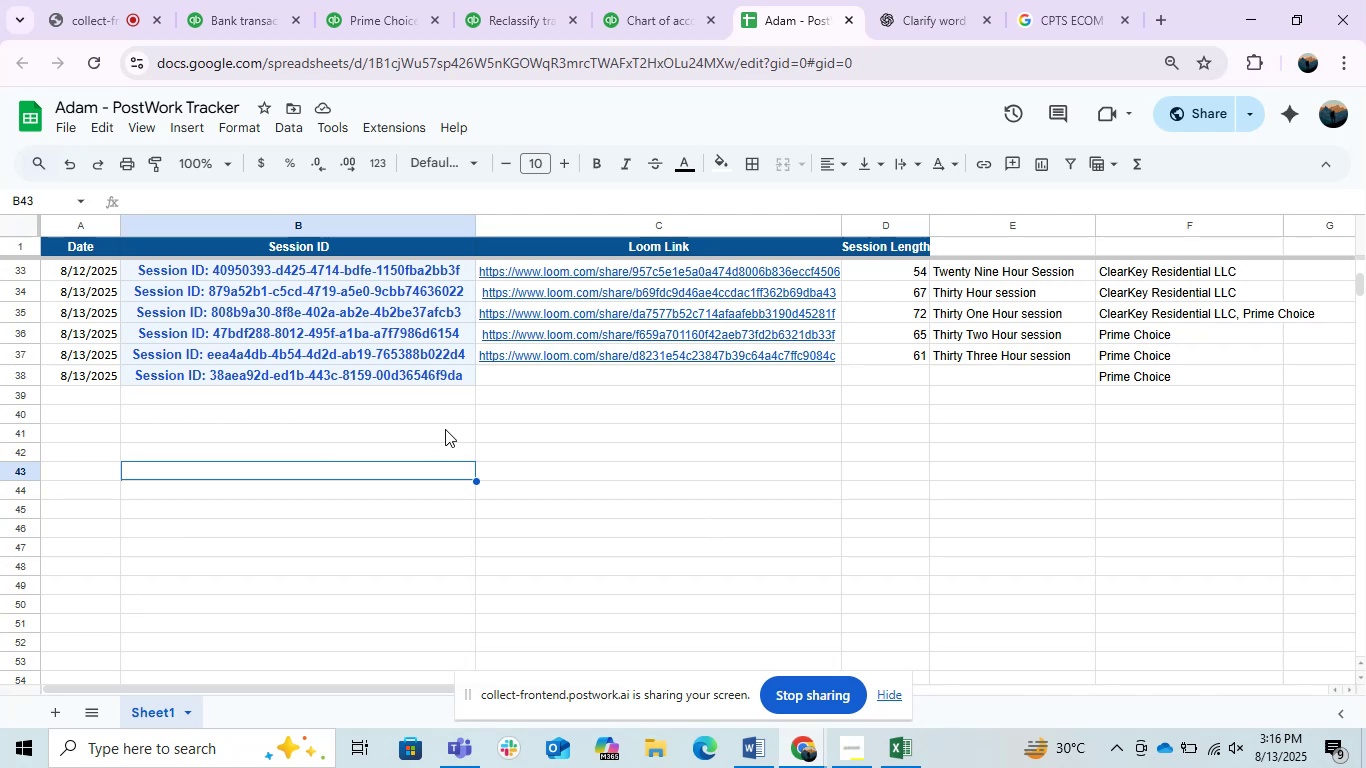 
wait(5.32)
 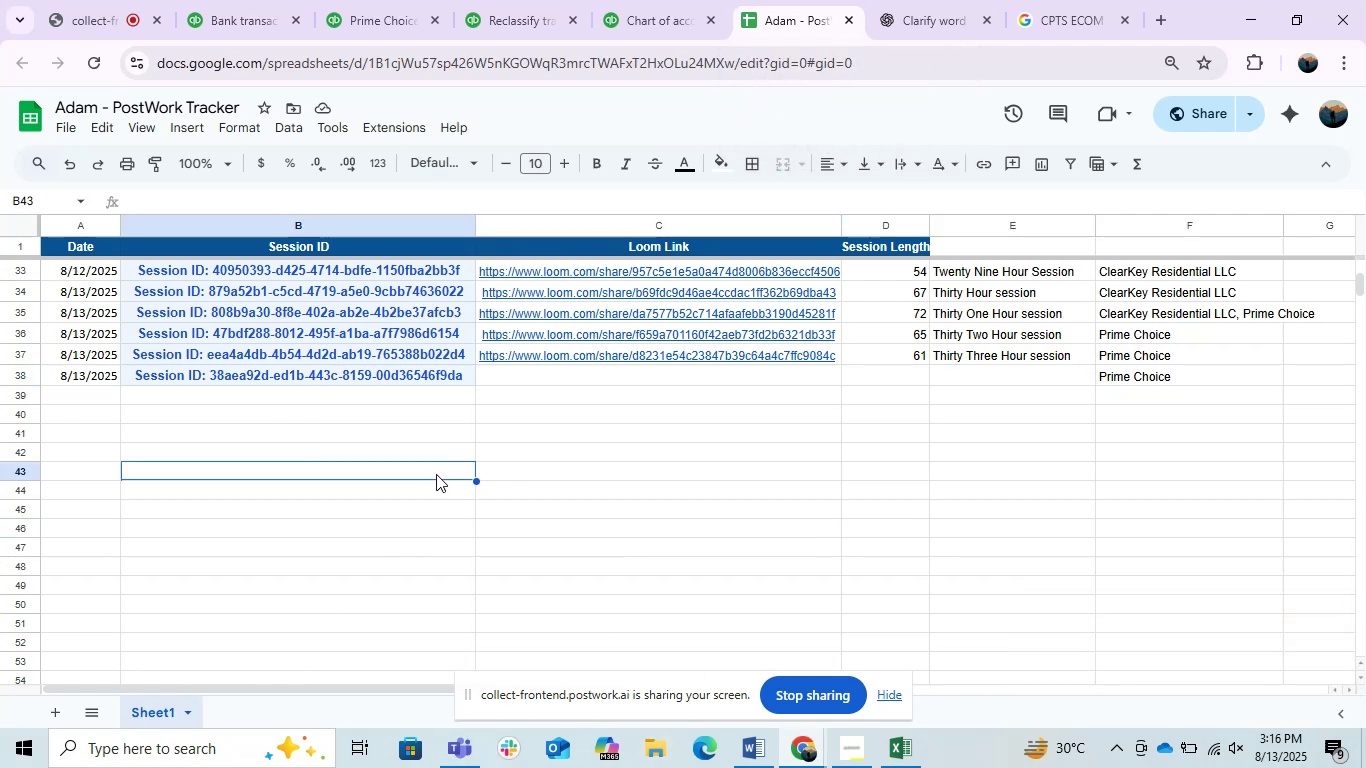 
left_click([538, 492])
 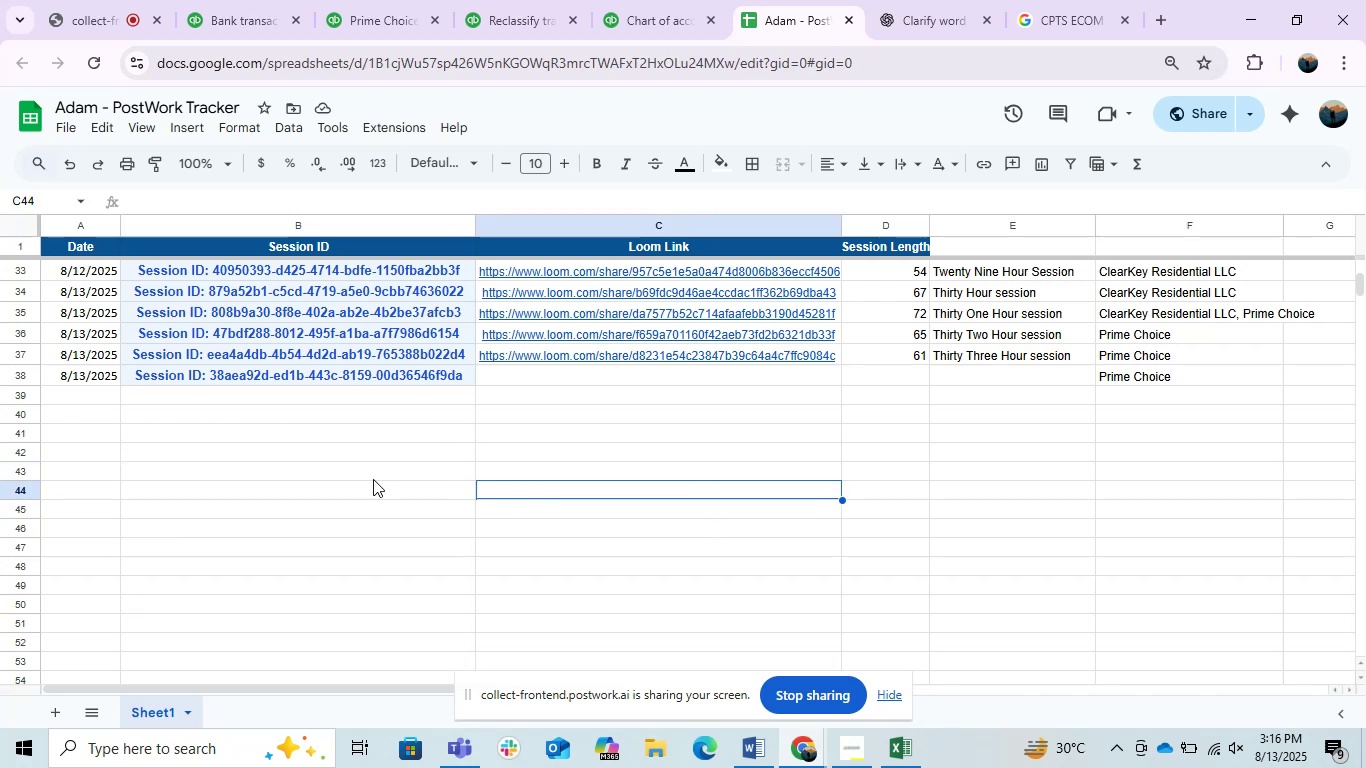 
left_click([370, 479])
 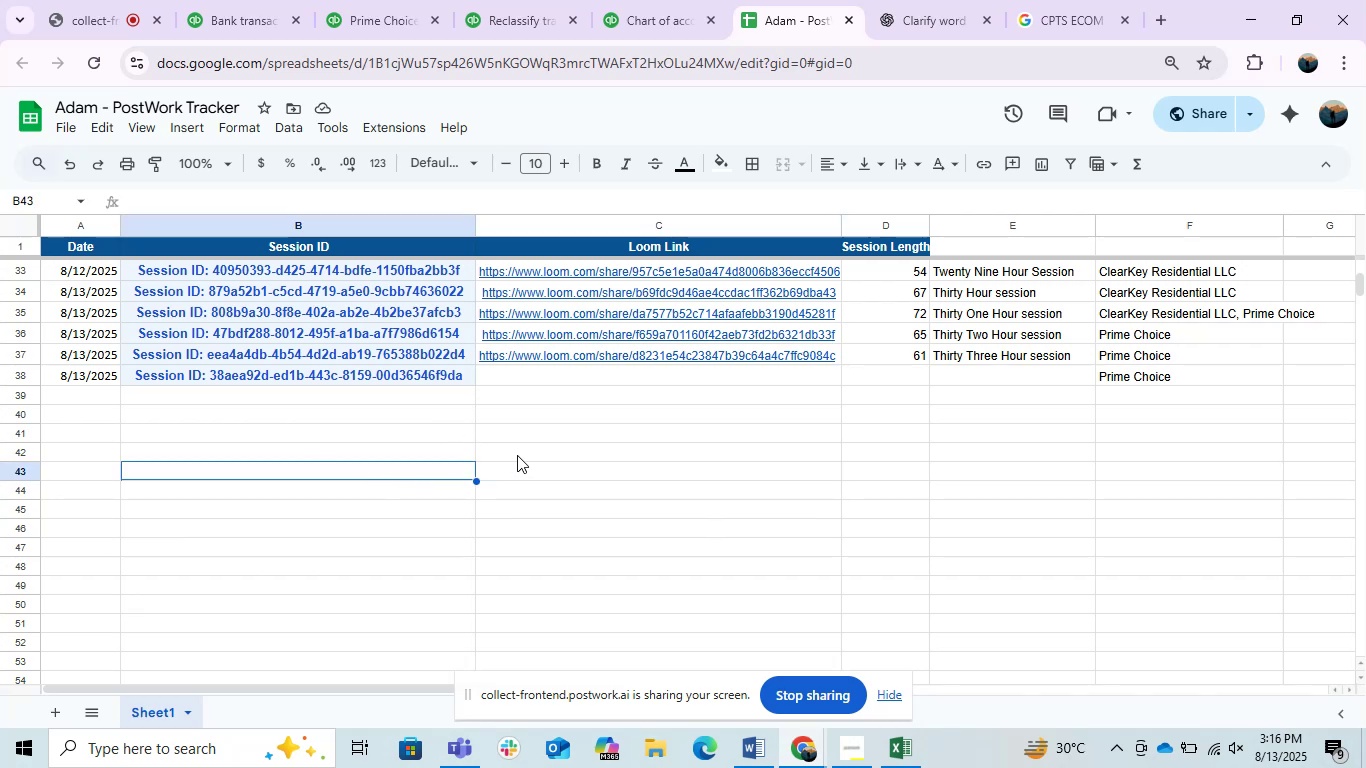 
left_click([529, 451])
 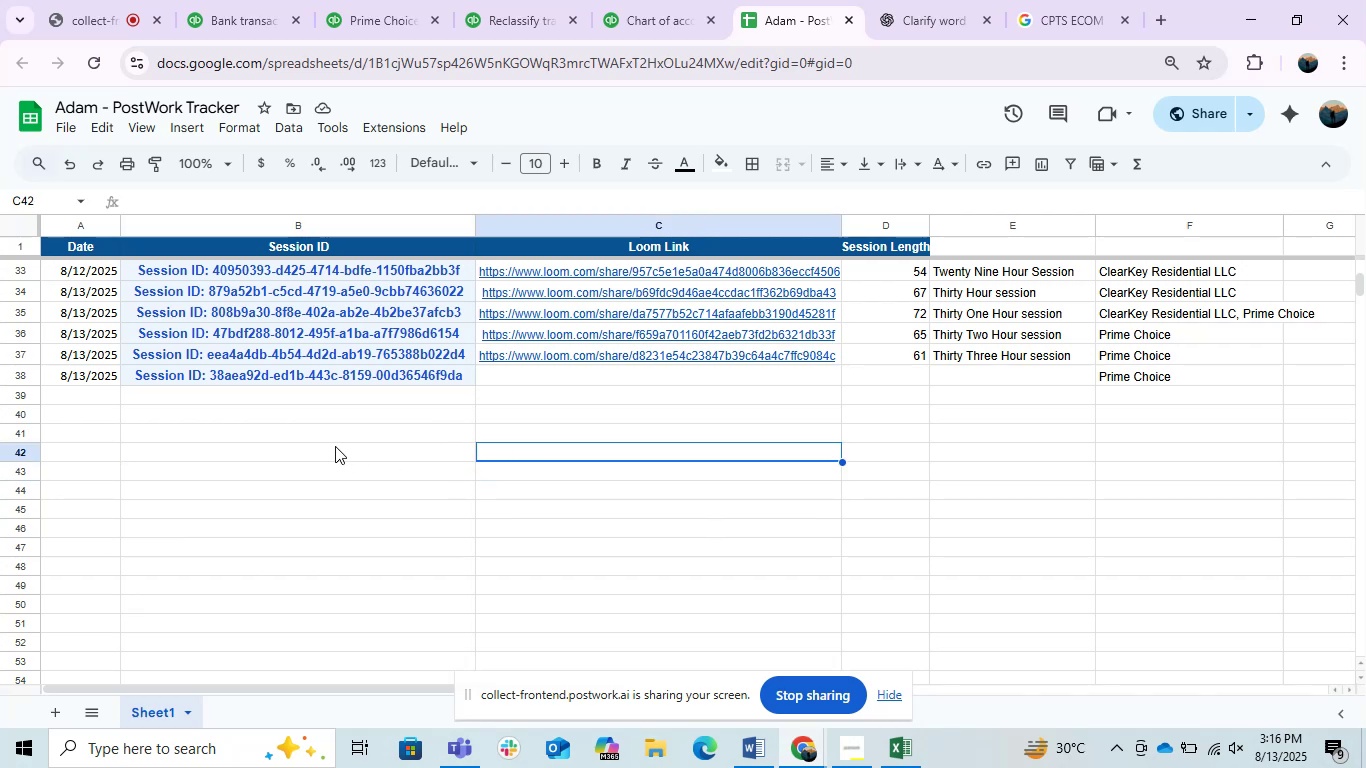 
left_click([335, 446])
 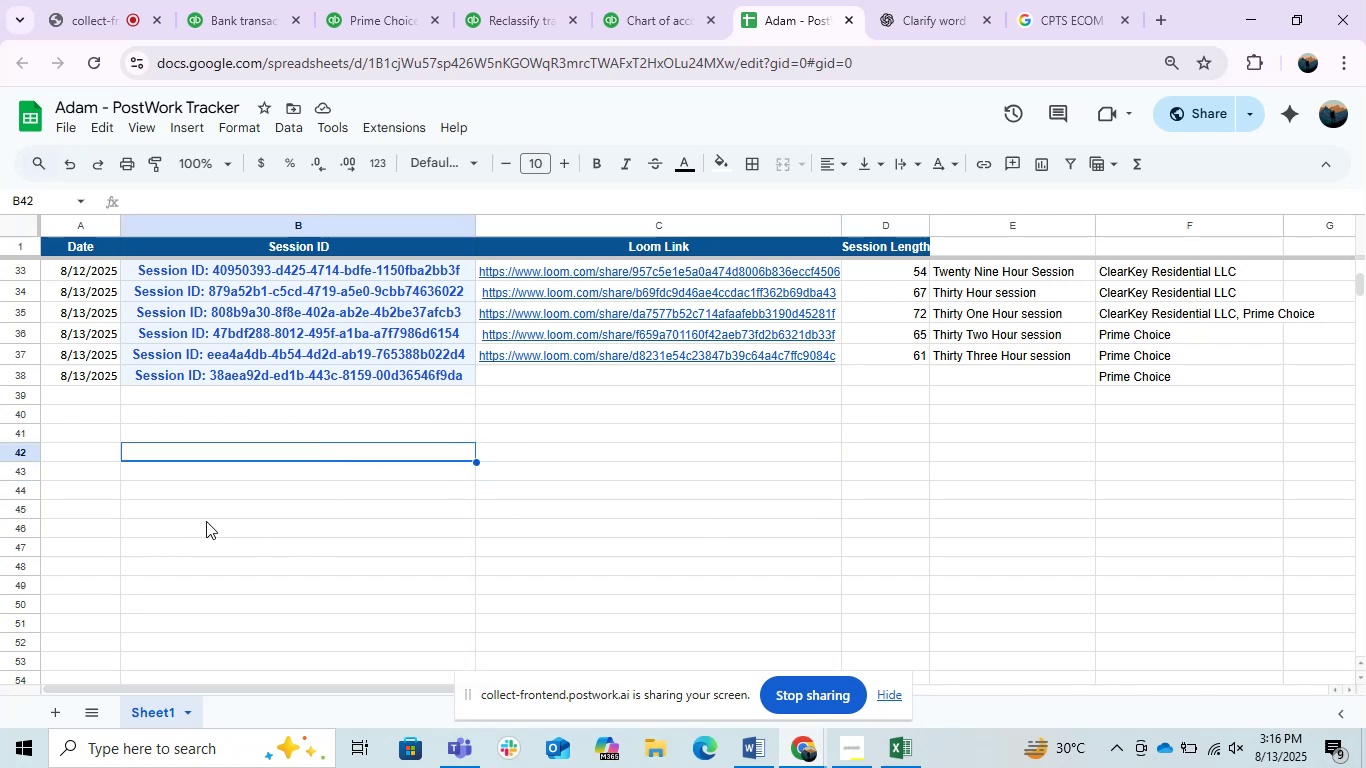 
scroll: coordinate [236, 532], scroll_direction: up, amount: 4.0
 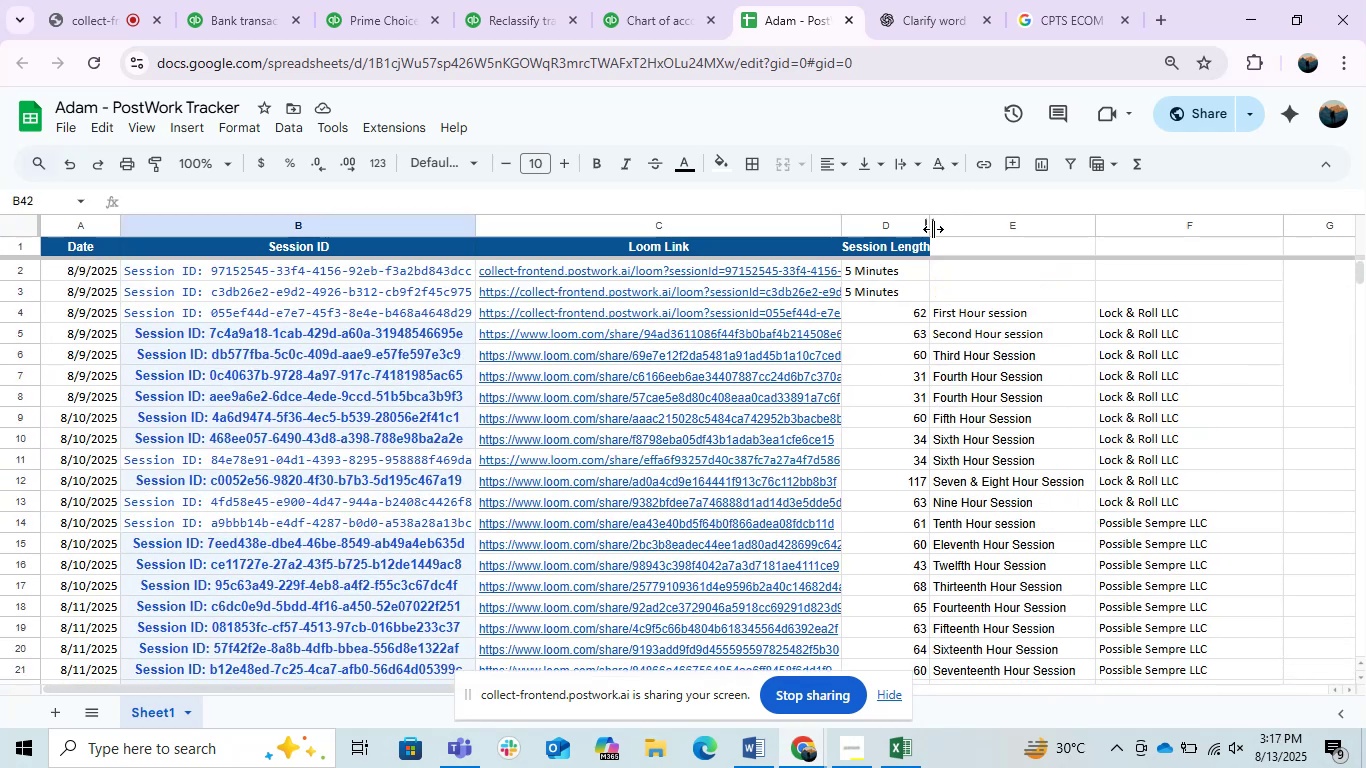 
scroll: coordinate [455, 447], scroll_direction: down, amount: 1.0
 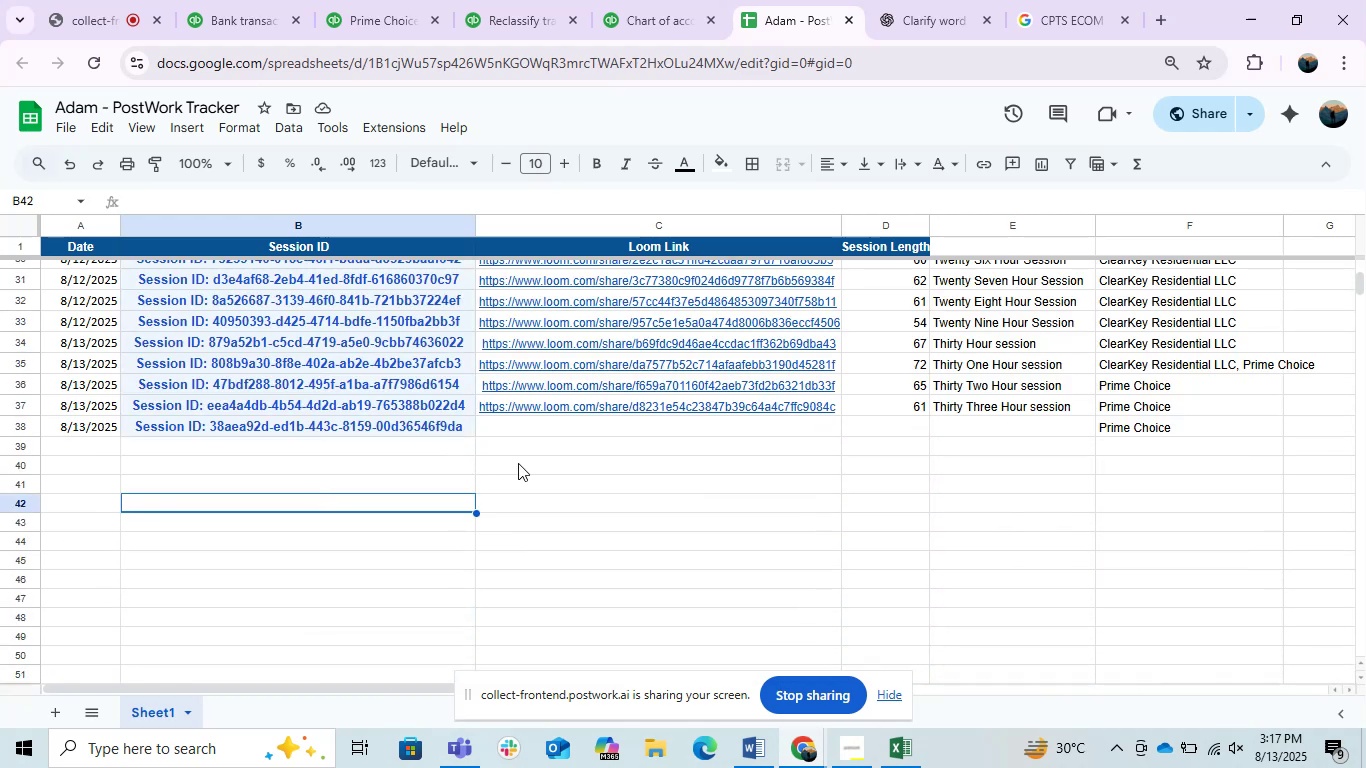 
left_click([520, 463])
 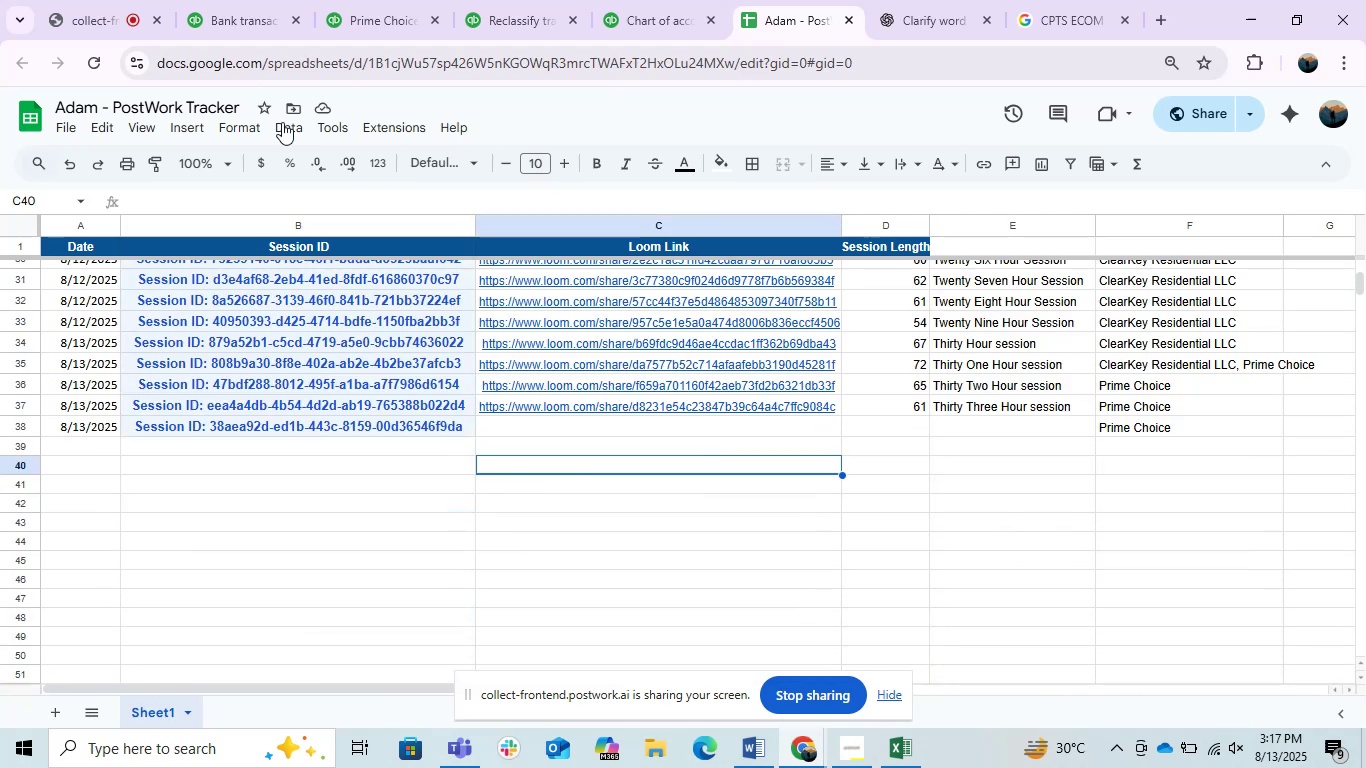 
left_click([221, 0])
 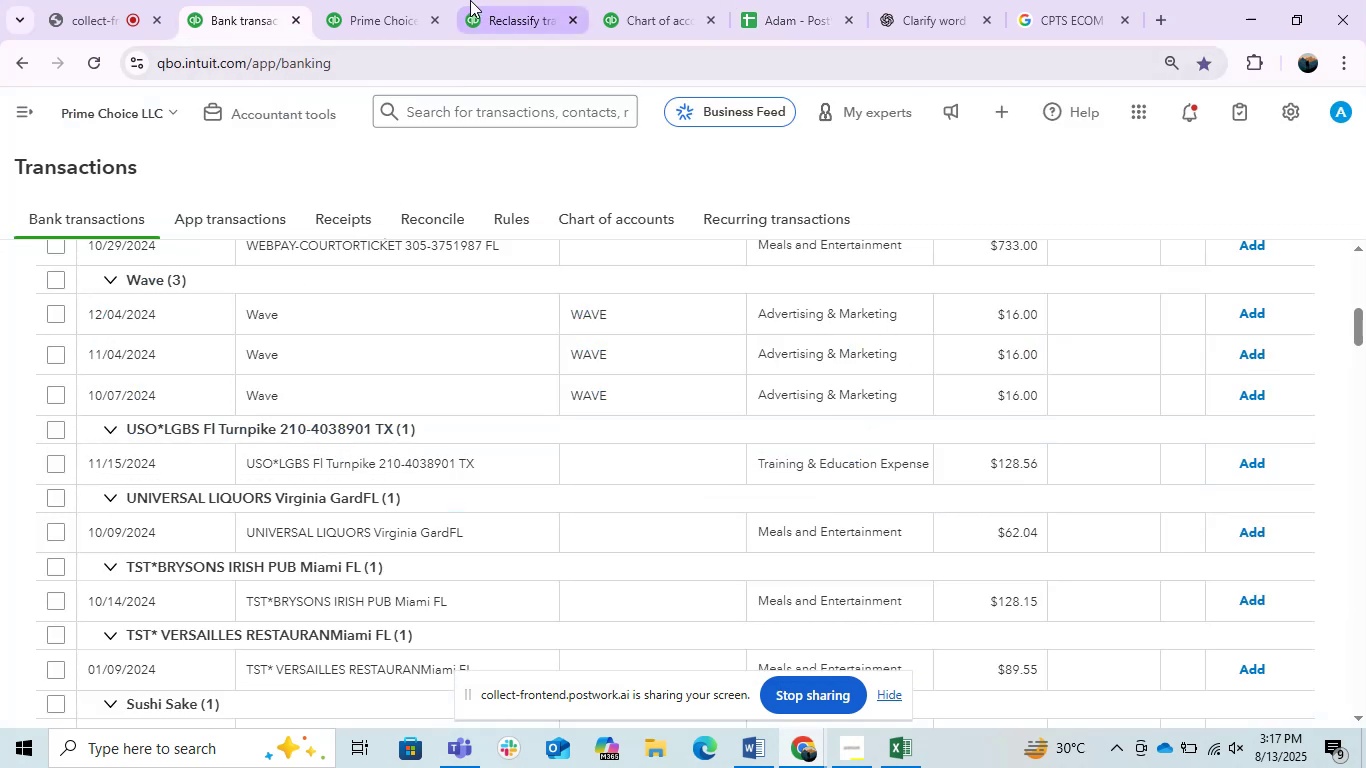 
left_click([353, 0])
 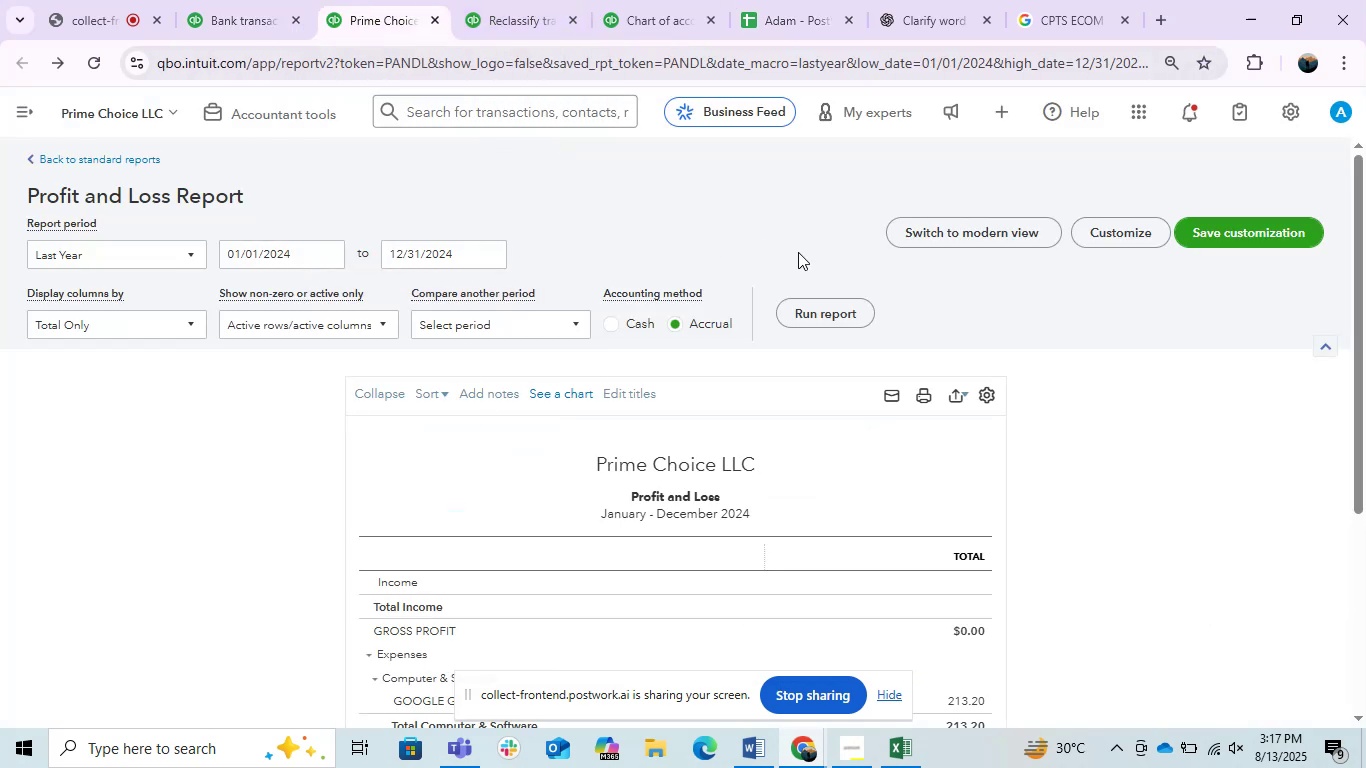 
left_click([807, 301])
 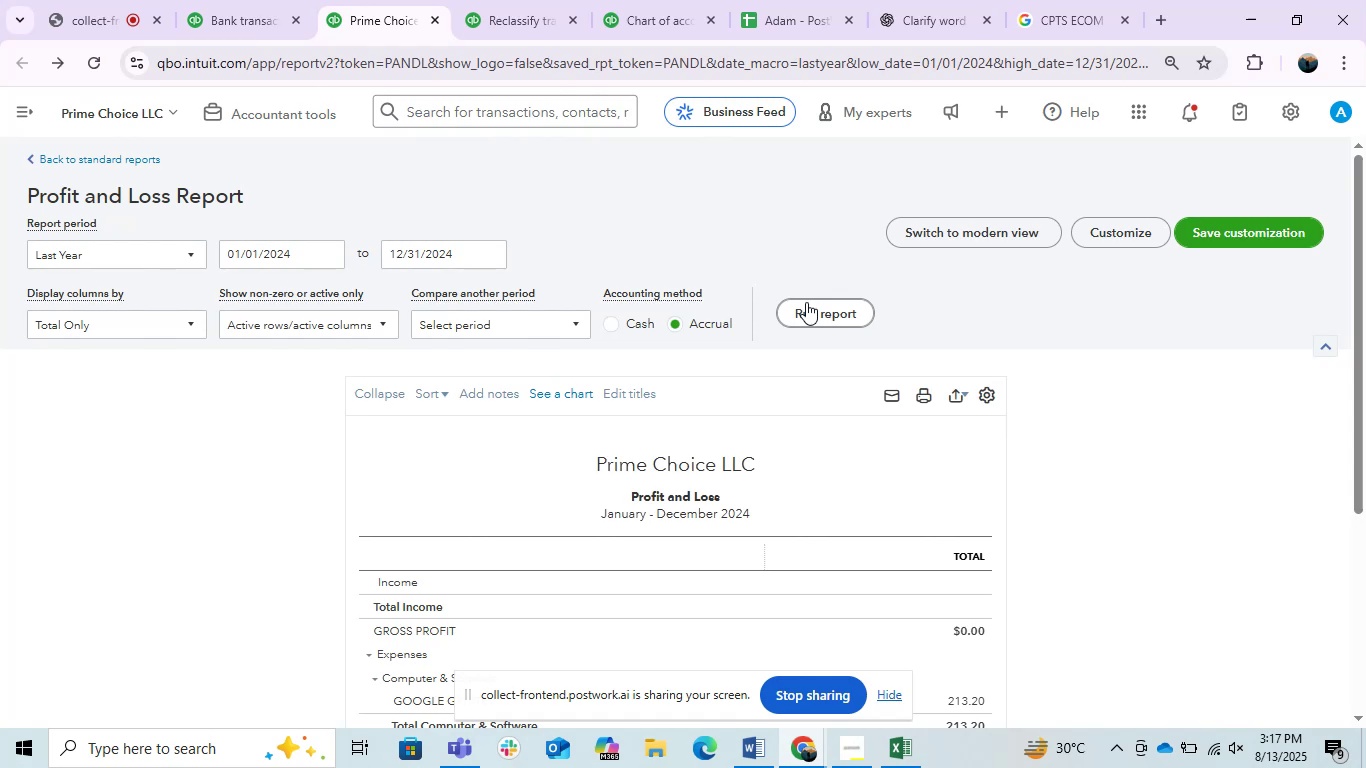 
scroll: coordinate [806, 302], scroll_direction: down, amount: 2.0
 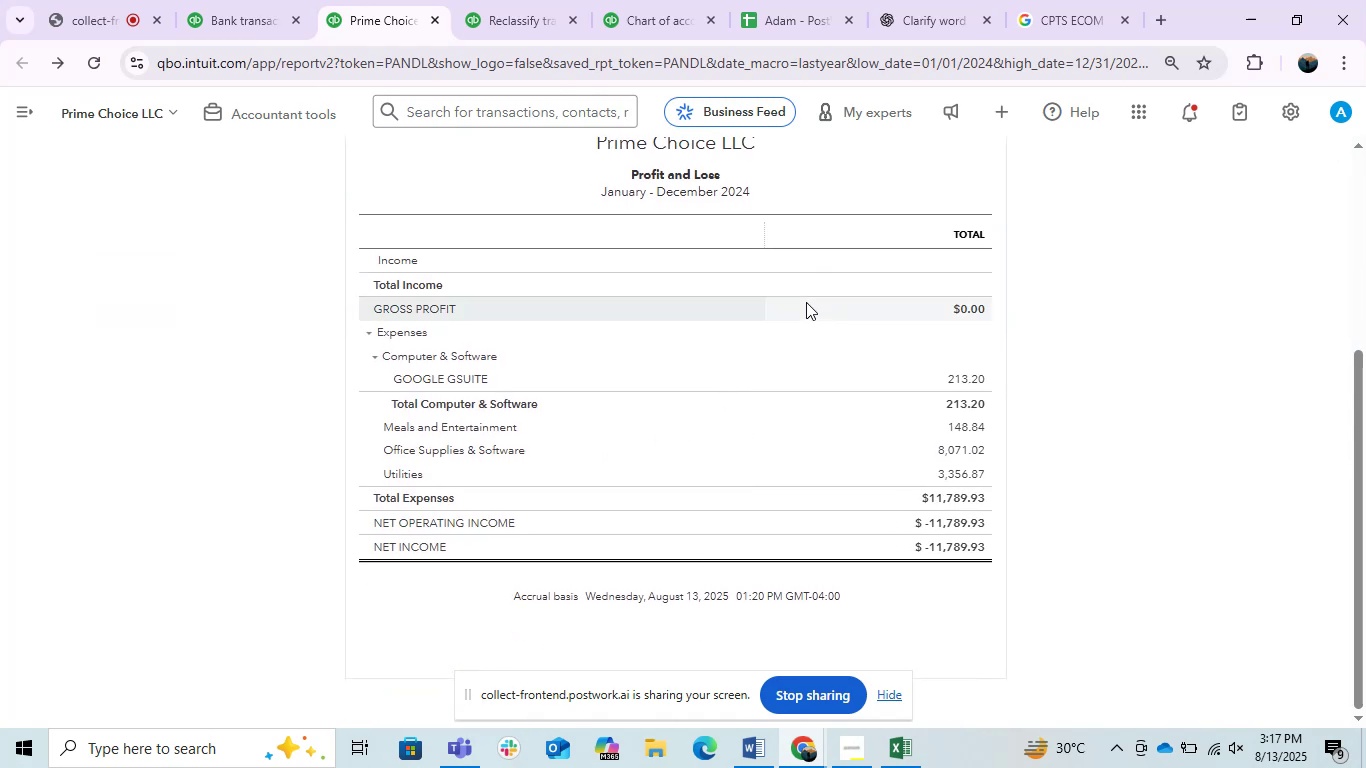 
scroll: coordinate [806, 302], scroll_direction: up, amount: 1.0
 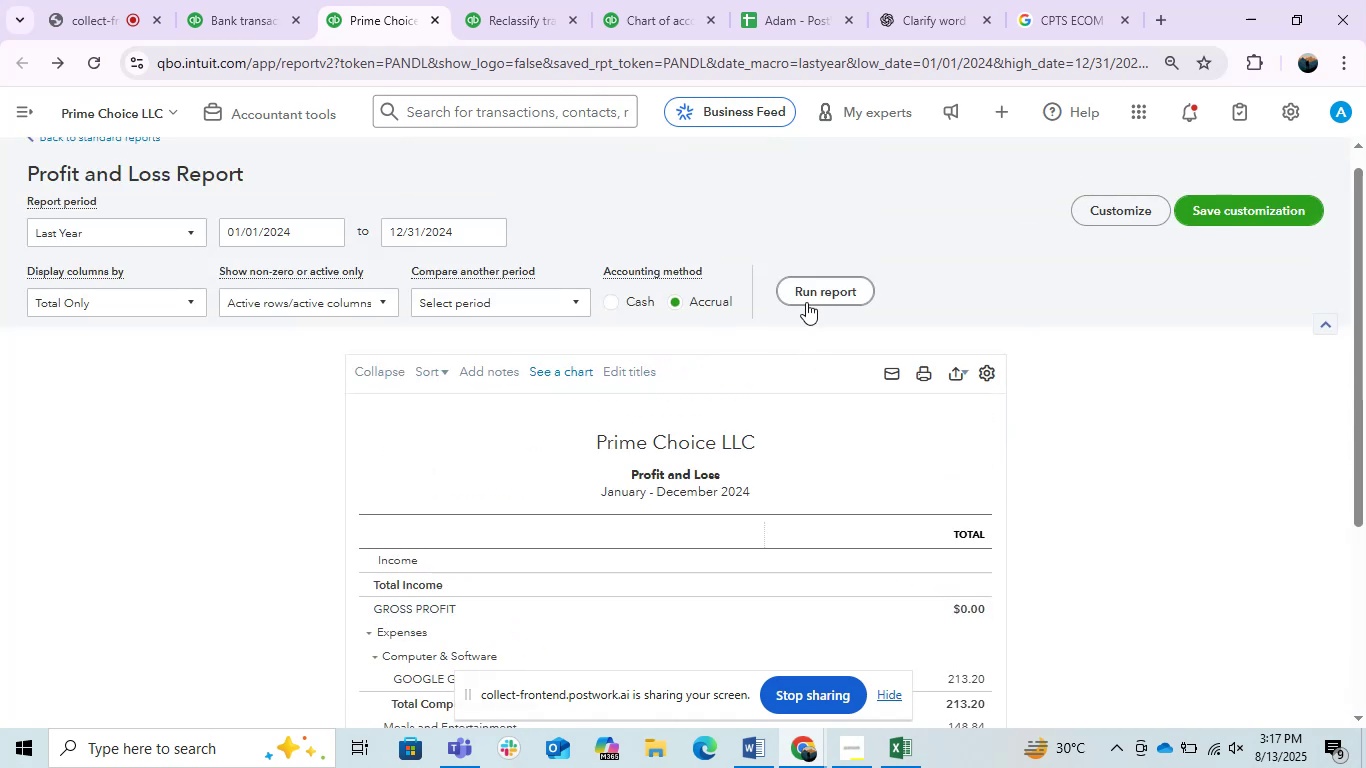 
double_click([806, 302])
 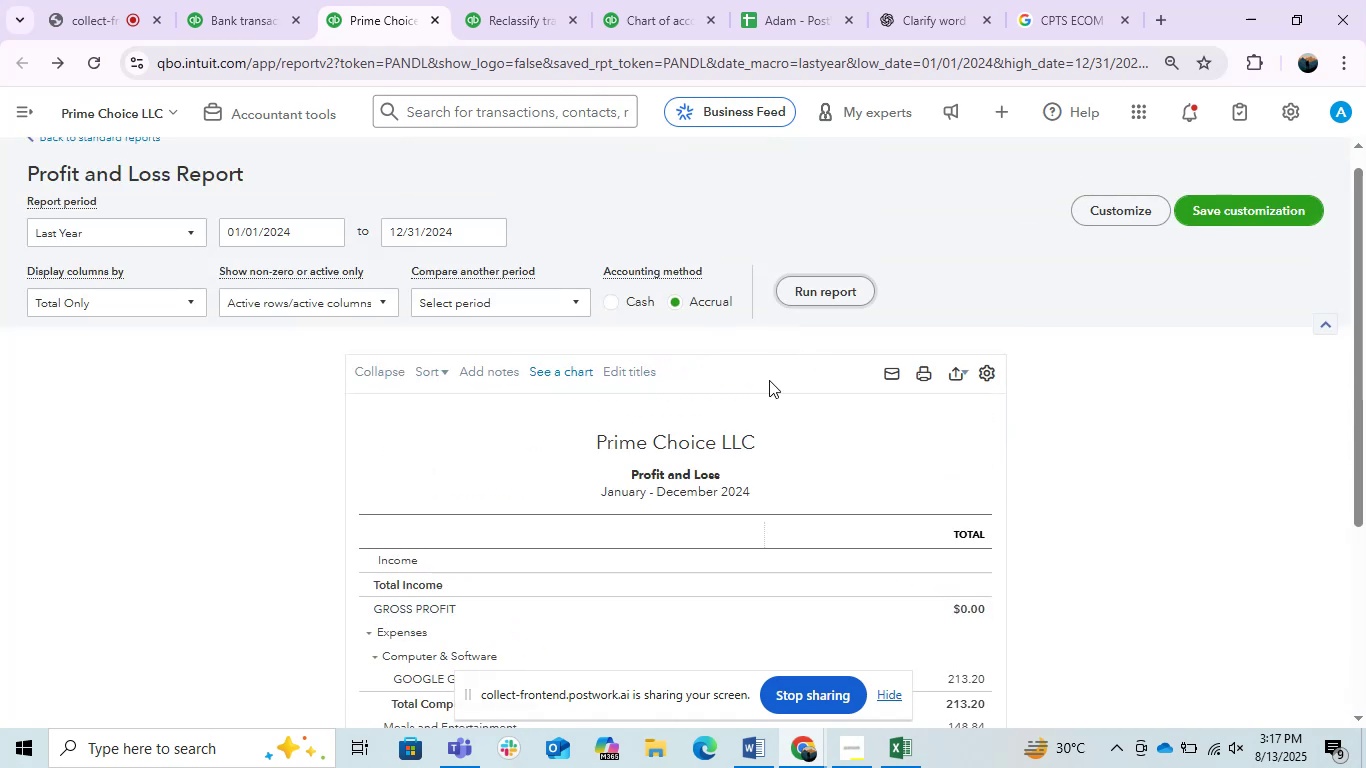 
scroll: coordinate [769, 380], scroll_direction: down, amount: 2.0
 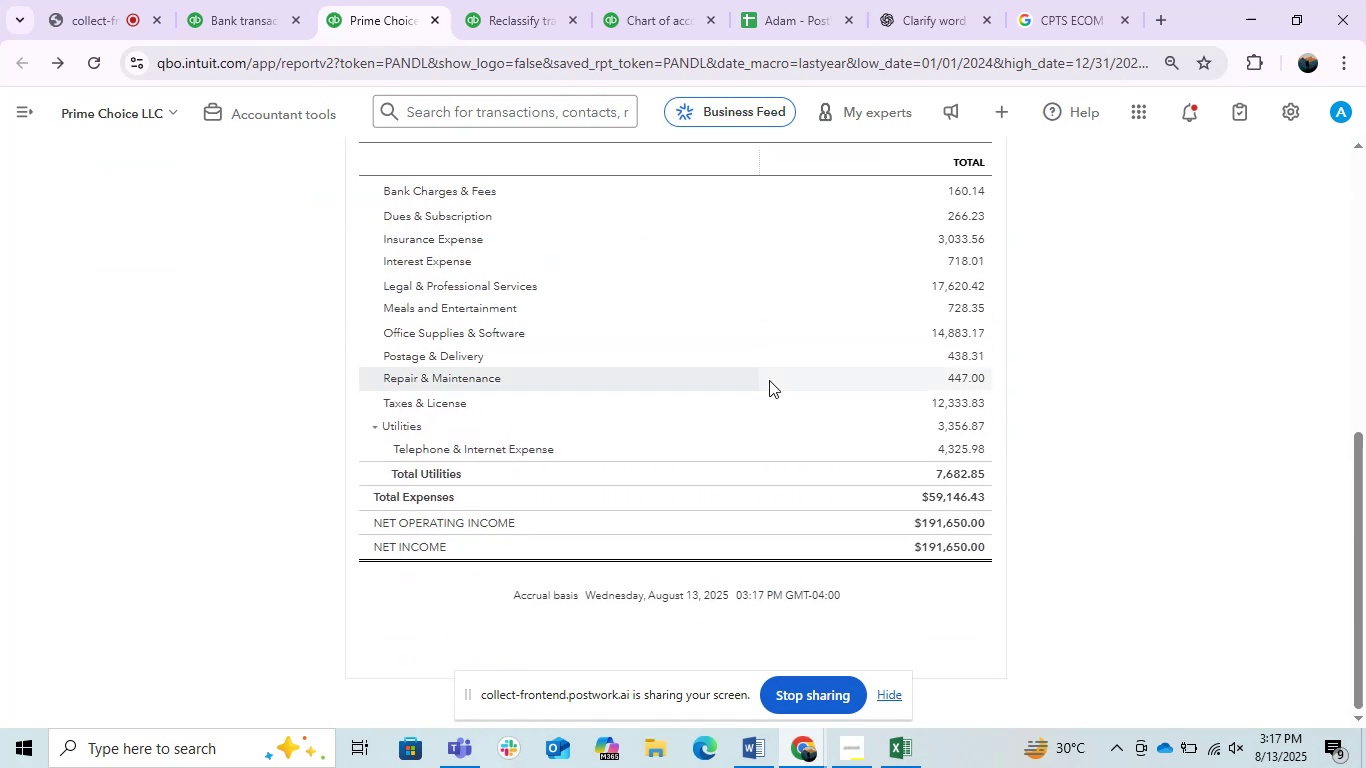 
scroll: coordinate [769, 380], scroll_direction: up, amount: 1.0
 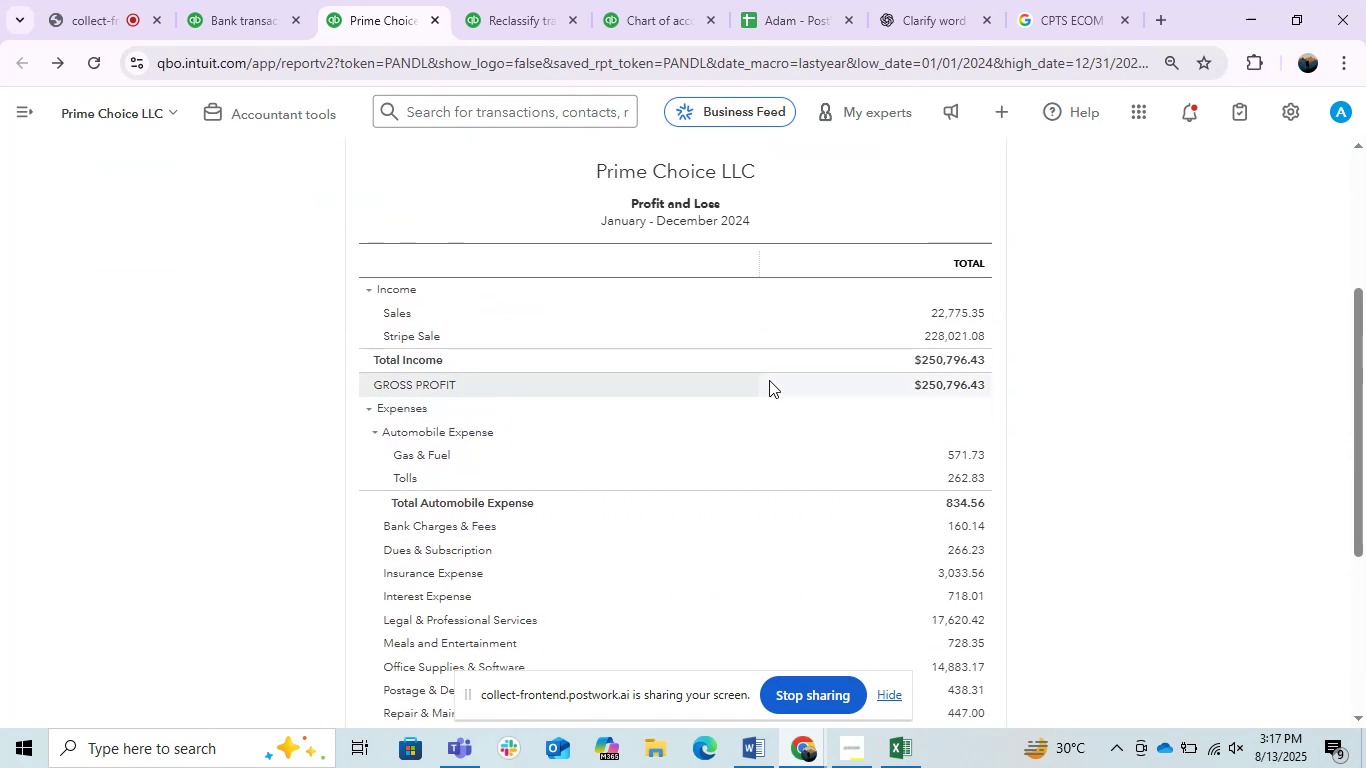 
scroll: coordinate [769, 380], scroll_direction: down, amount: 1.0
 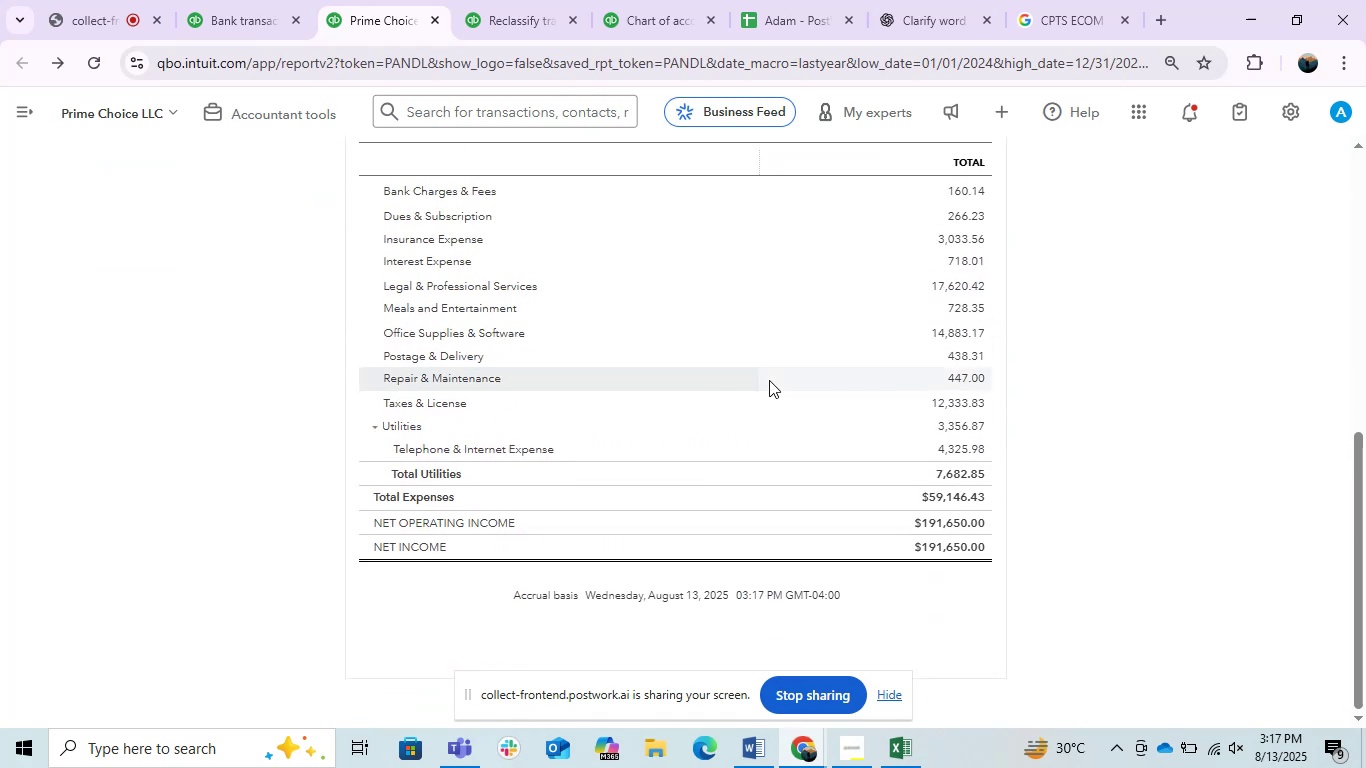 
scroll: coordinate [769, 380], scroll_direction: up, amount: 1.0
 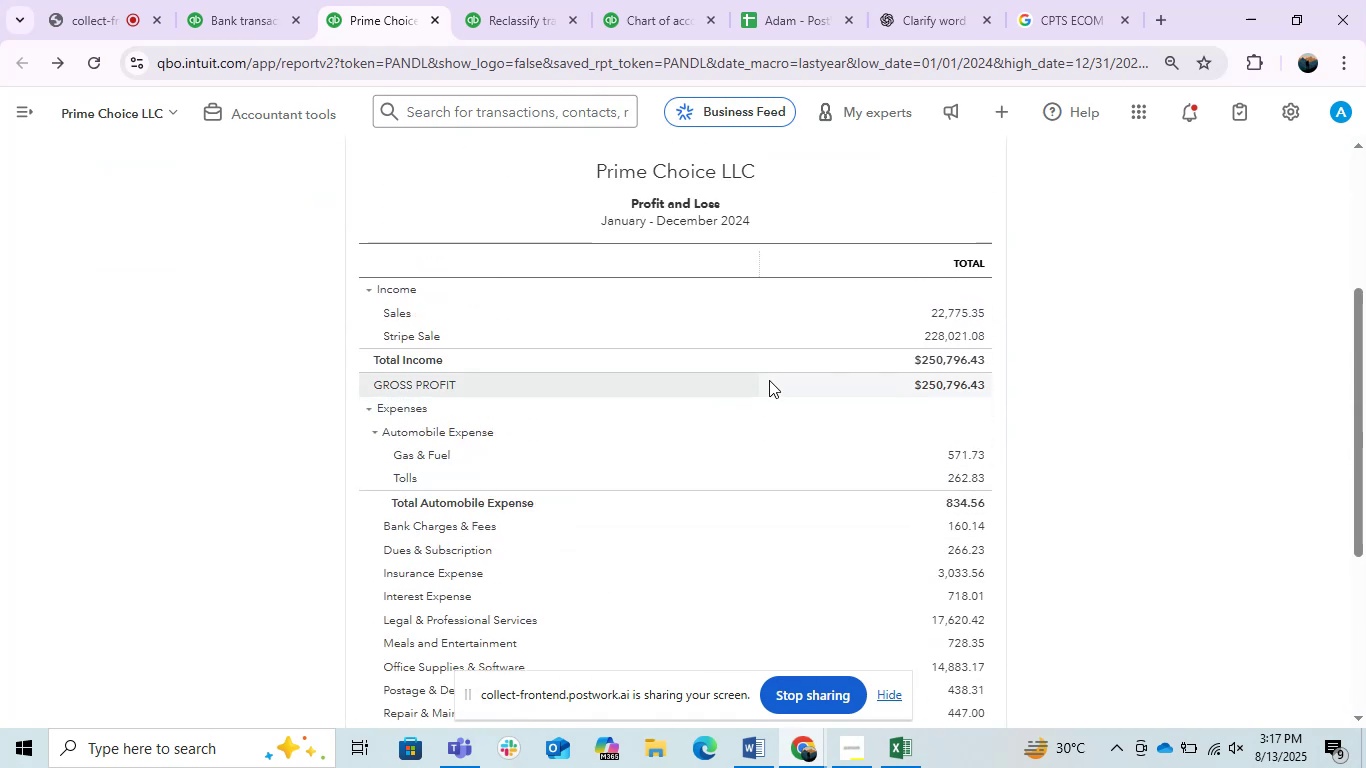 
scroll: coordinate [769, 380], scroll_direction: down, amount: 2.0
 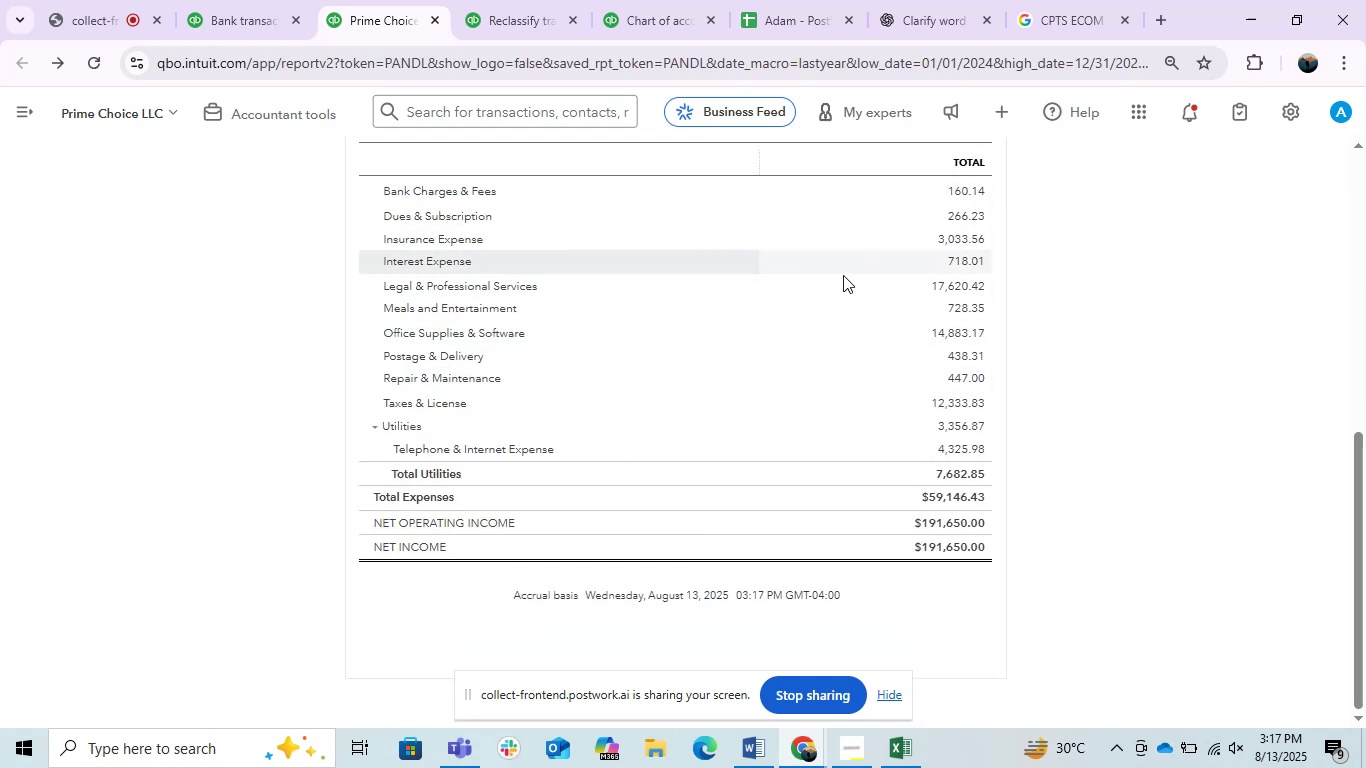 
scroll: coordinate [862, 499], scroll_direction: up, amount: 2.0
 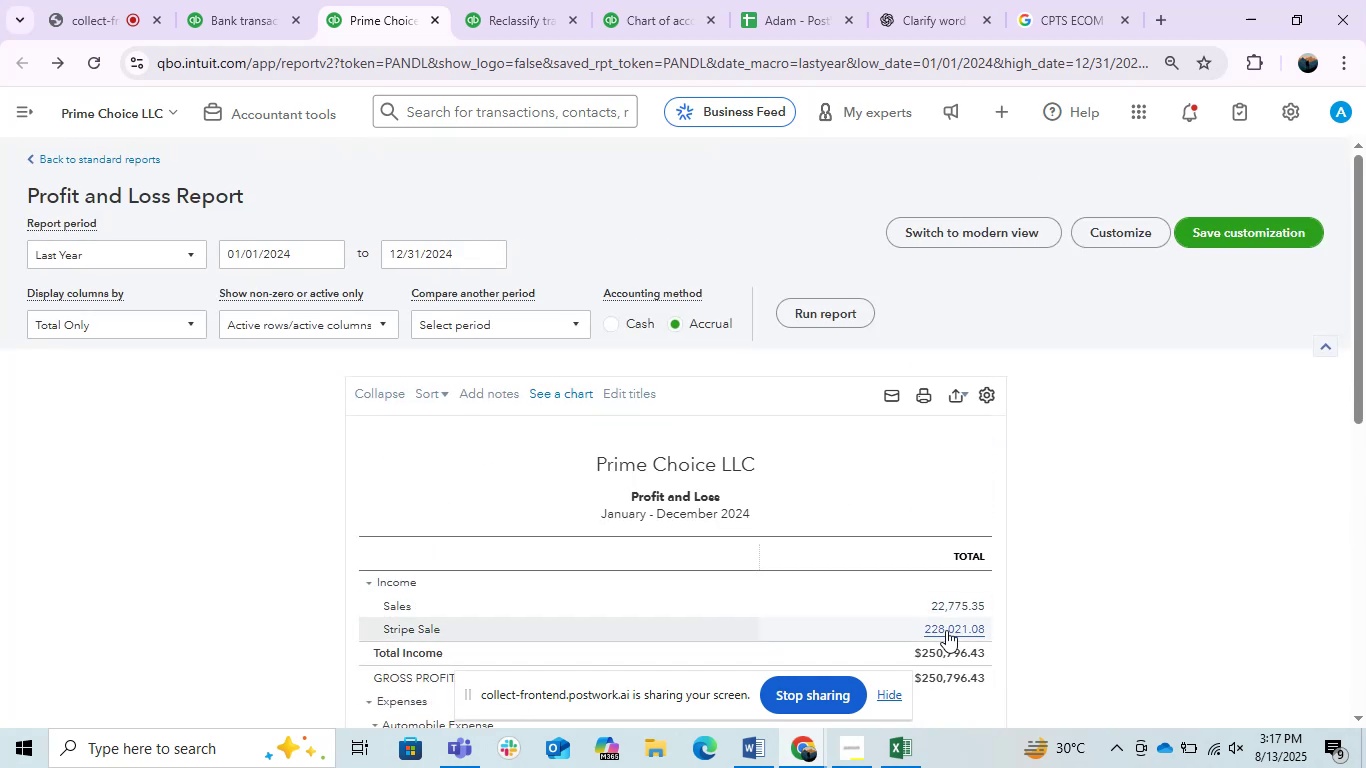 
scroll: coordinate [626, 553], scroll_direction: down, amount: 2.0
 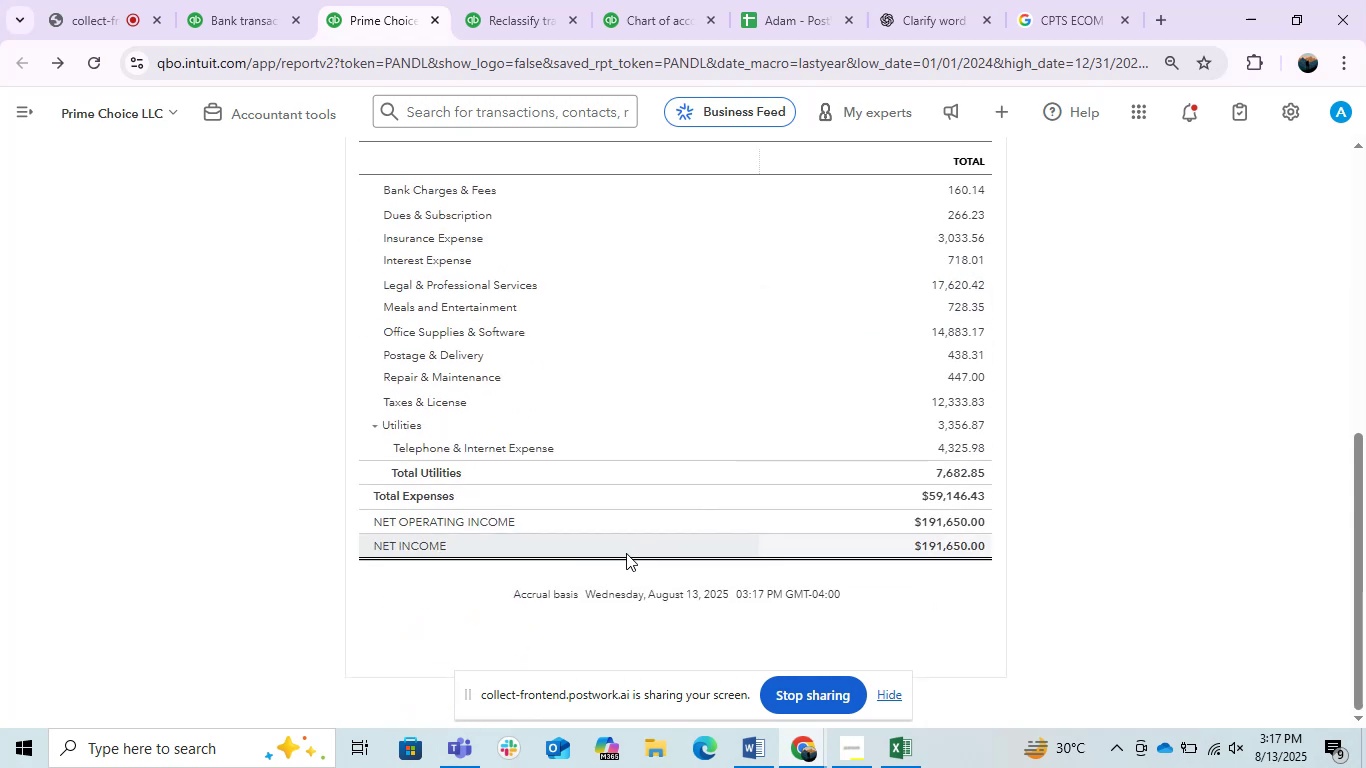 
scroll: coordinate [626, 553], scroll_direction: up, amount: 2.0
 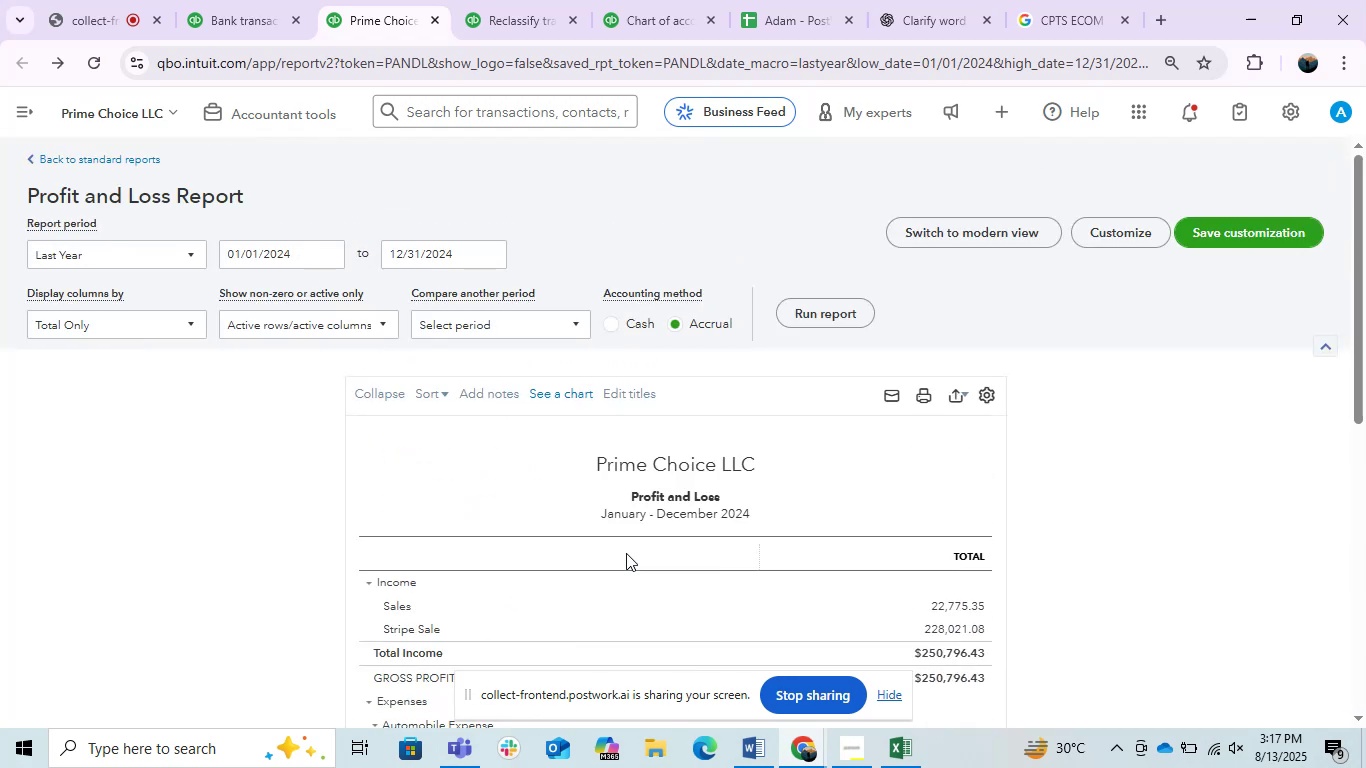 
scroll: coordinate [626, 553], scroll_direction: down, amount: 4.0
 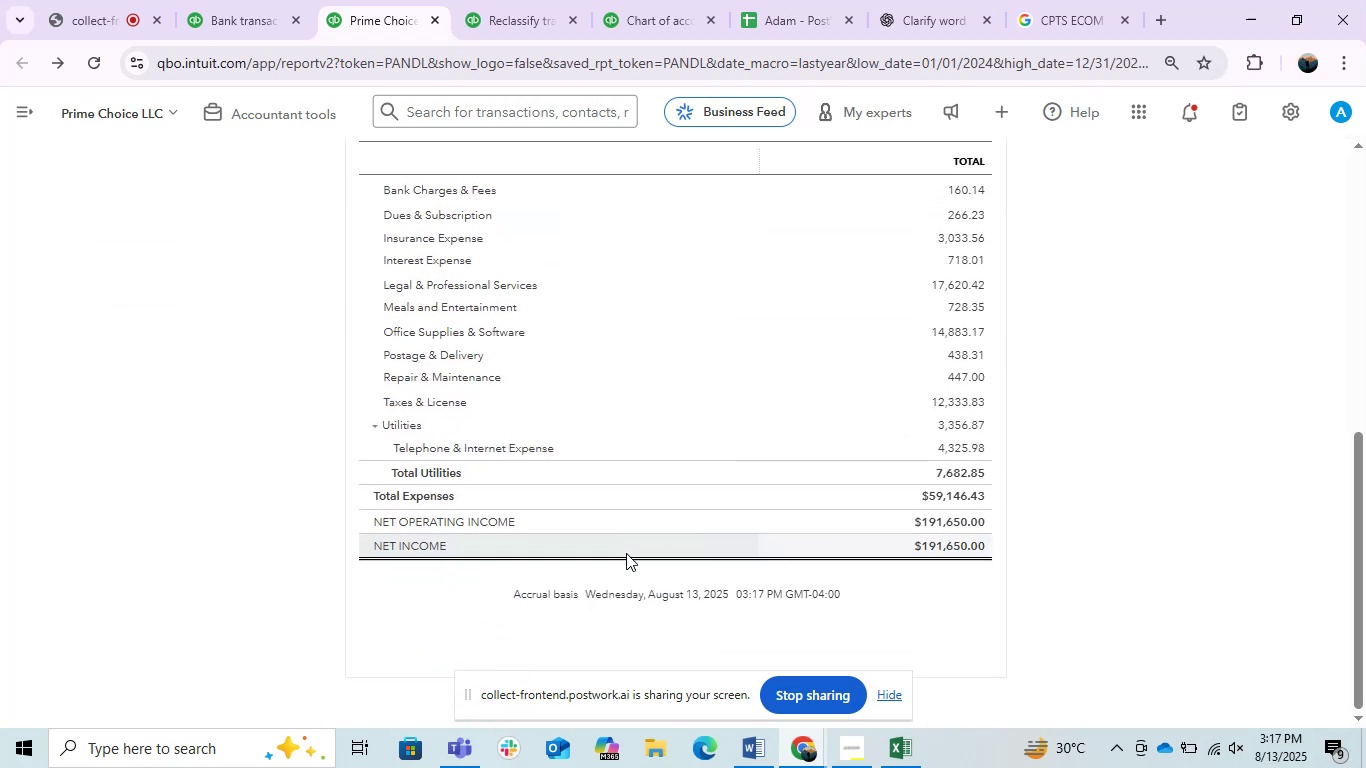 
scroll: coordinate [626, 553], scroll_direction: up, amount: 1.0
 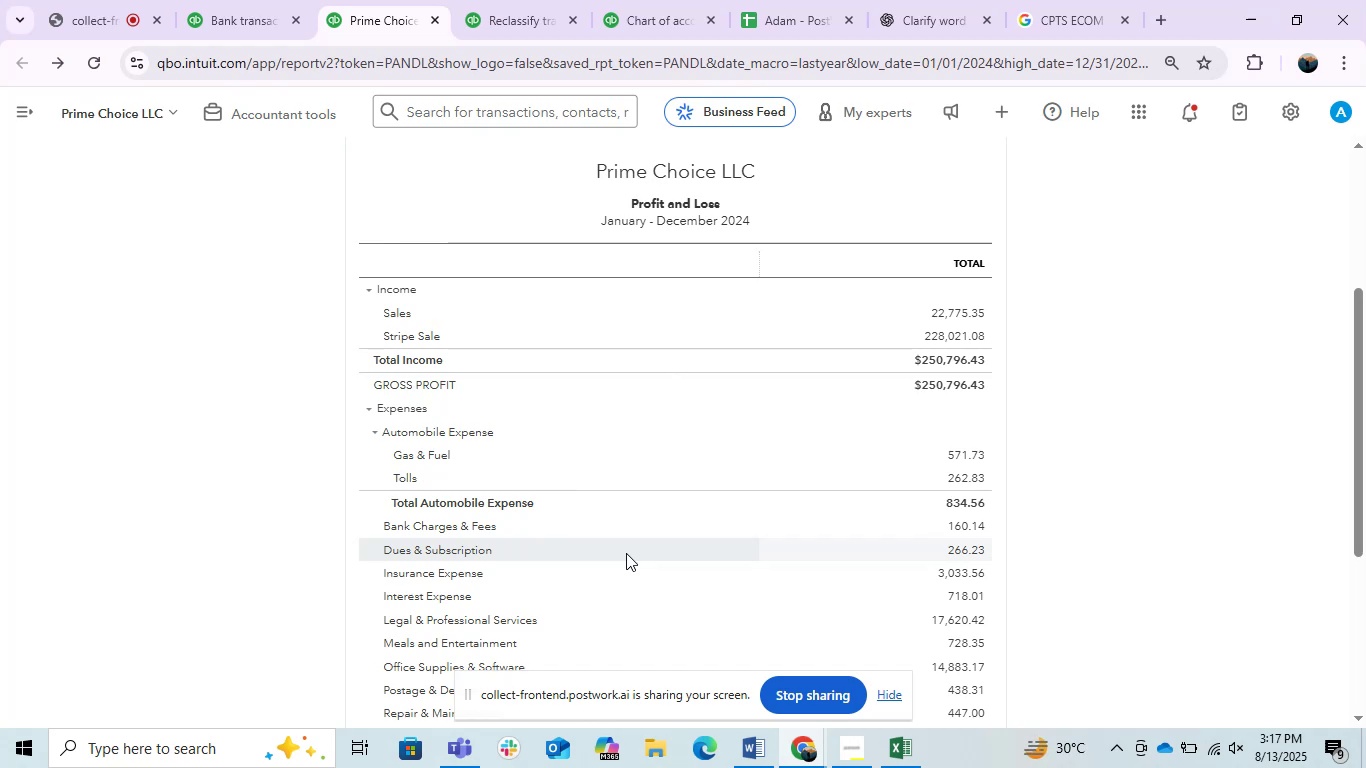 
mouse_move([504, 21])
 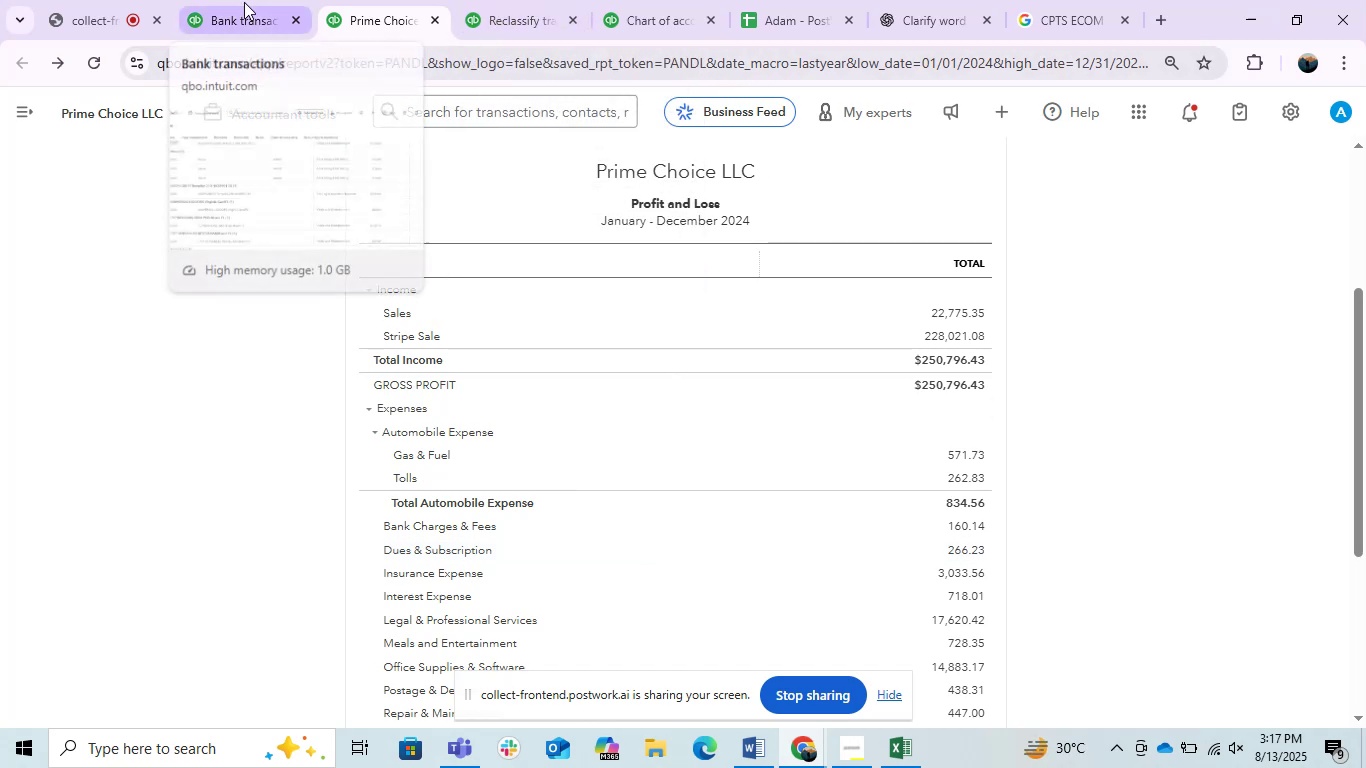 
left_click([244, 2])
 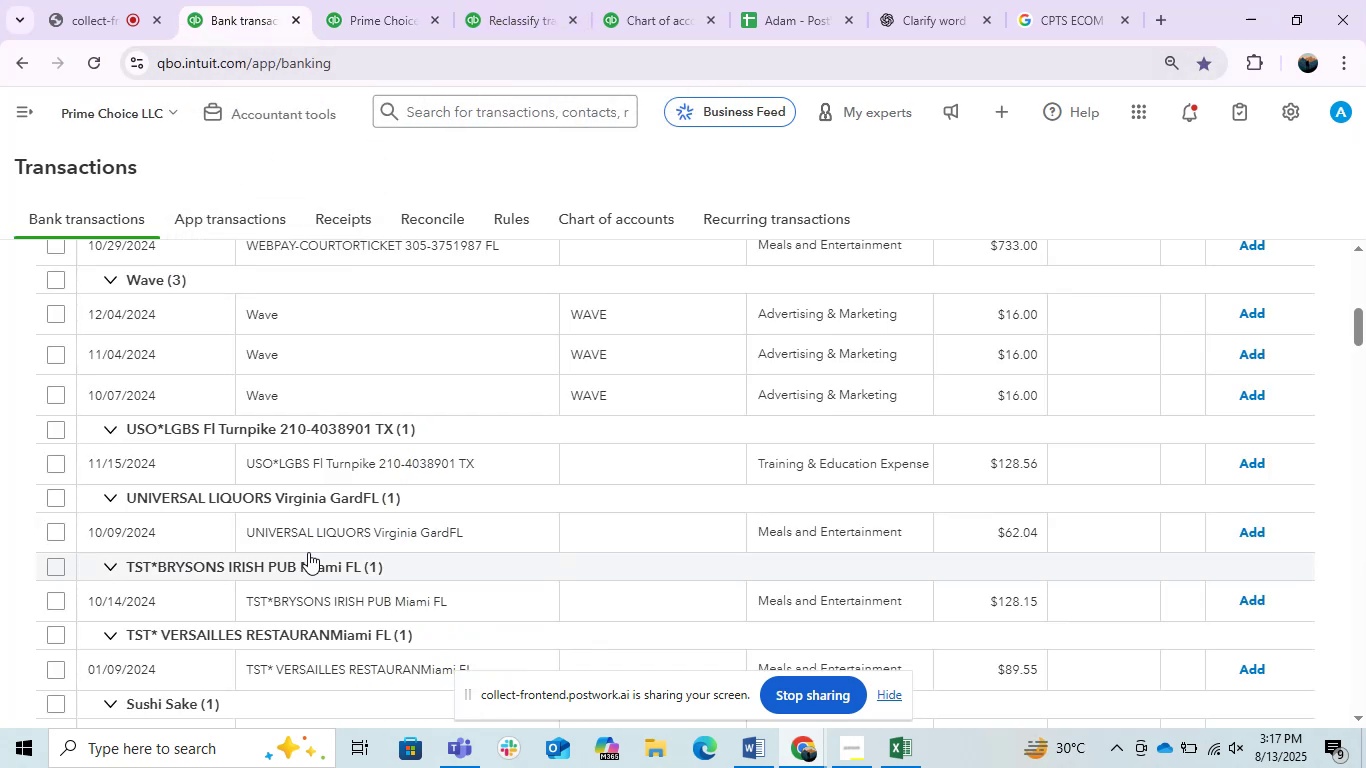 
scroll: coordinate [339, 535], scroll_direction: down, amount: 1.0
 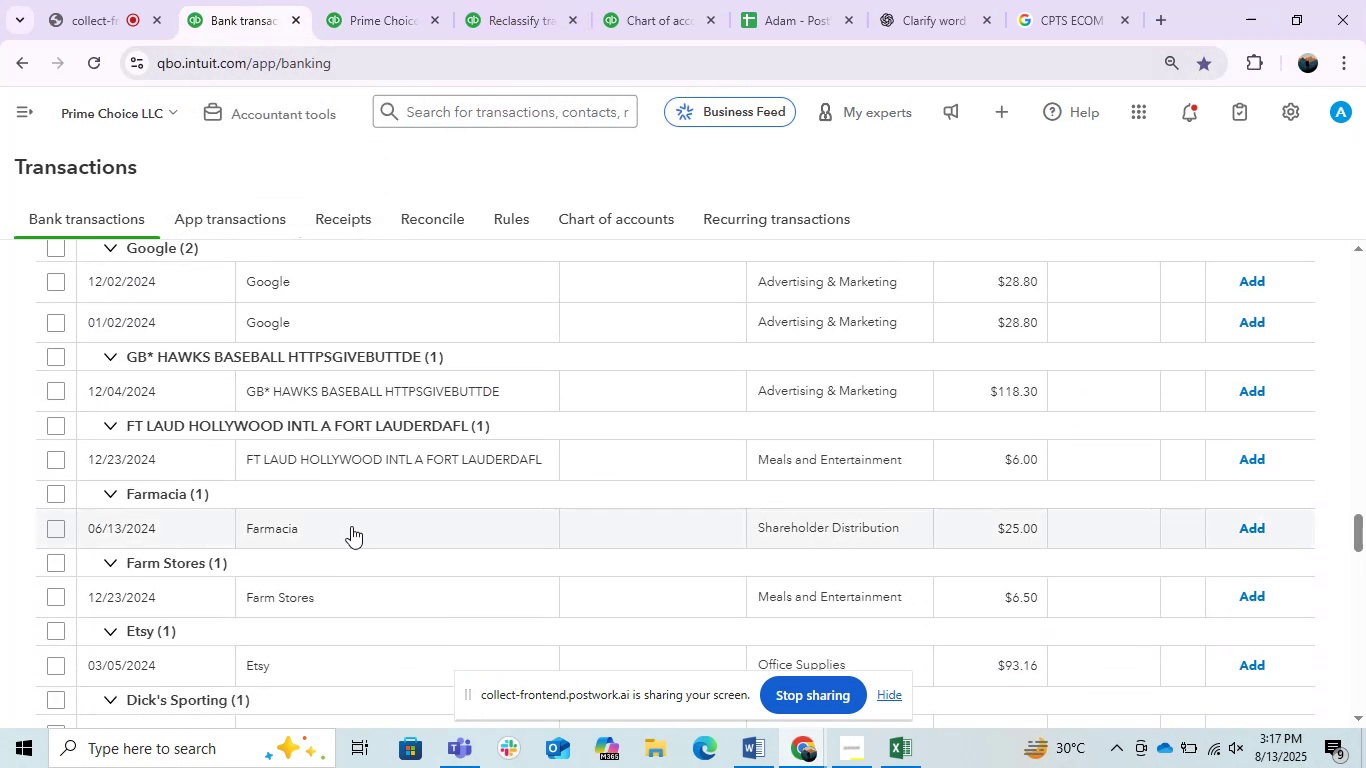 
scroll: coordinate [351, 526], scroll_direction: up, amount: 5.0
 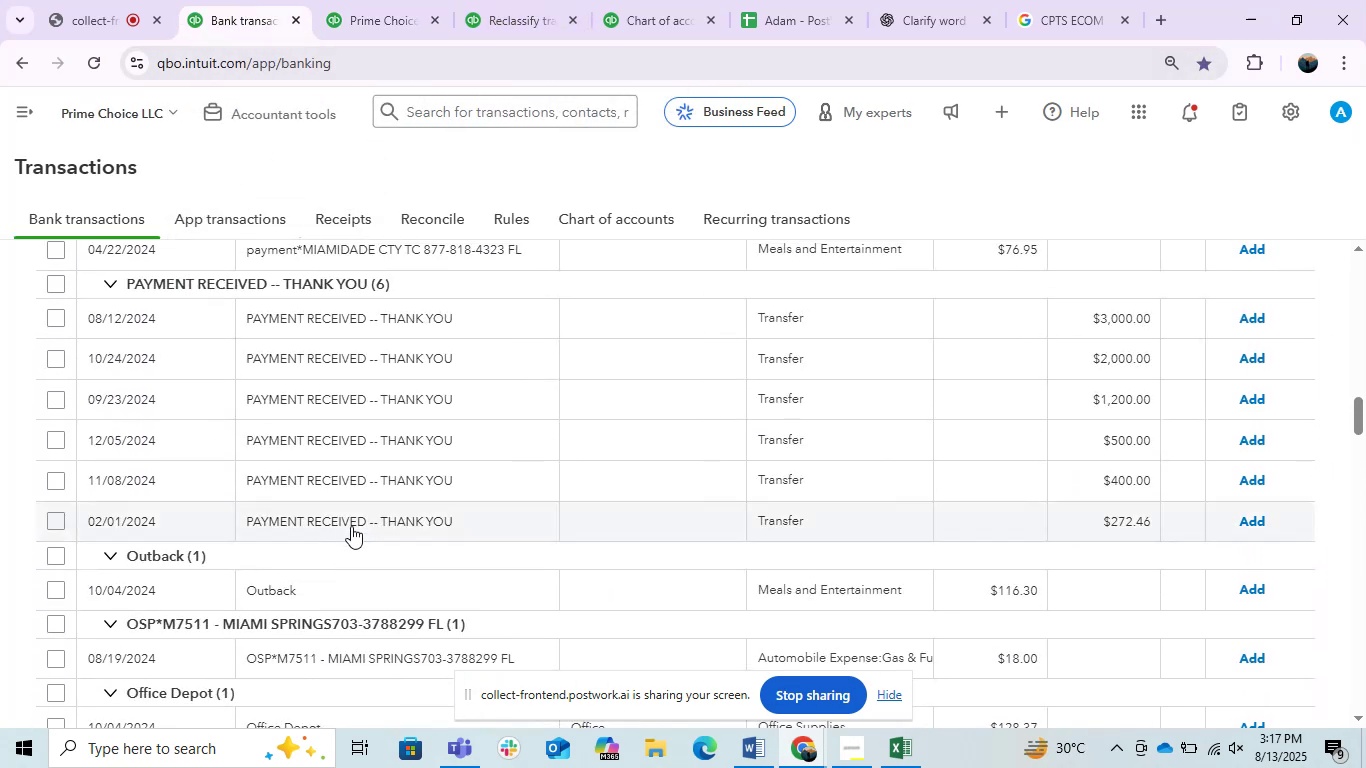 
scroll: coordinate [351, 526], scroll_direction: down, amount: 6.0
 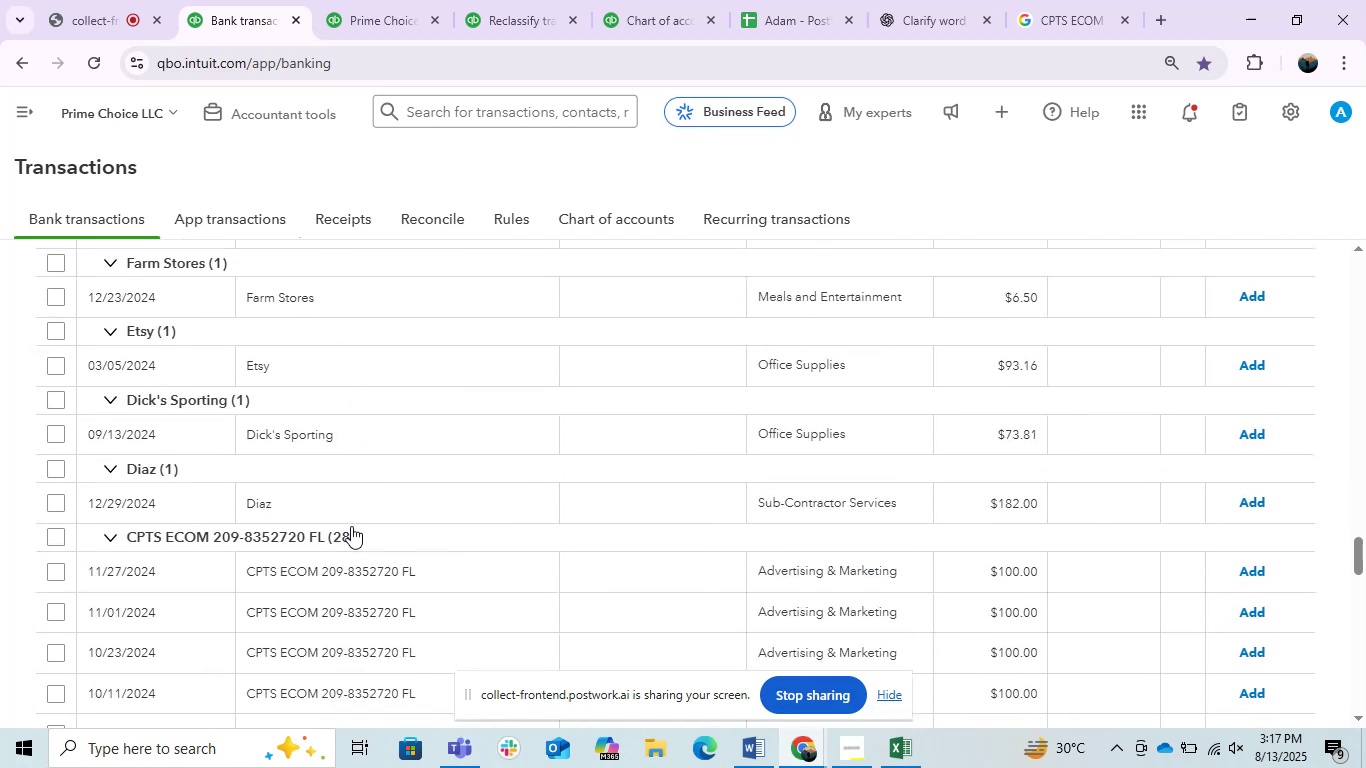 
scroll: coordinate [351, 526], scroll_direction: up, amount: 2.0
 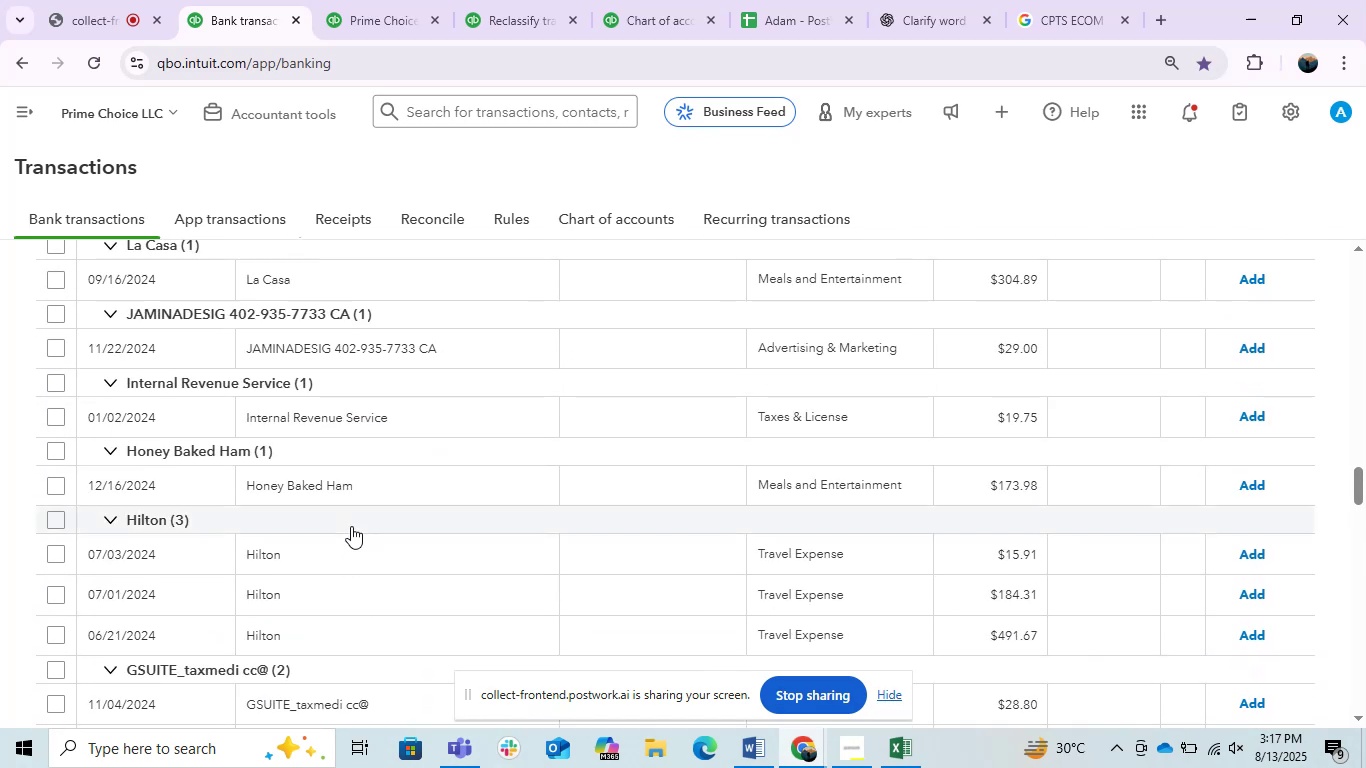 
scroll: coordinate [351, 526], scroll_direction: down, amount: 3.0
 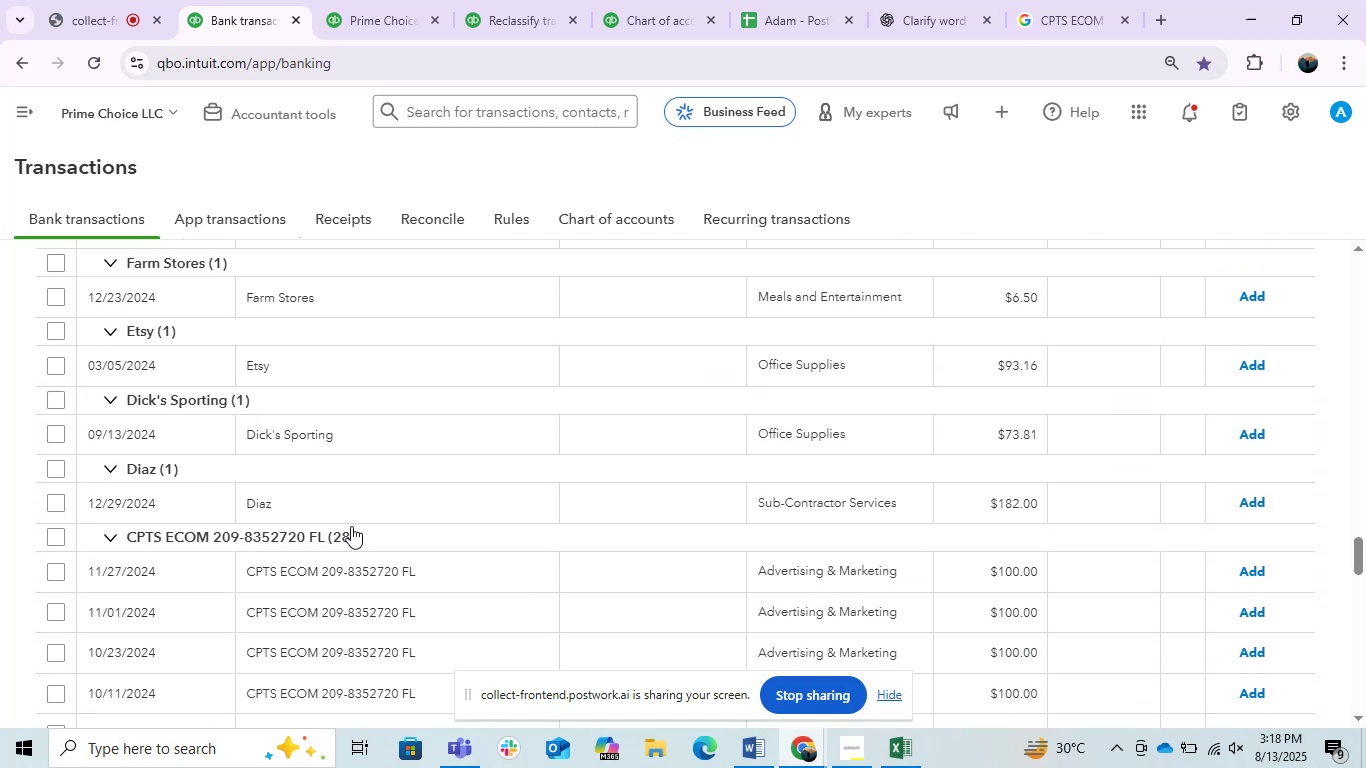 
scroll: coordinate [351, 526], scroll_direction: up, amount: 2.0
 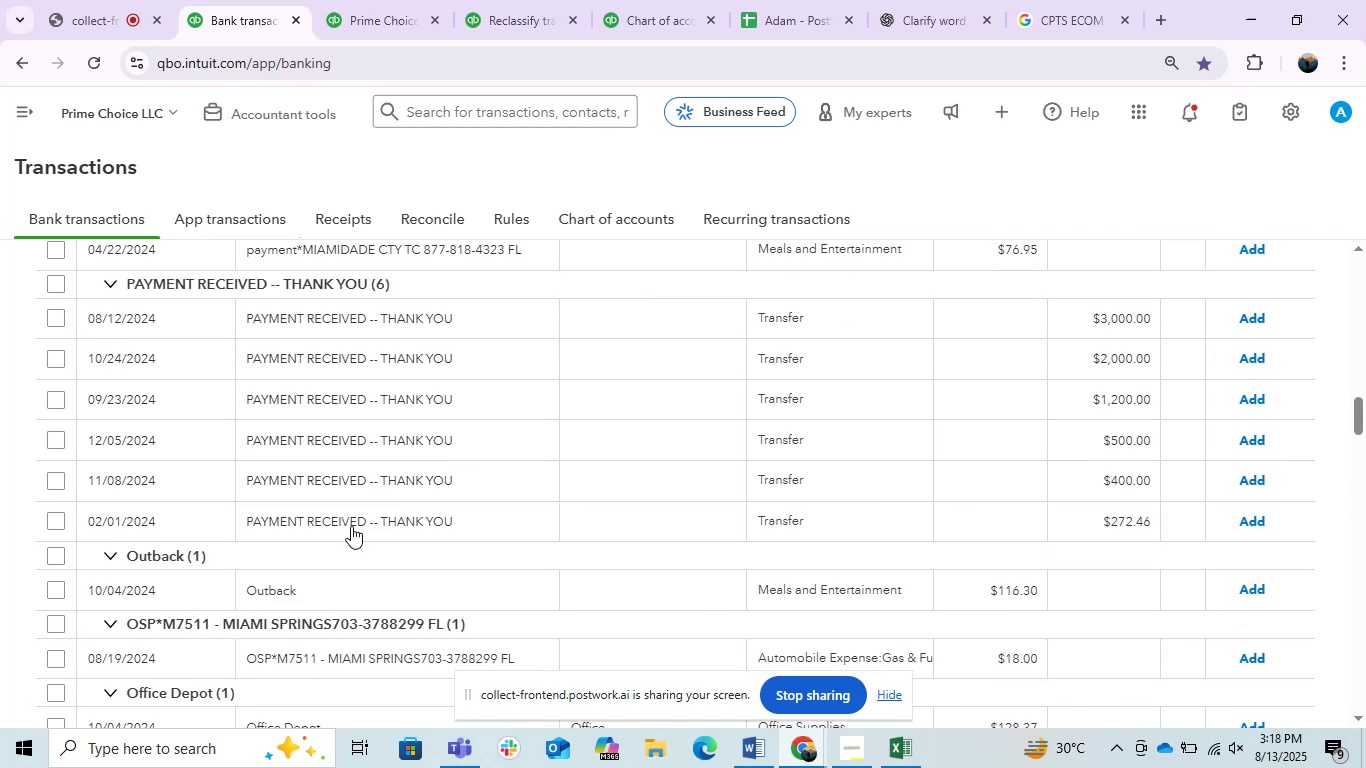 
scroll: coordinate [351, 526], scroll_direction: none, amount: 0.0
 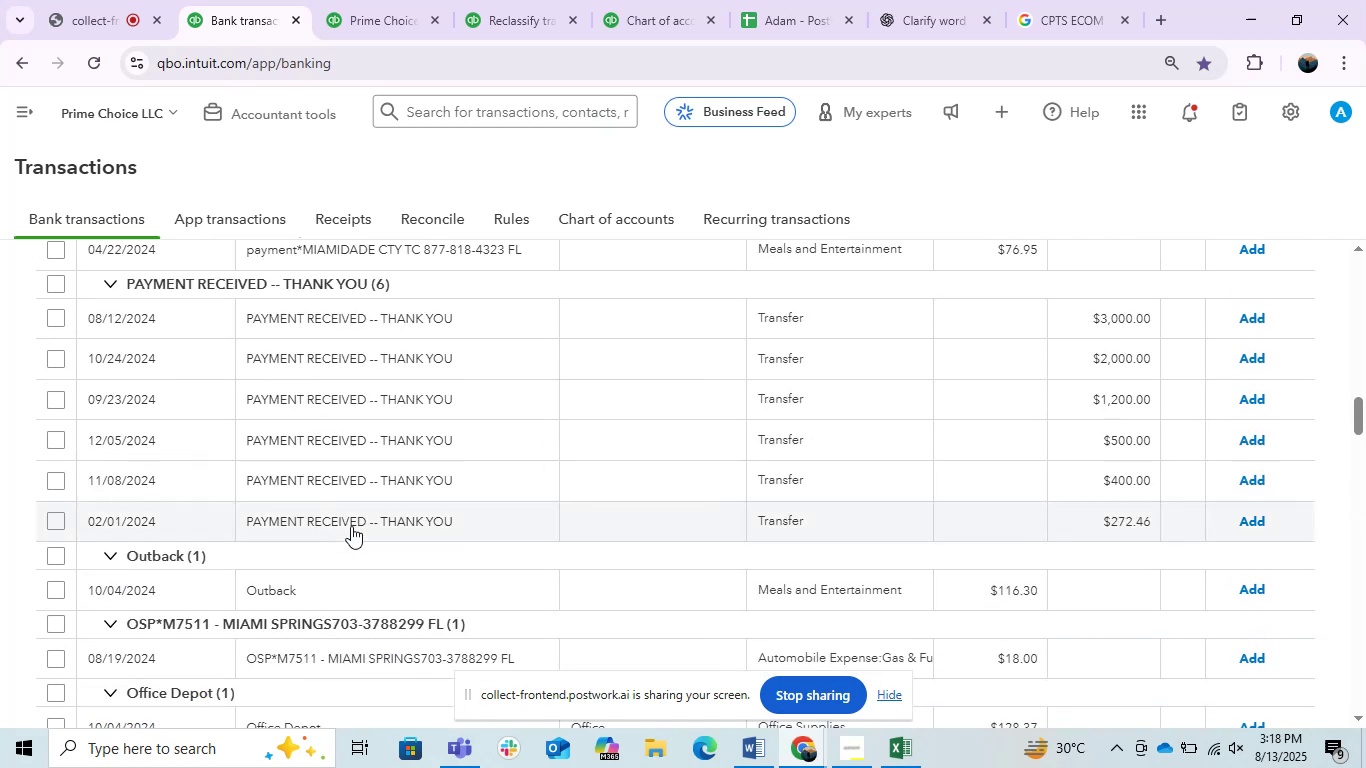 
scroll: coordinate [351, 526], scroll_direction: up, amount: 12.0
 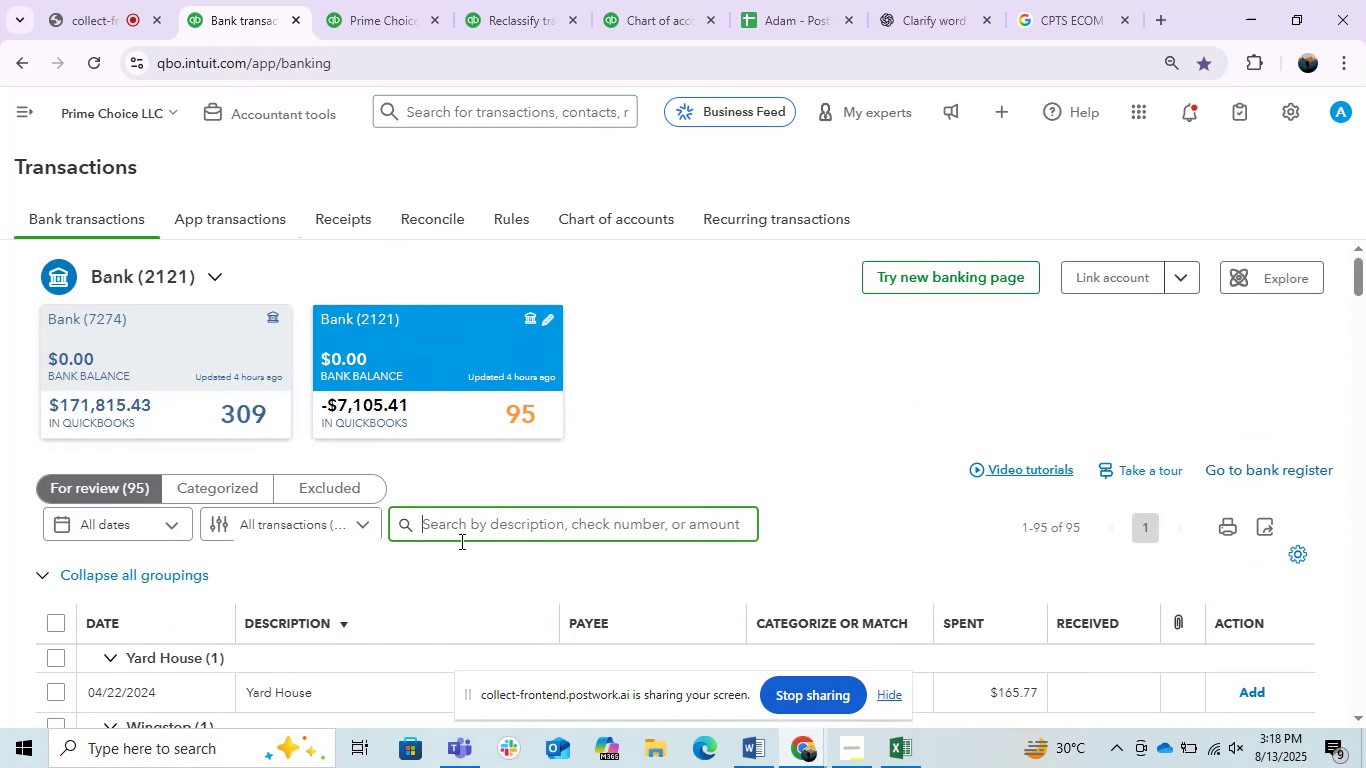 
key(Numpad2)
 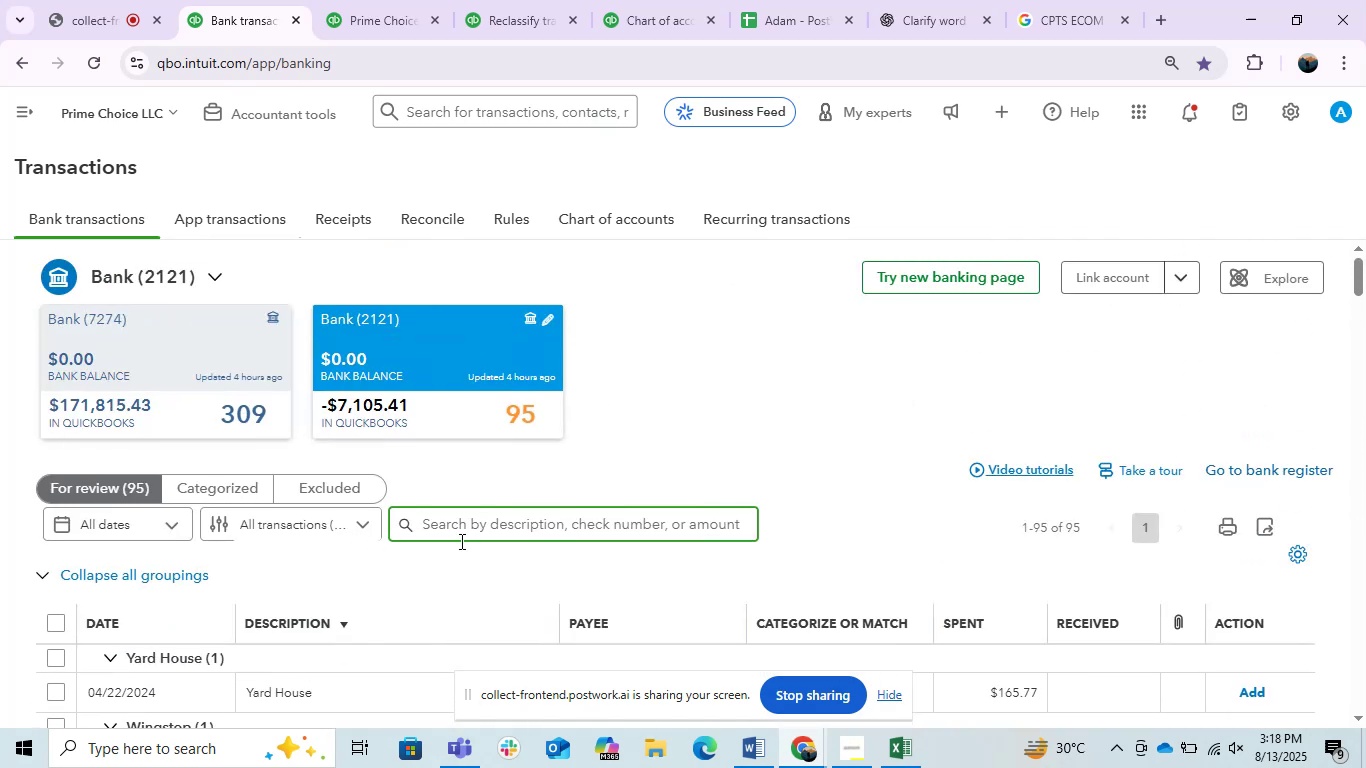 
key(Numpad7)
 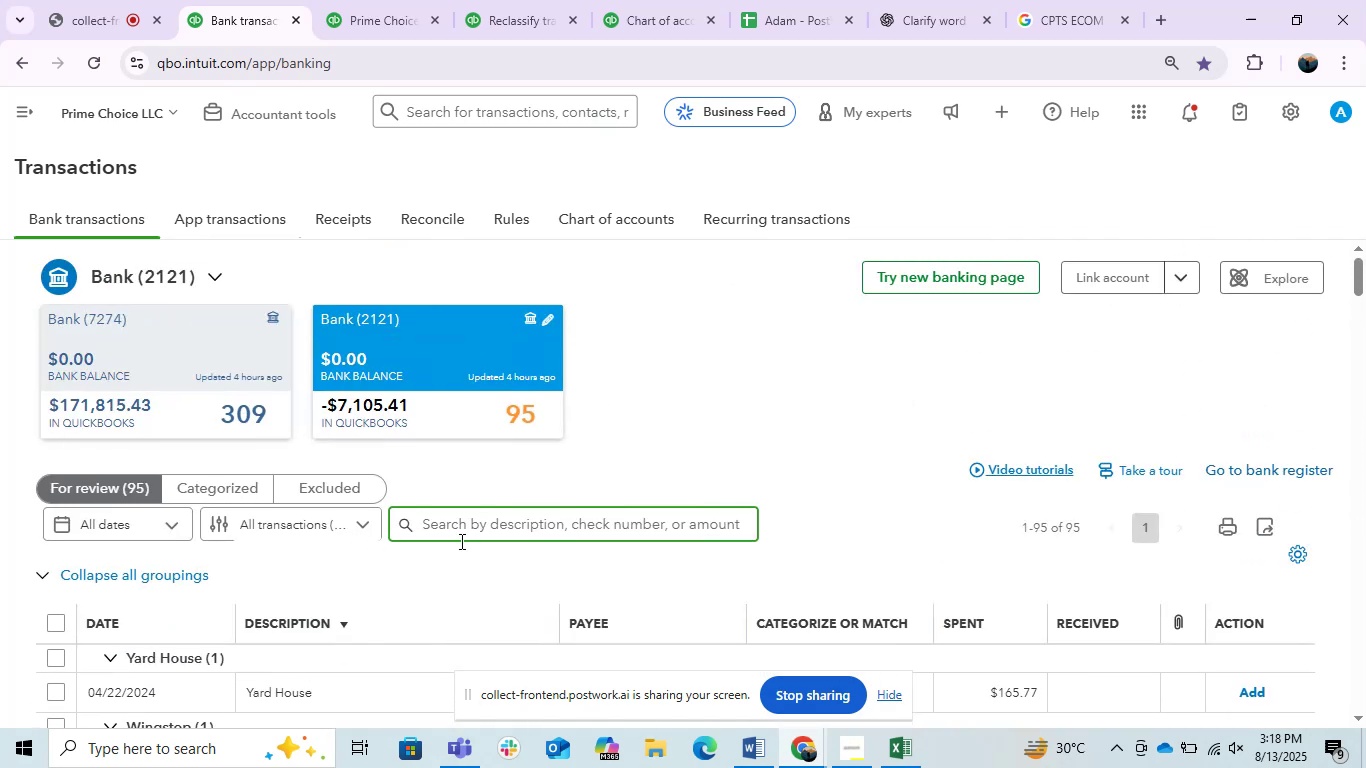 
key(Numpad2)
 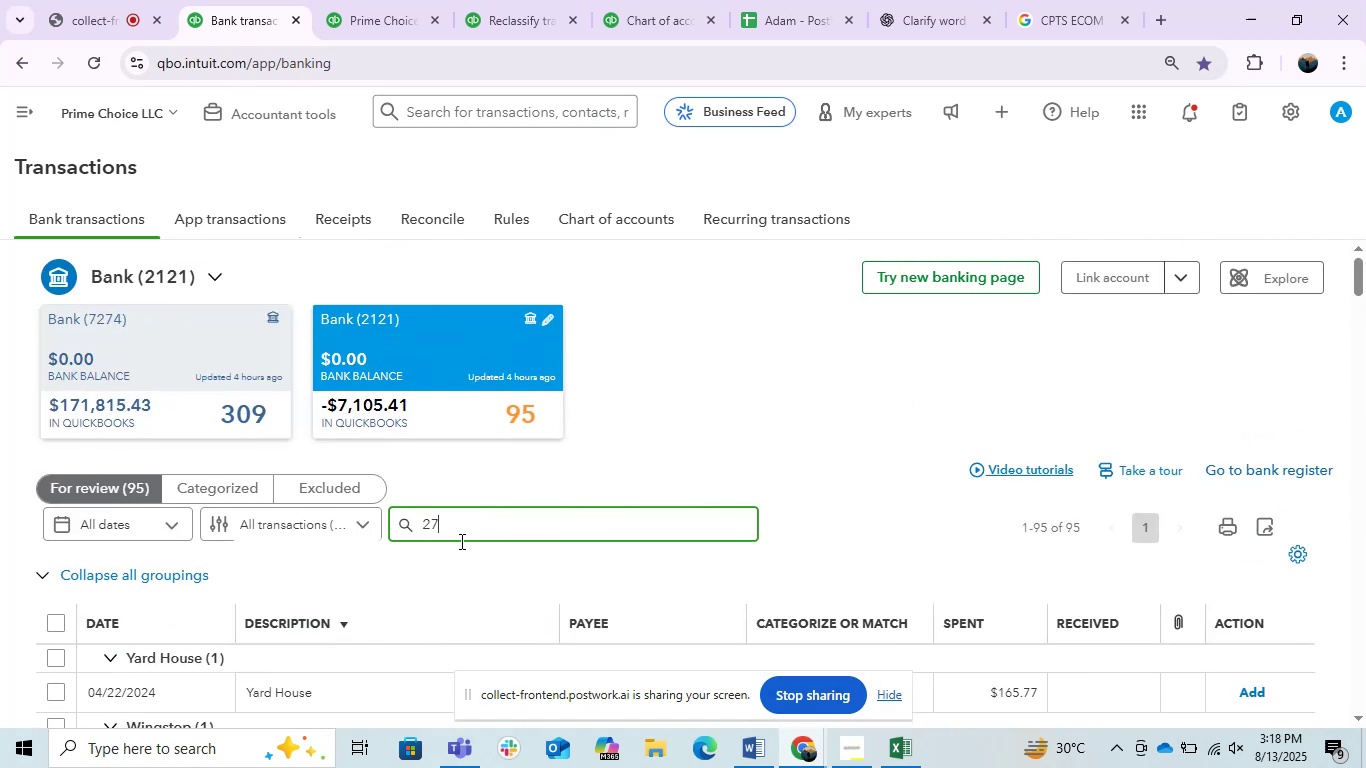 
key(NumpadDecimal)
 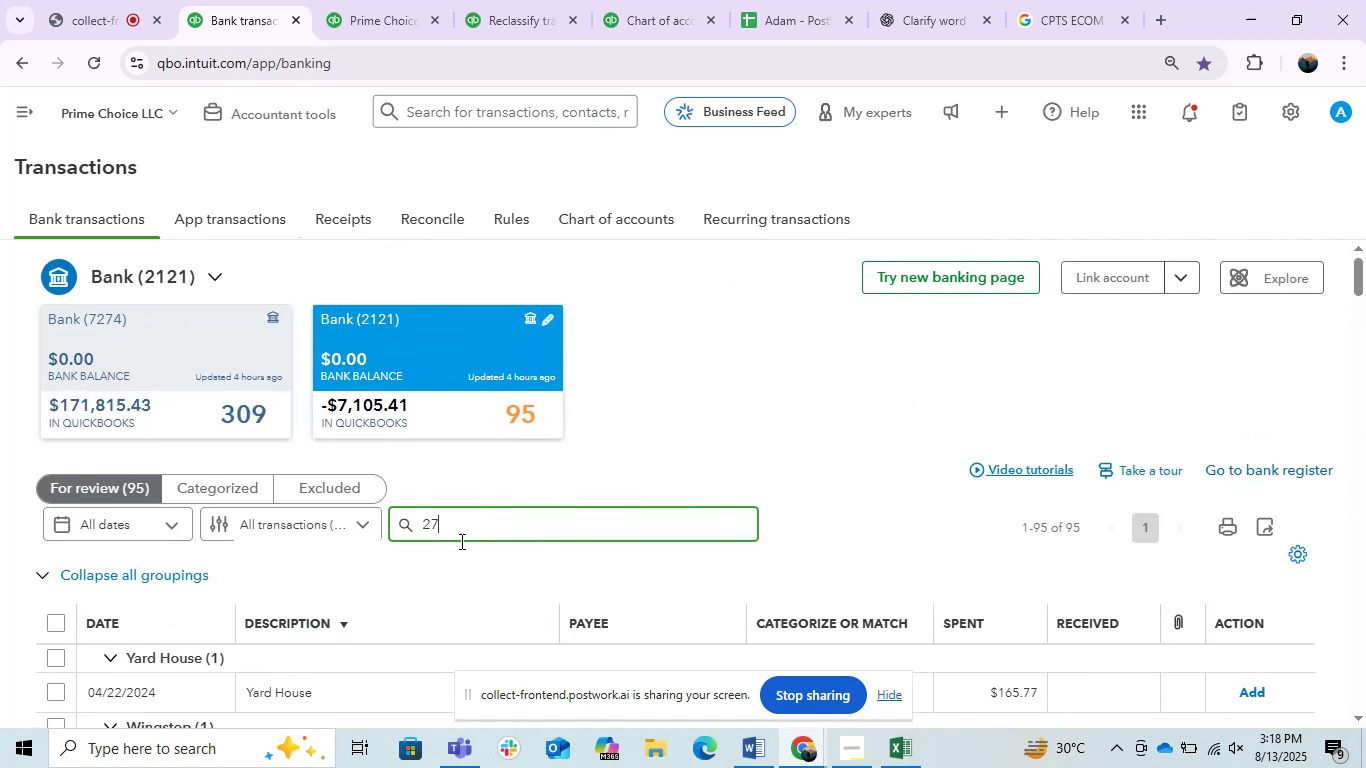 
key(Numpad4)
 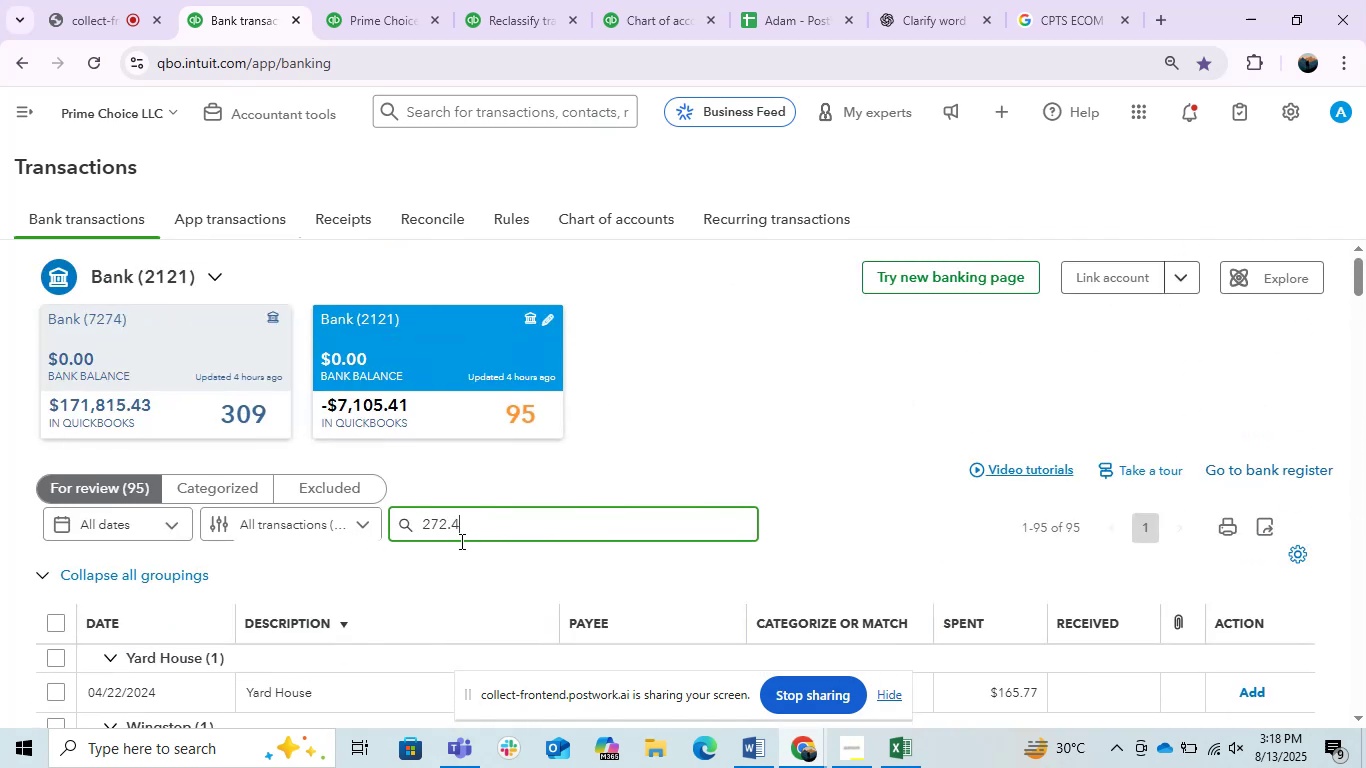 
key(Numpad6)
 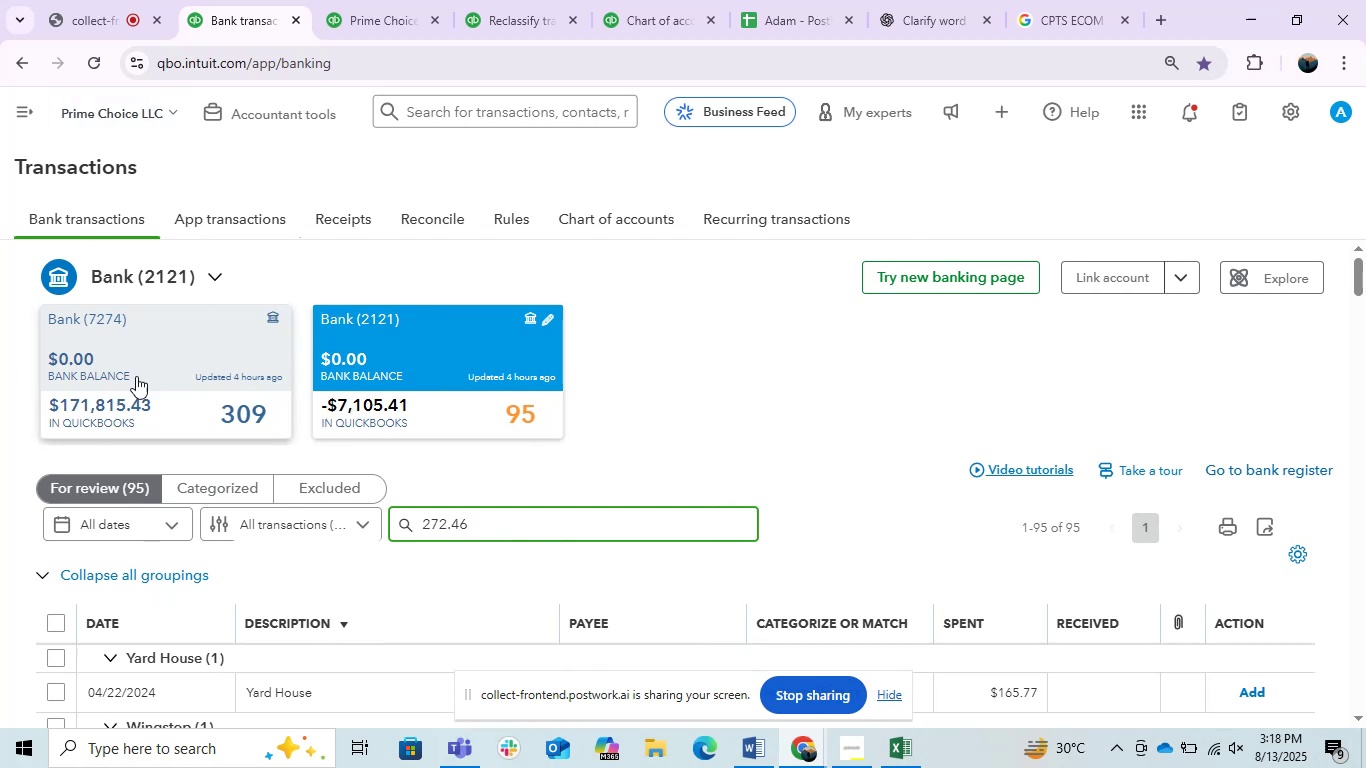 
key(Enter)
 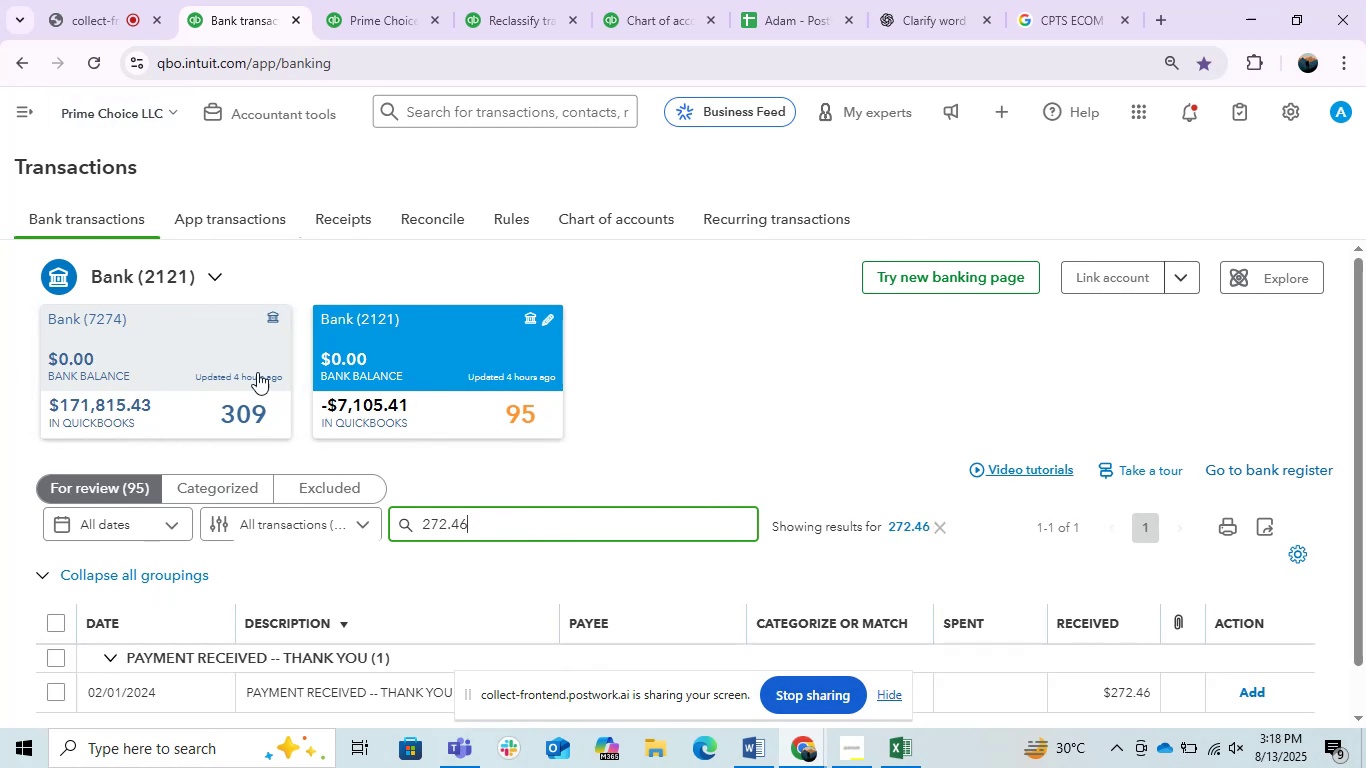 
scroll: coordinate [228, 350], scroll_direction: down, amount: 2.0
 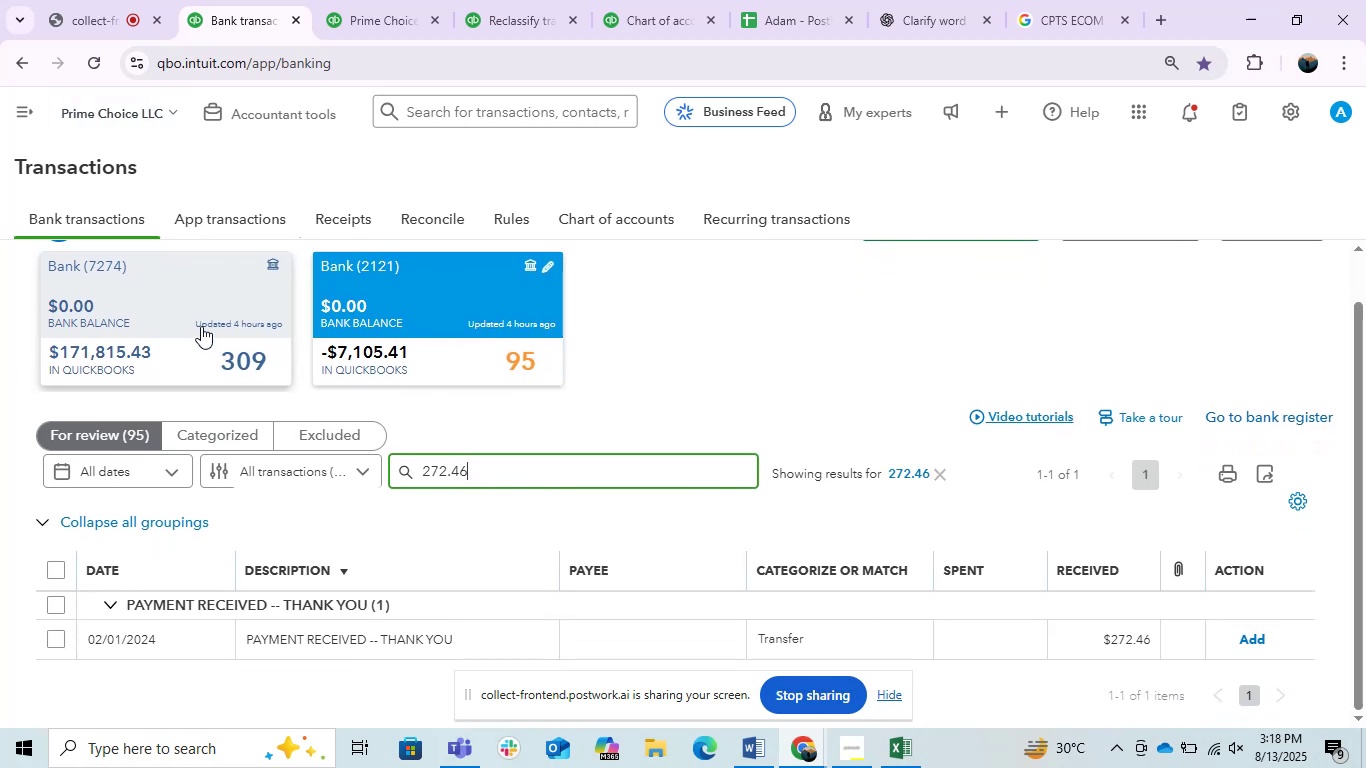 
left_click([201, 326])
 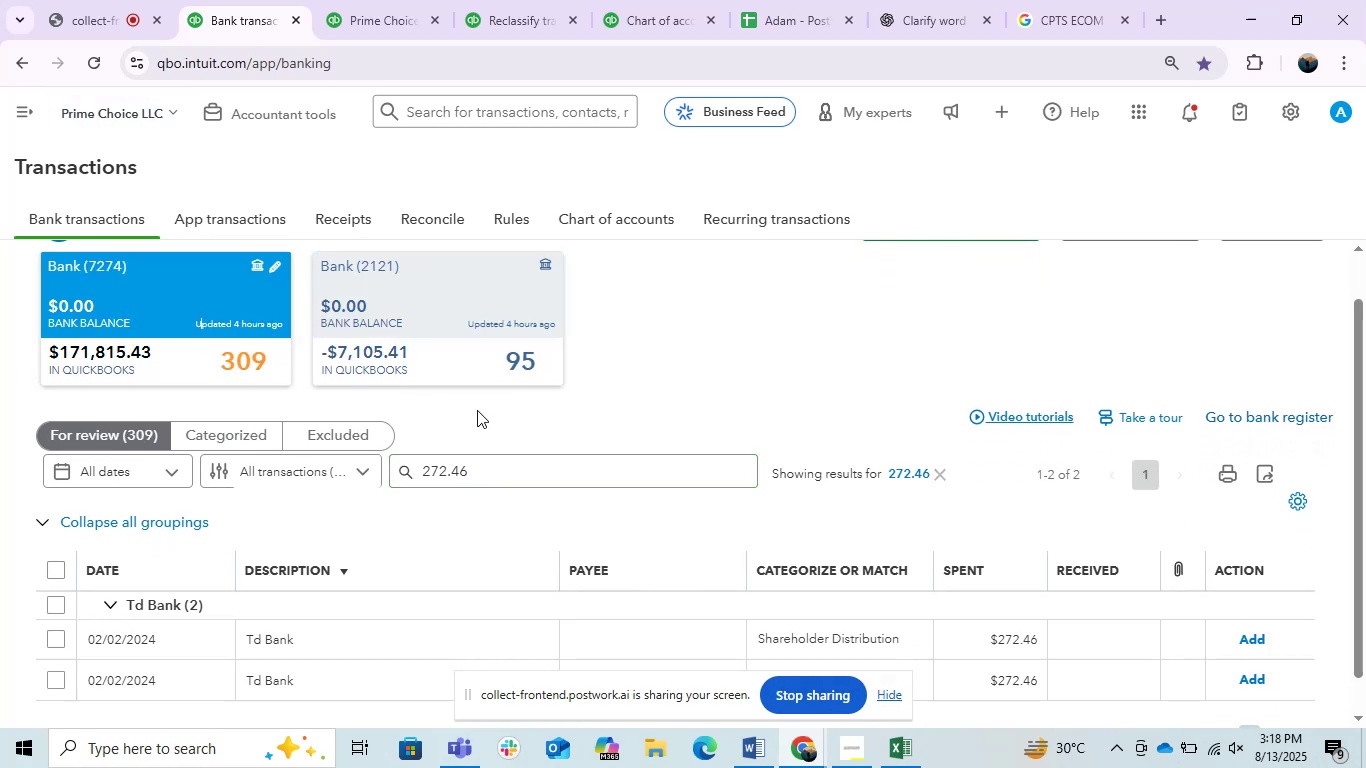 
scroll: coordinate [477, 410], scroll_direction: down, amount: 1.0
 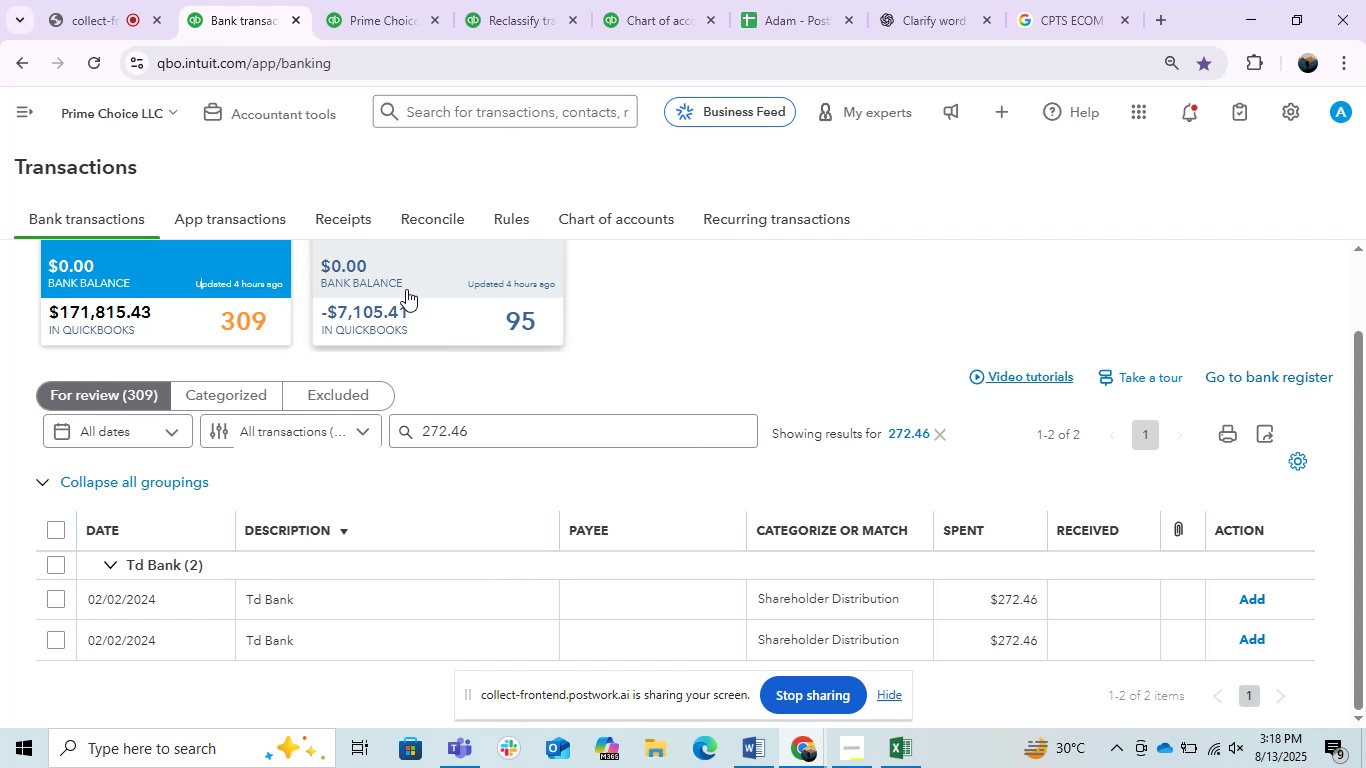 
wait(6.67)
 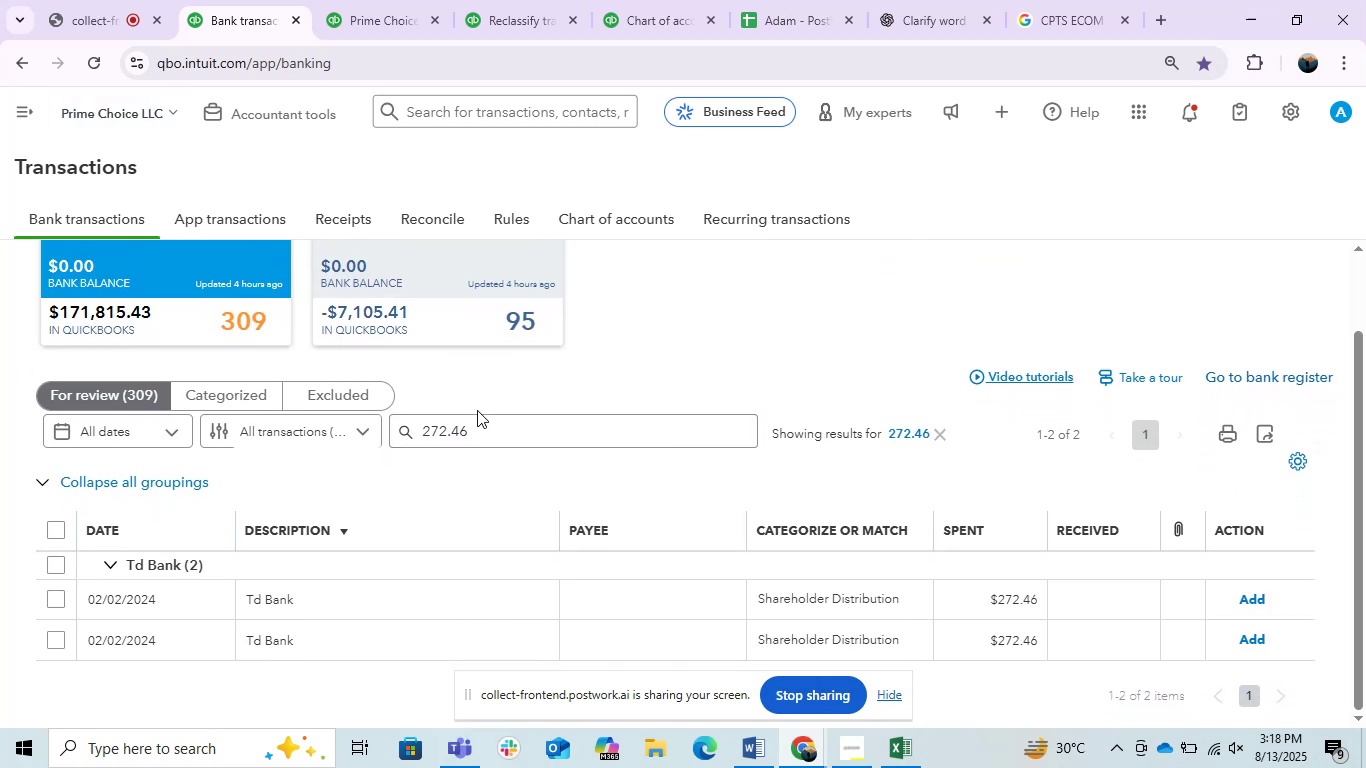 
left_click([406, 289])
 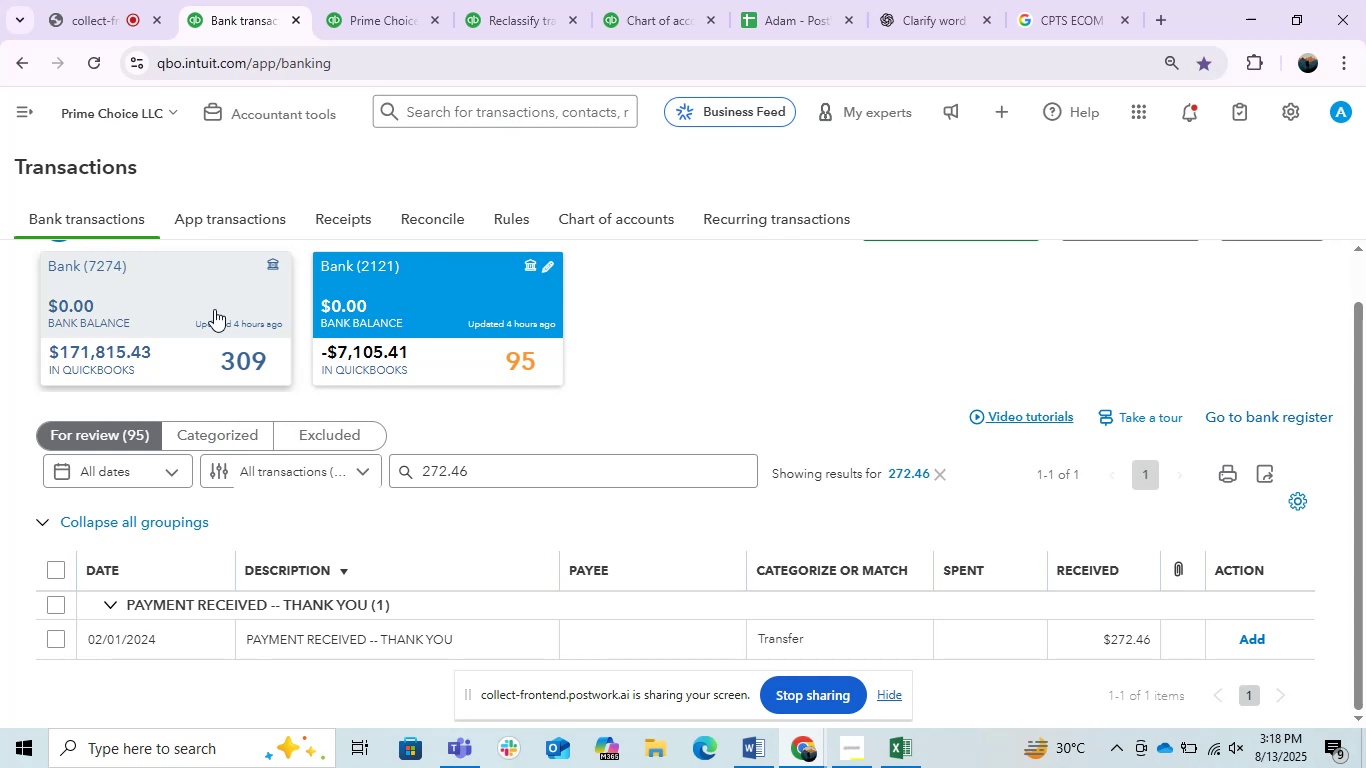 
wait(13.97)
 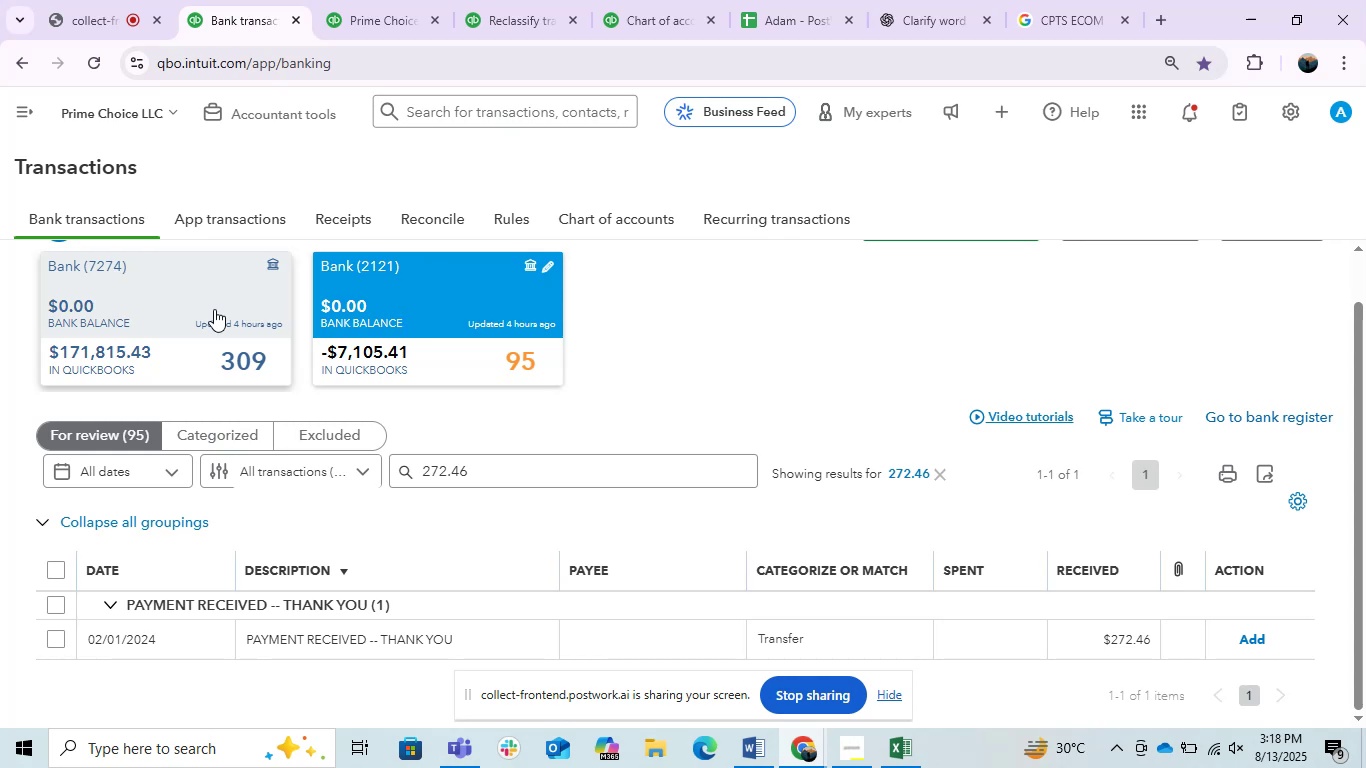 
left_click([1249, 631])
 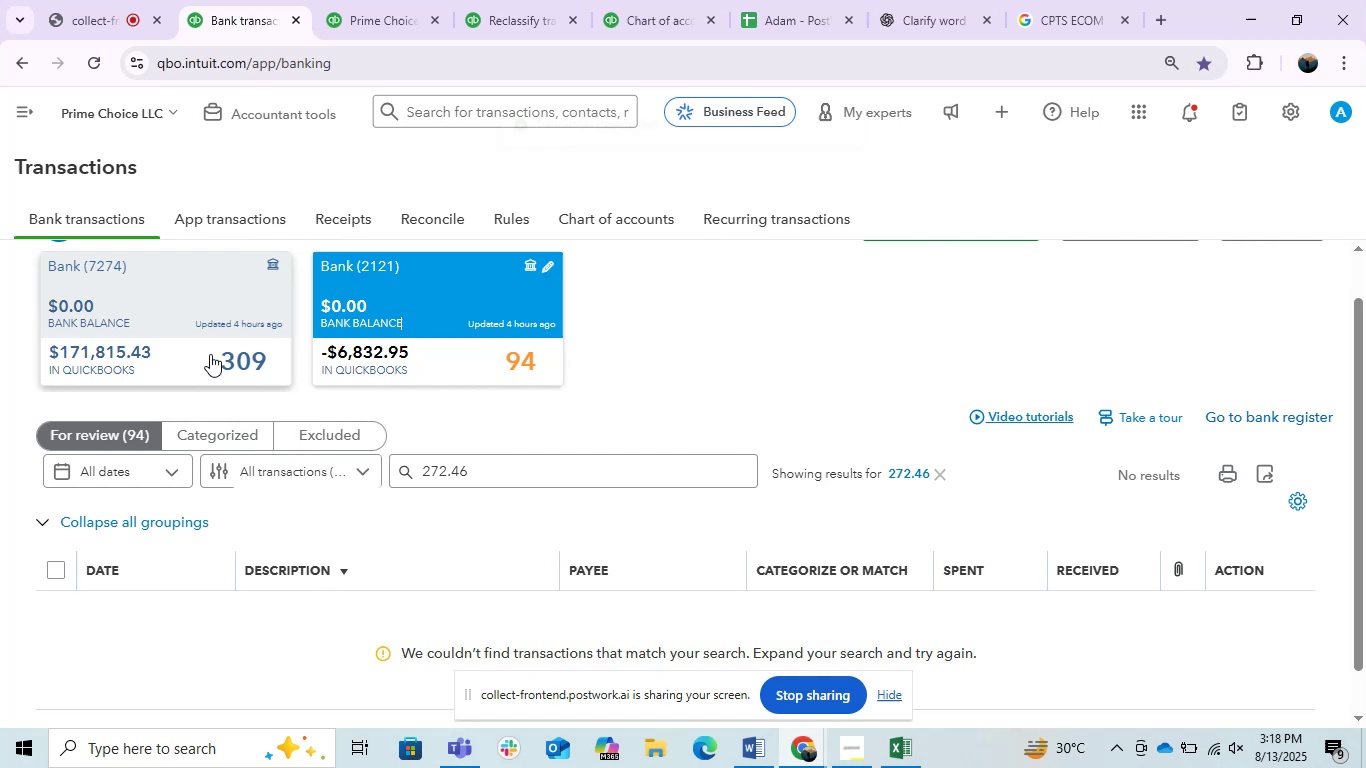 
left_click([215, 328])
 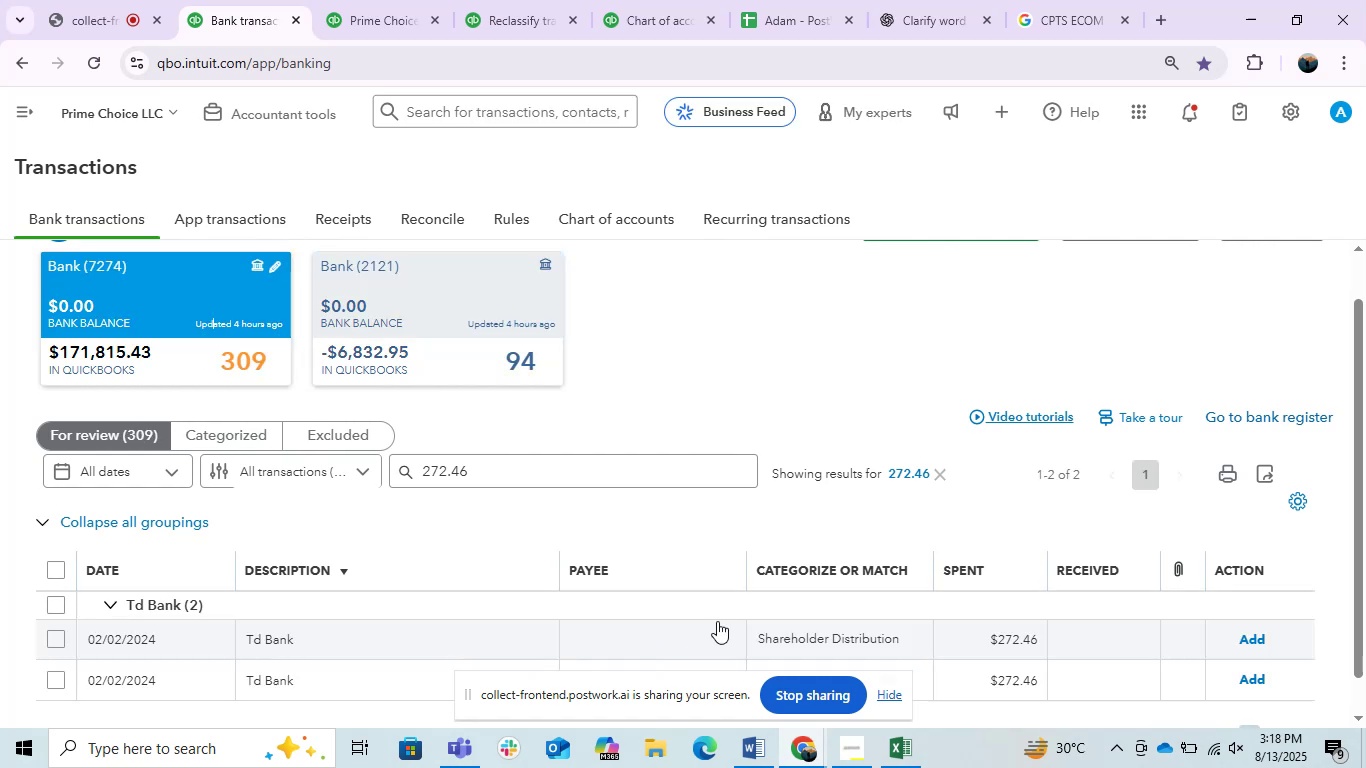 
scroll: coordinate [717, 621], scroll_direction: down, amount: 1.0
 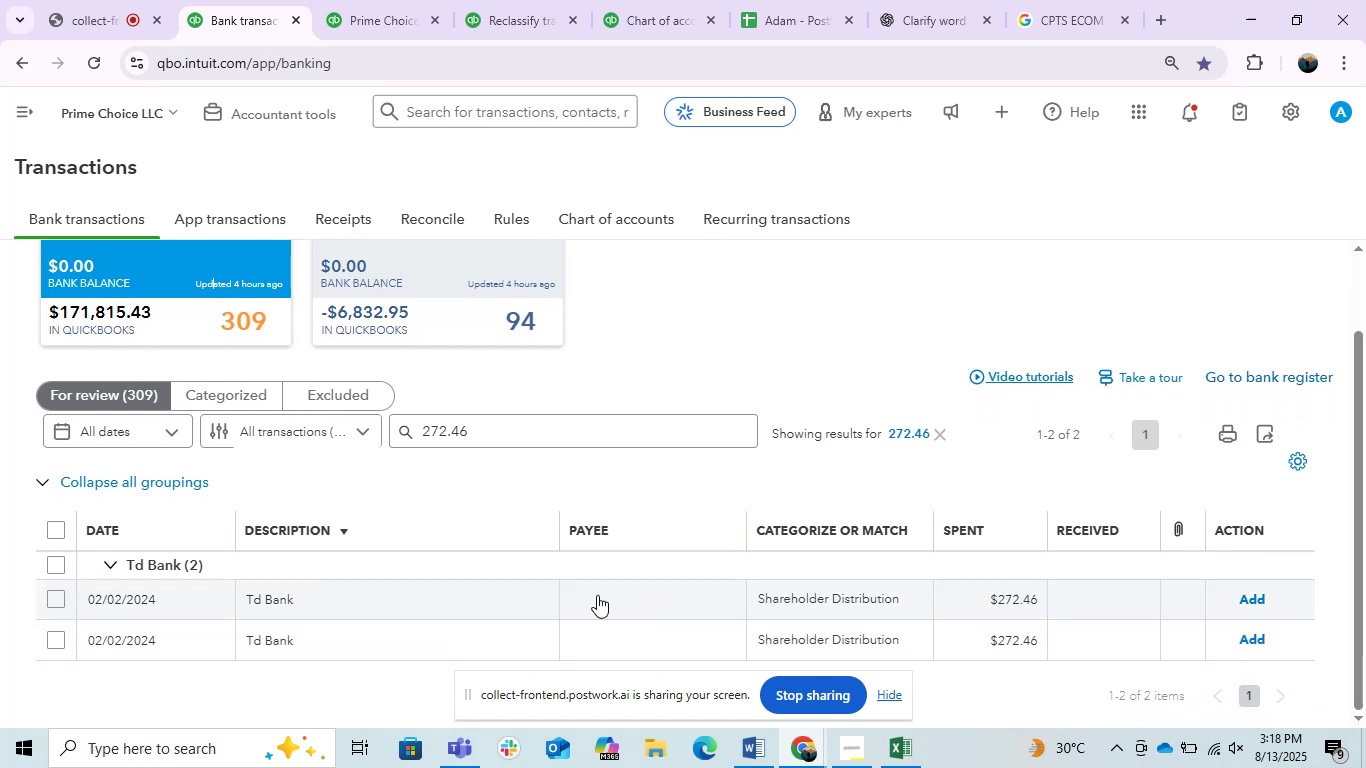 
left_click([597, 595])
 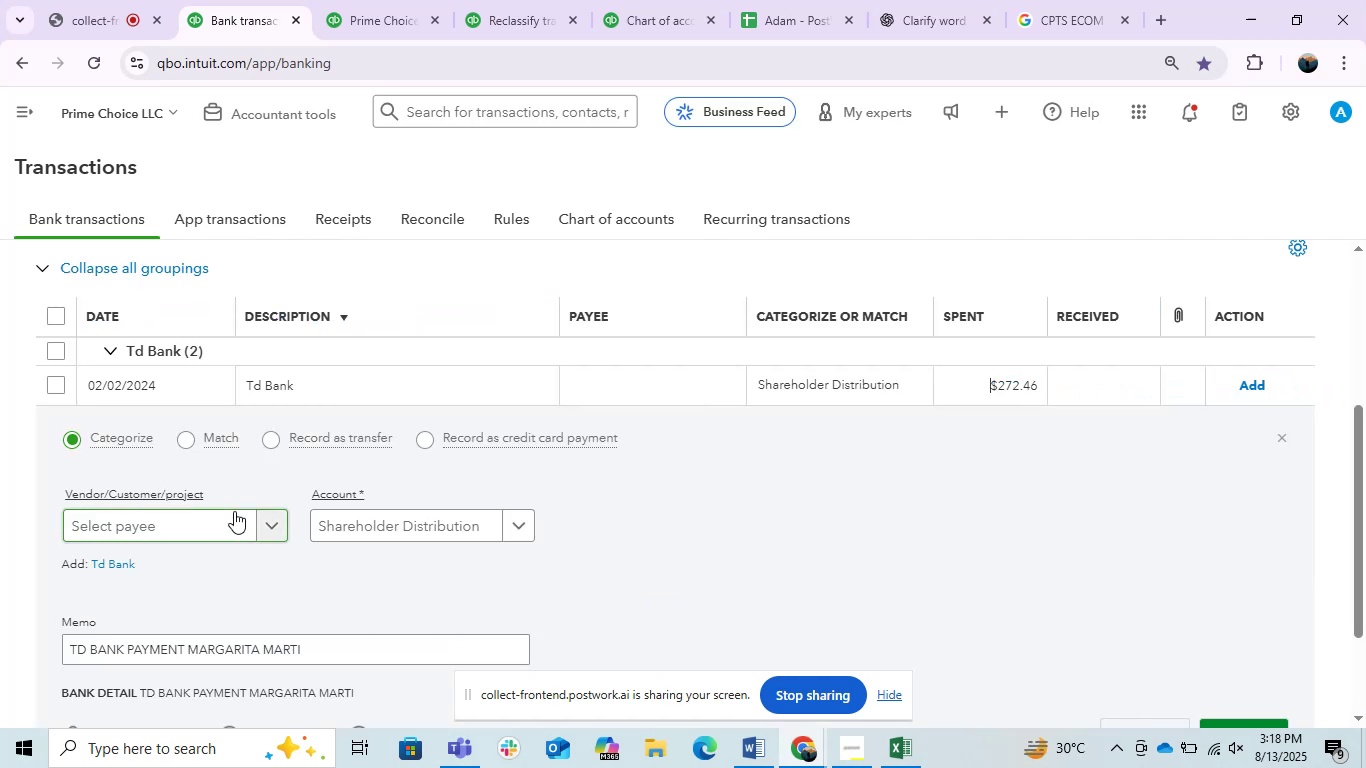 
left_click([214, 518])
 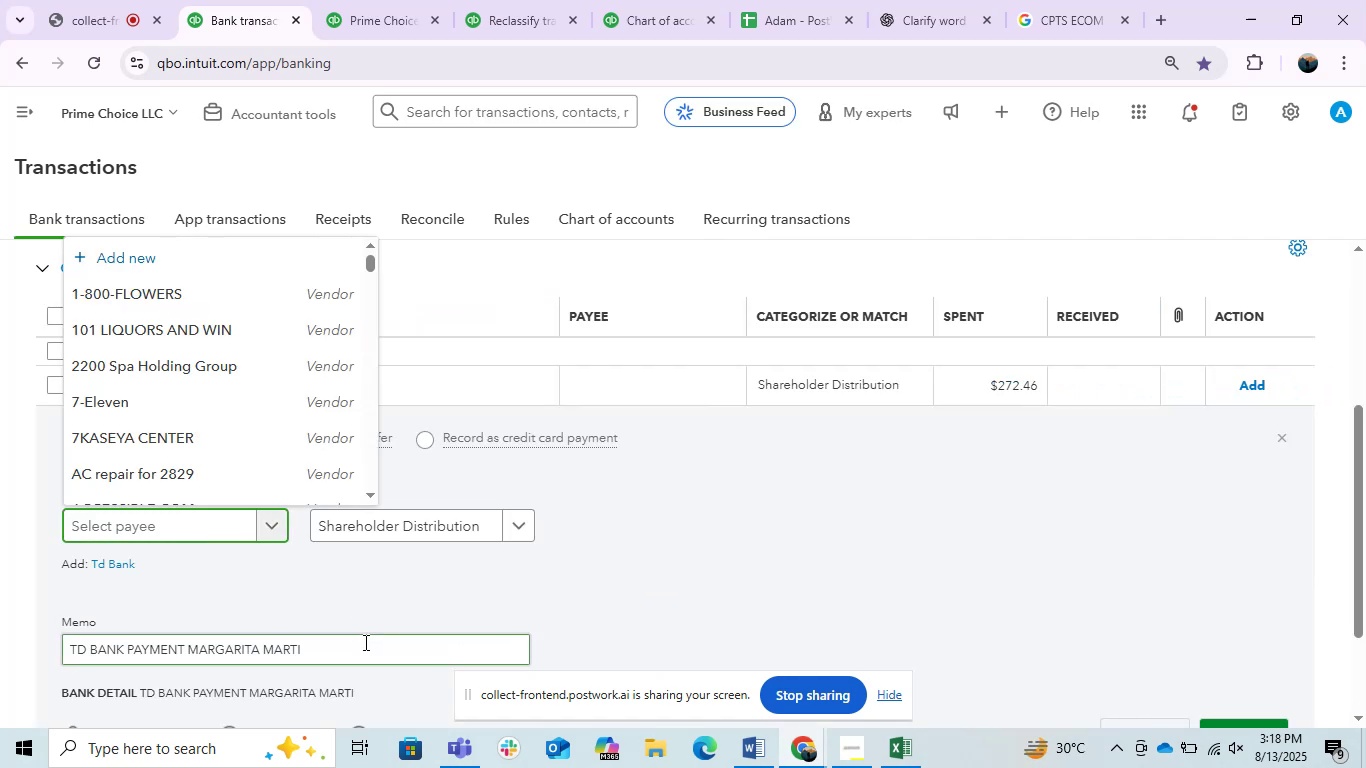 
left_click([364, 642])
 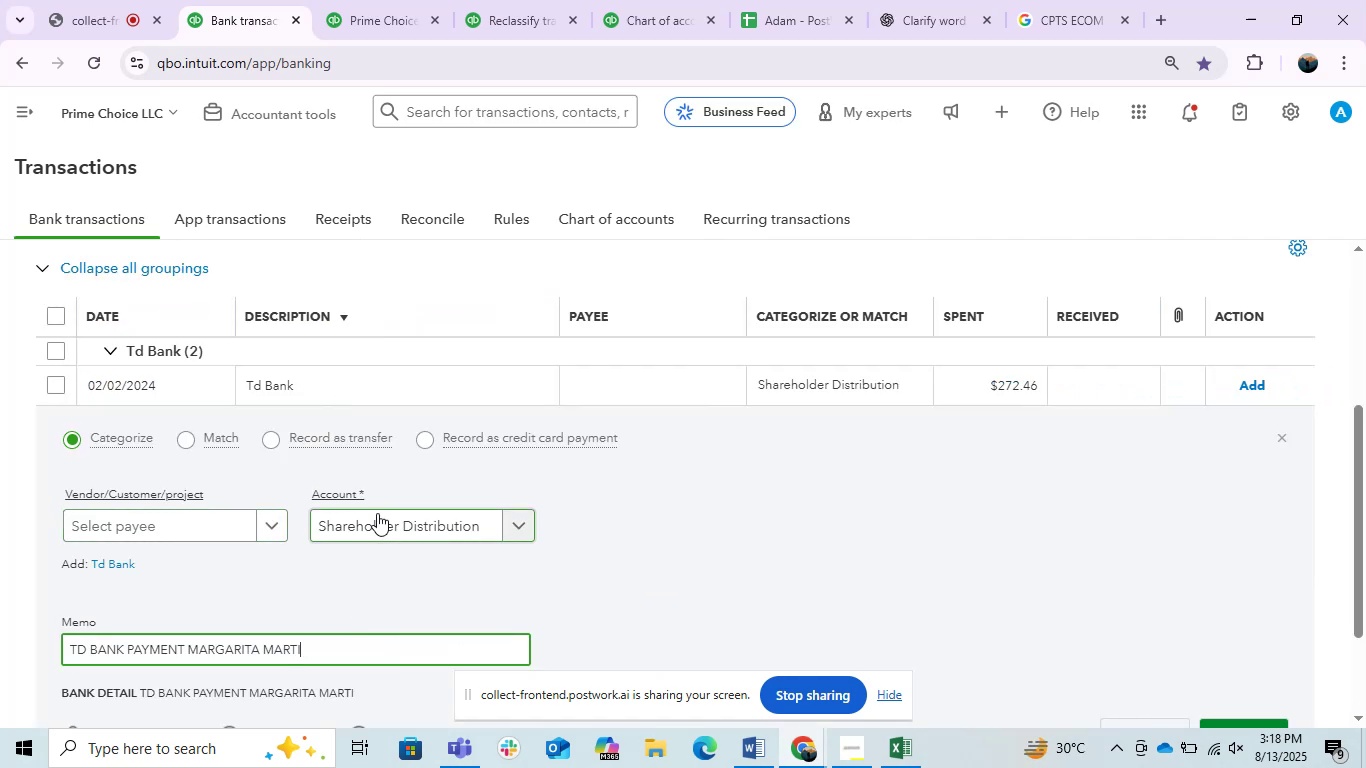 
left_click([383, 512])
 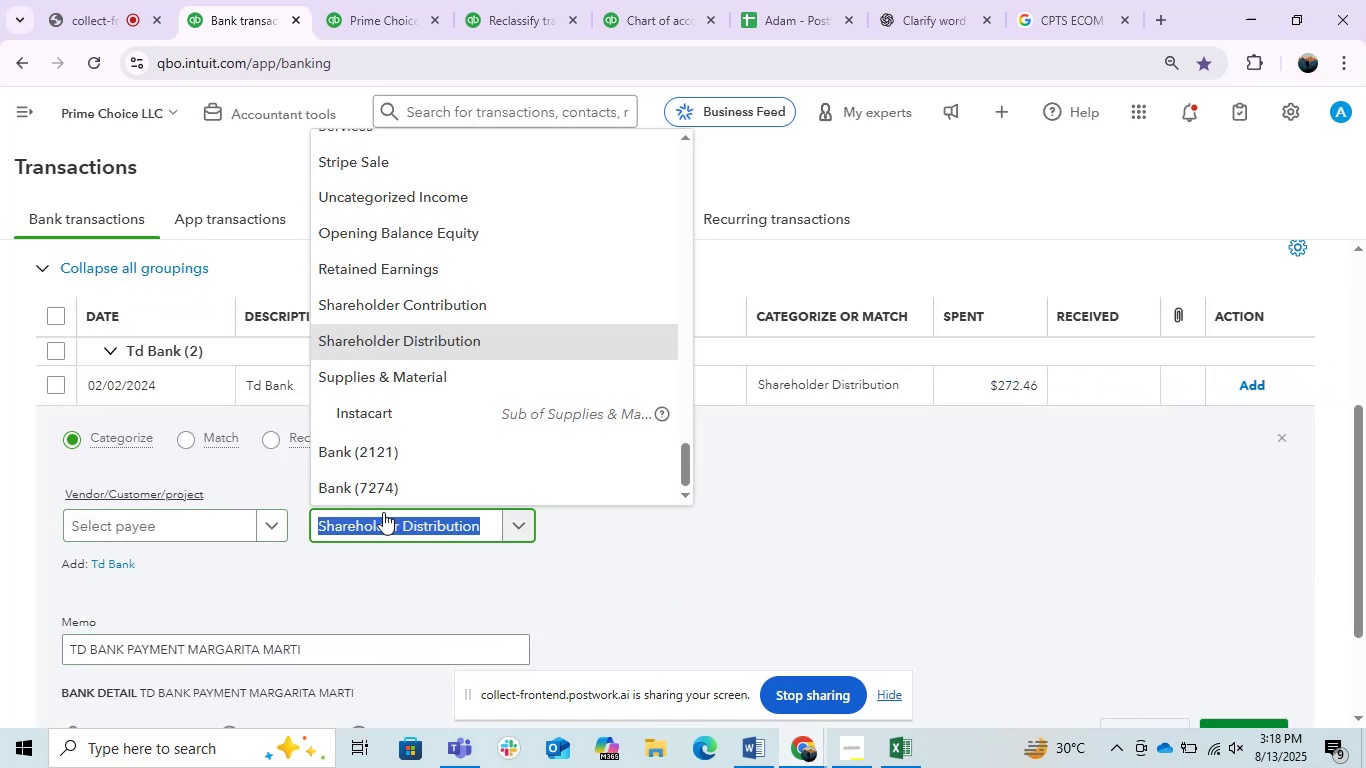 
type(tra)
 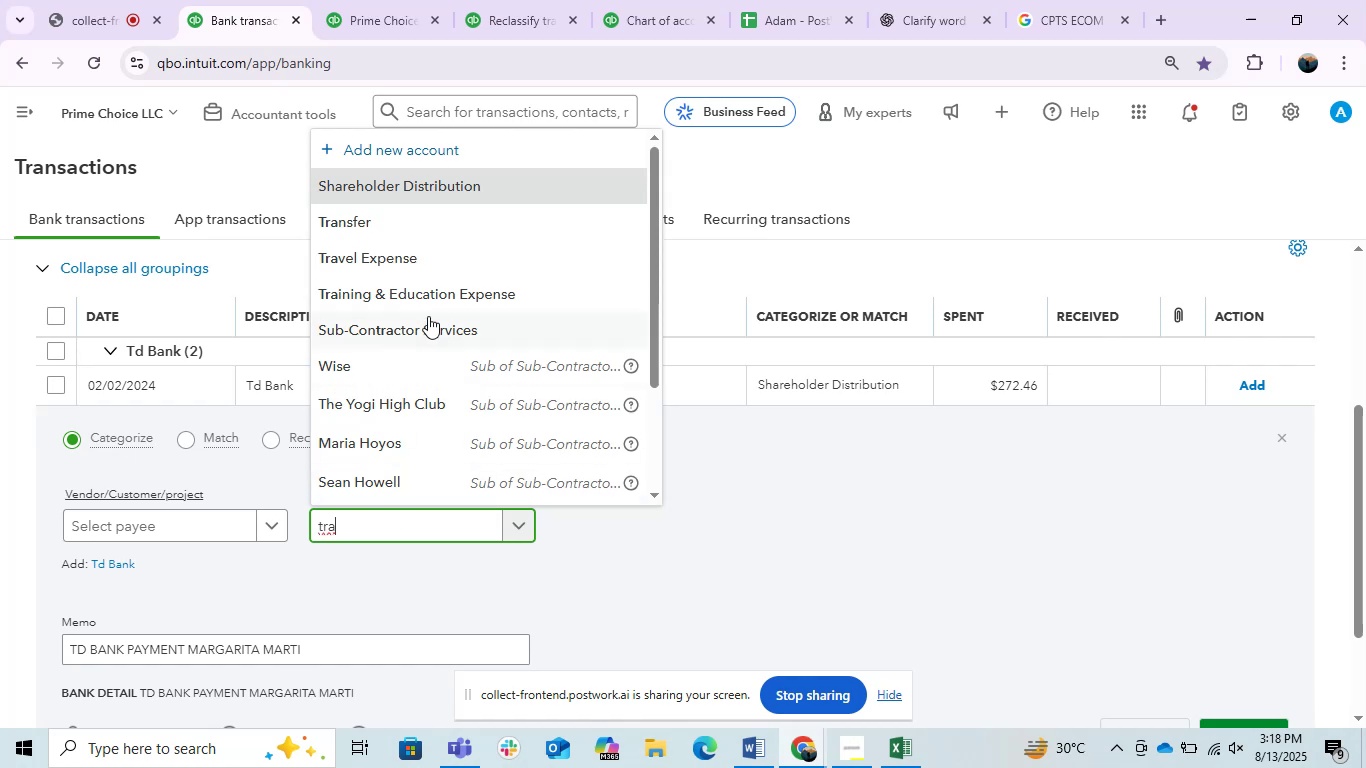 
left_click([392, 230])
 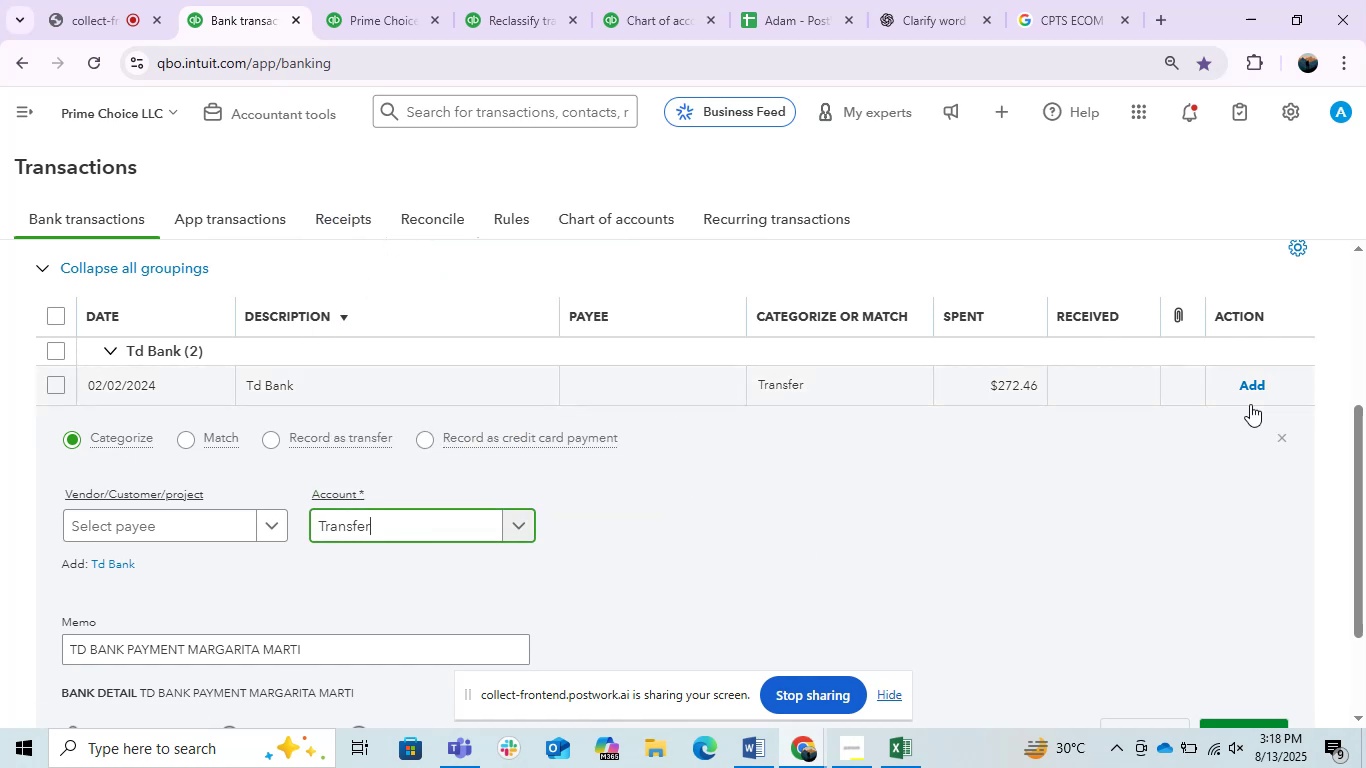 
left_click([1250, 386])
 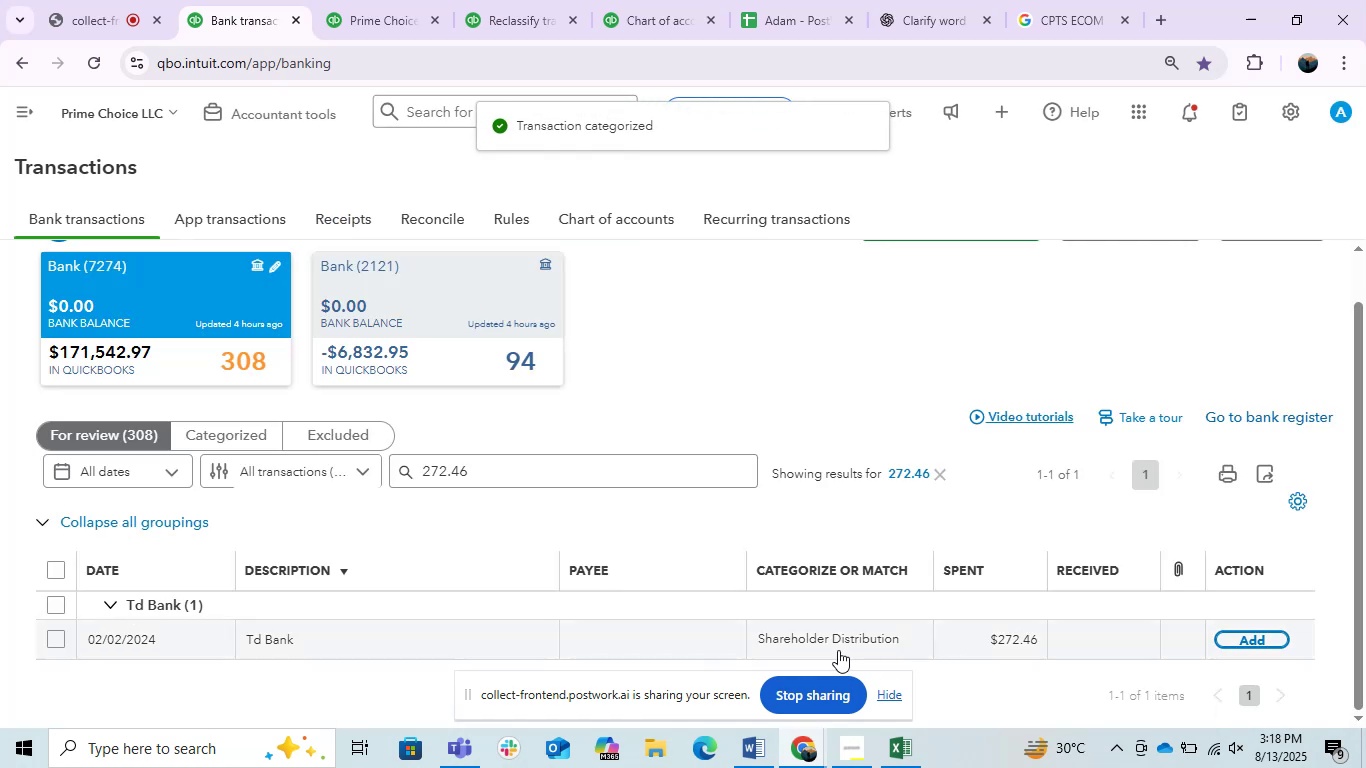 
left_click([1248, 640])
 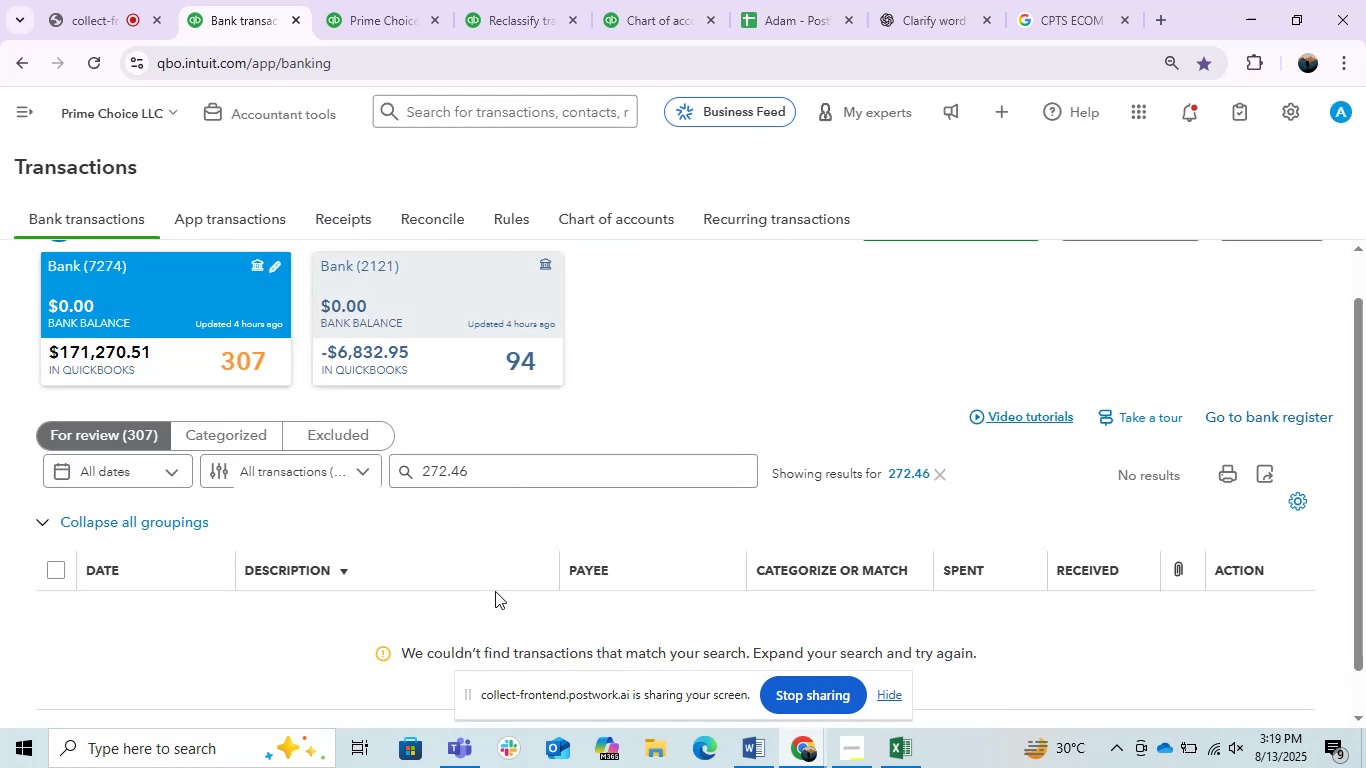 
scroll: coordinate [495, 591], scroll_direction: up, amount: 1.0
 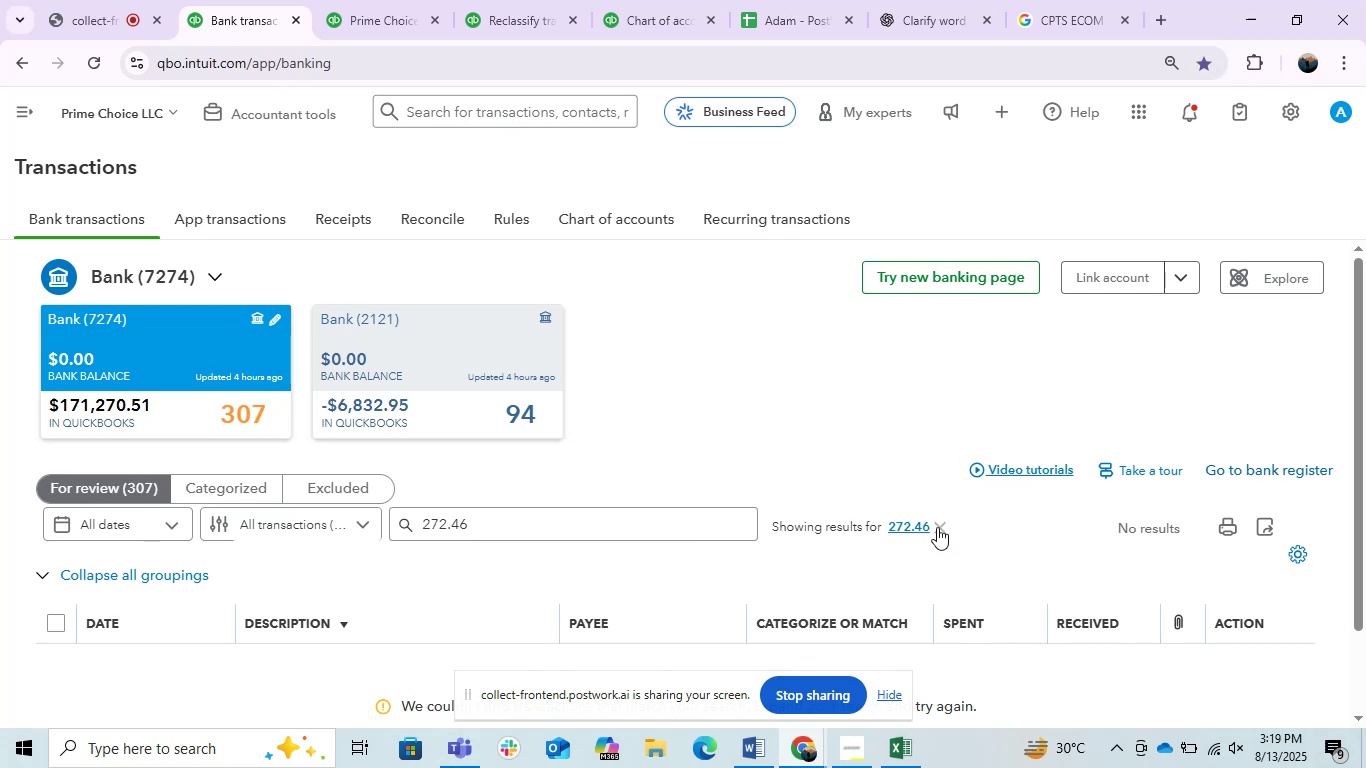 
left_click([937, 525])
 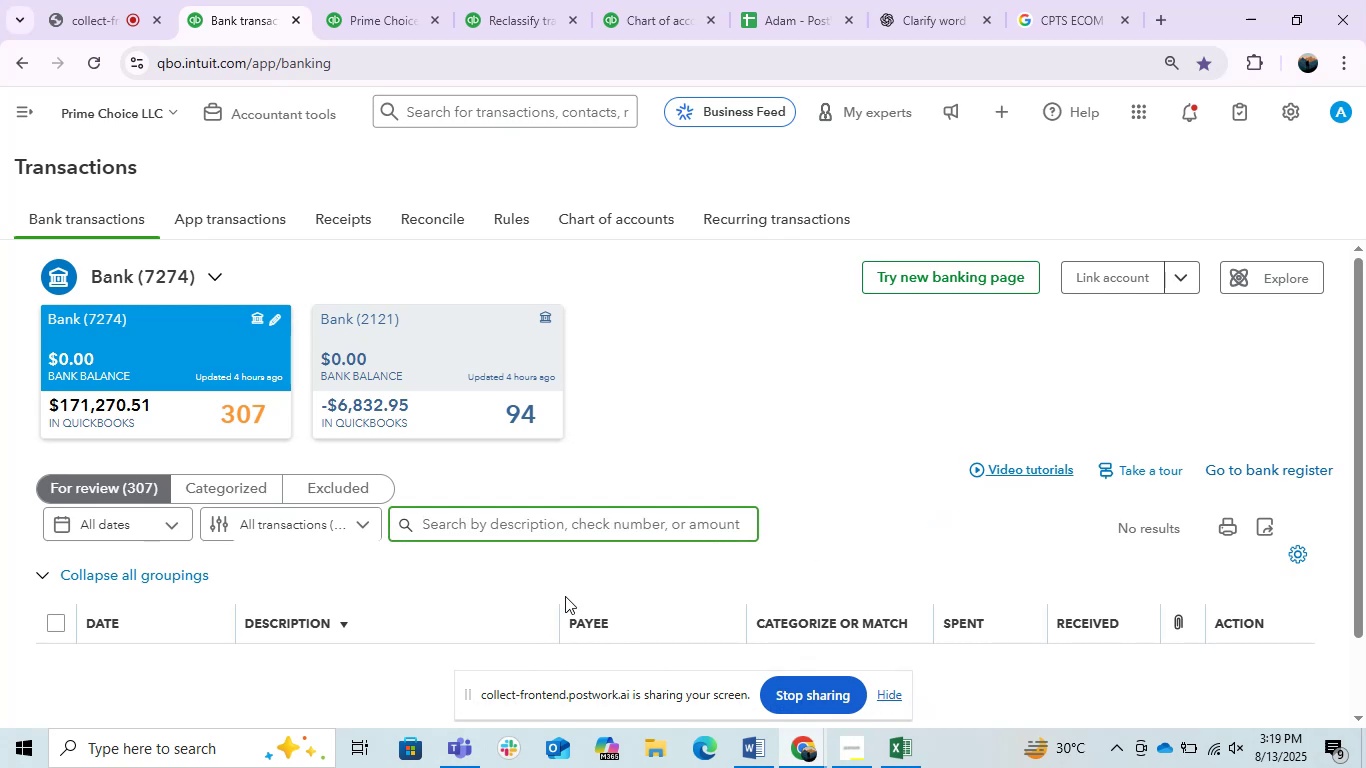 
scroll: coordinate [565, 596], scroll_direction: down, amount: 7.0
 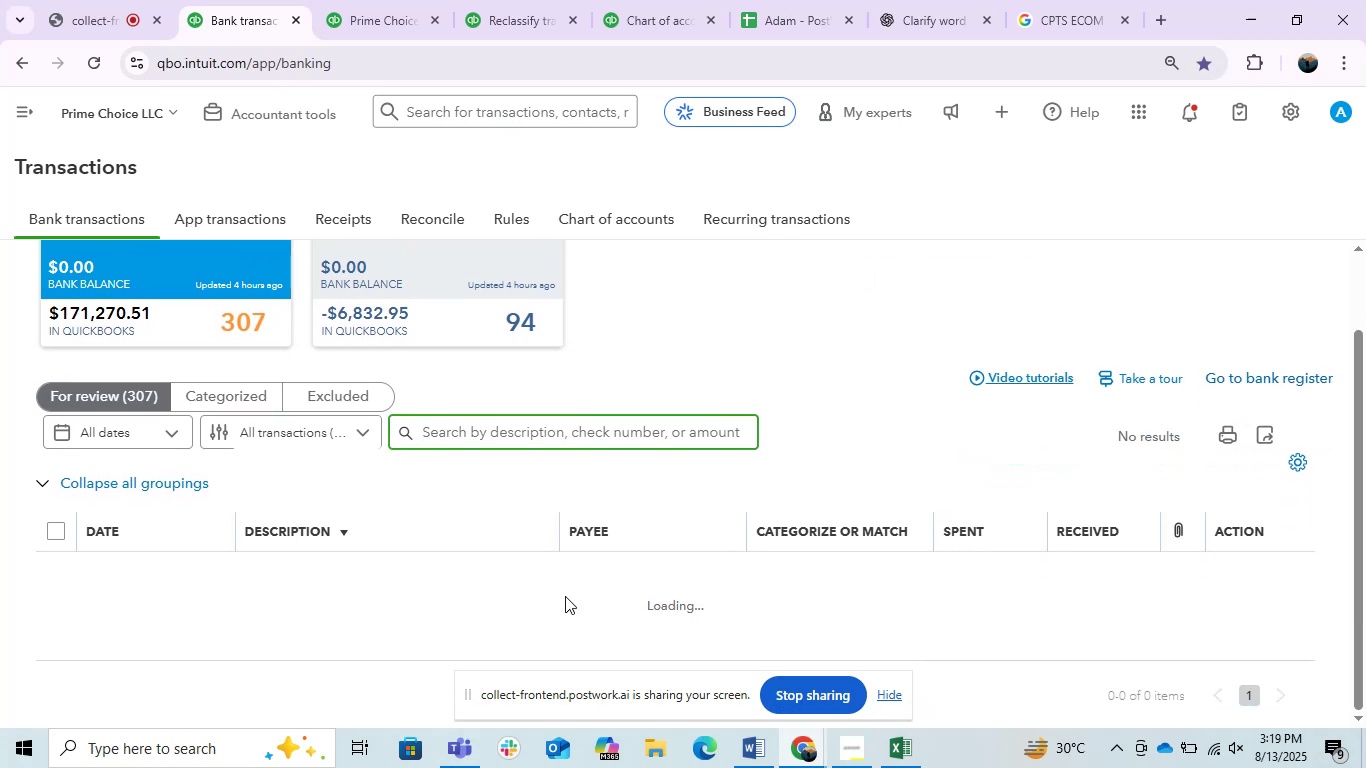 
scroll: coordinate [565, 596], scroll_direction: up, amount: 4.0
 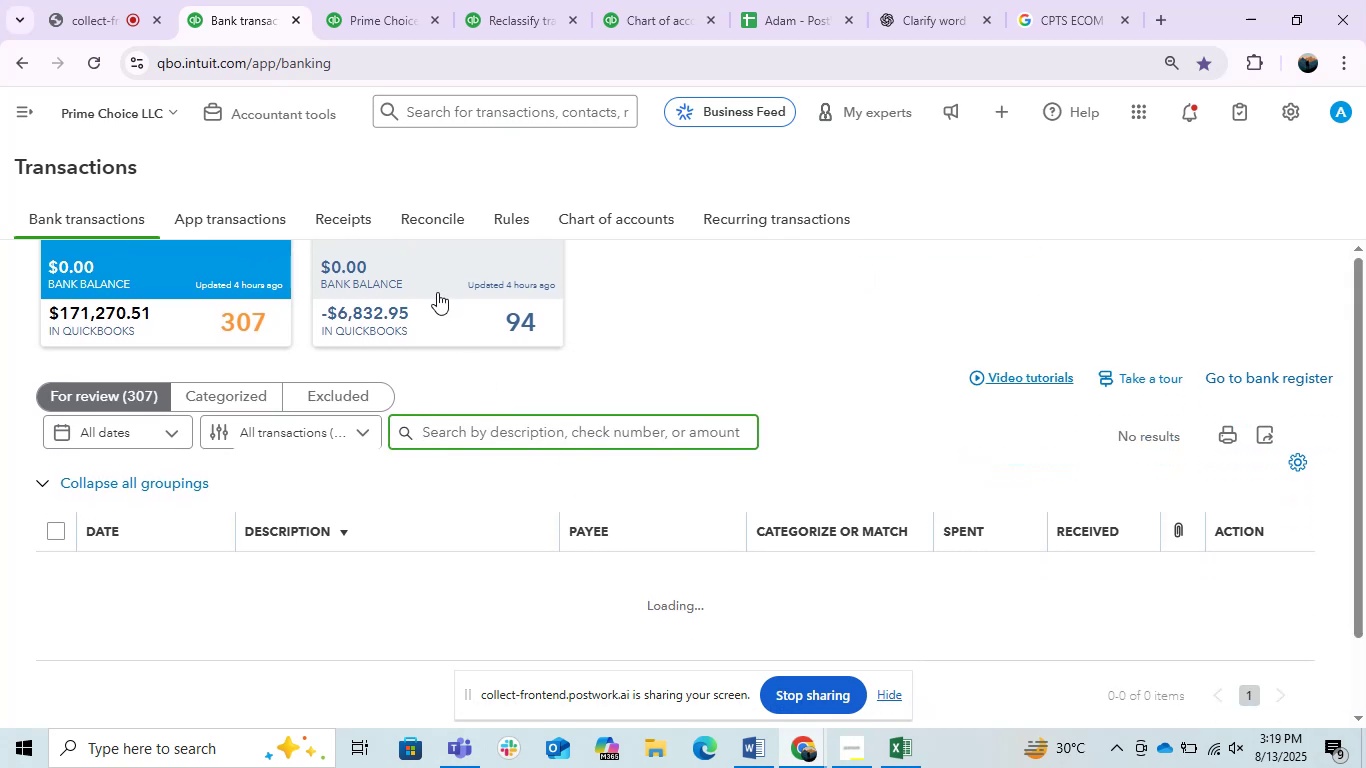 
left_click([436, 291])
 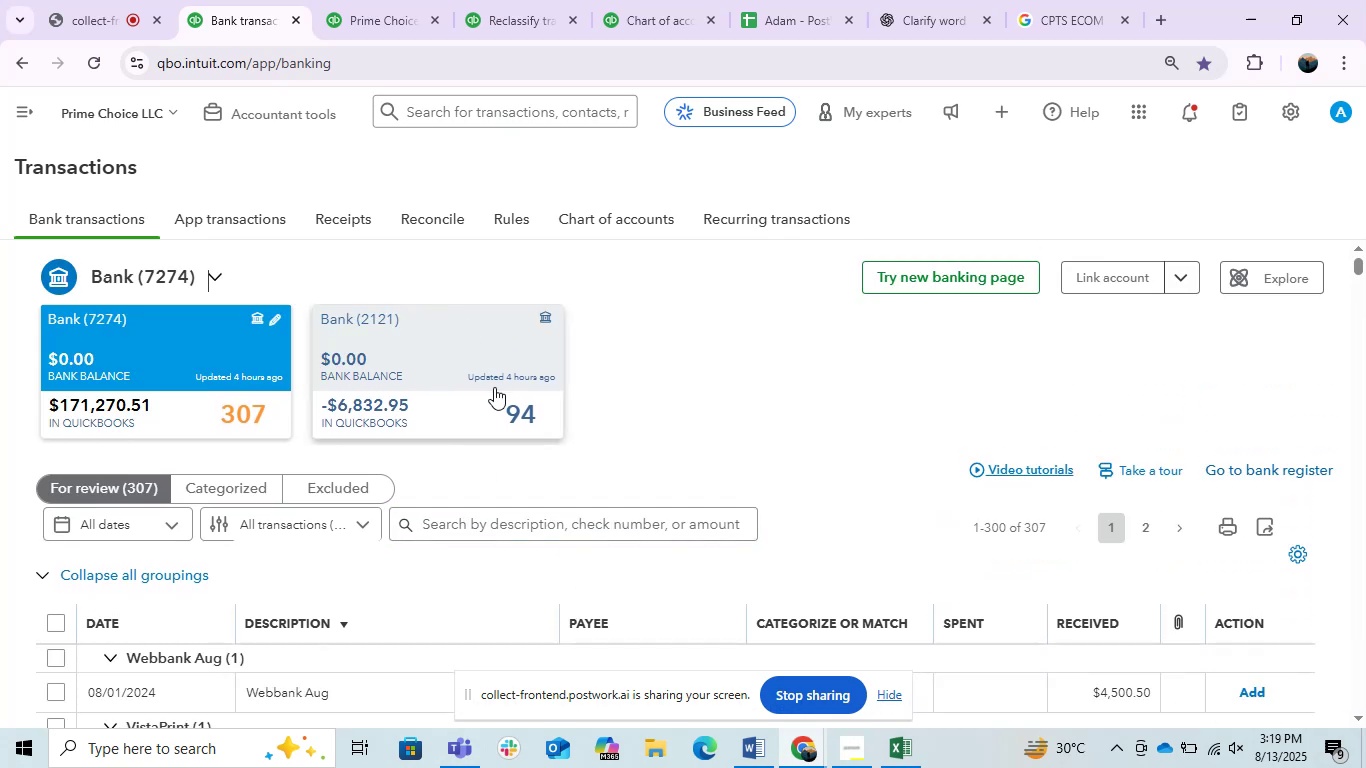 
left_click([494, 387])
 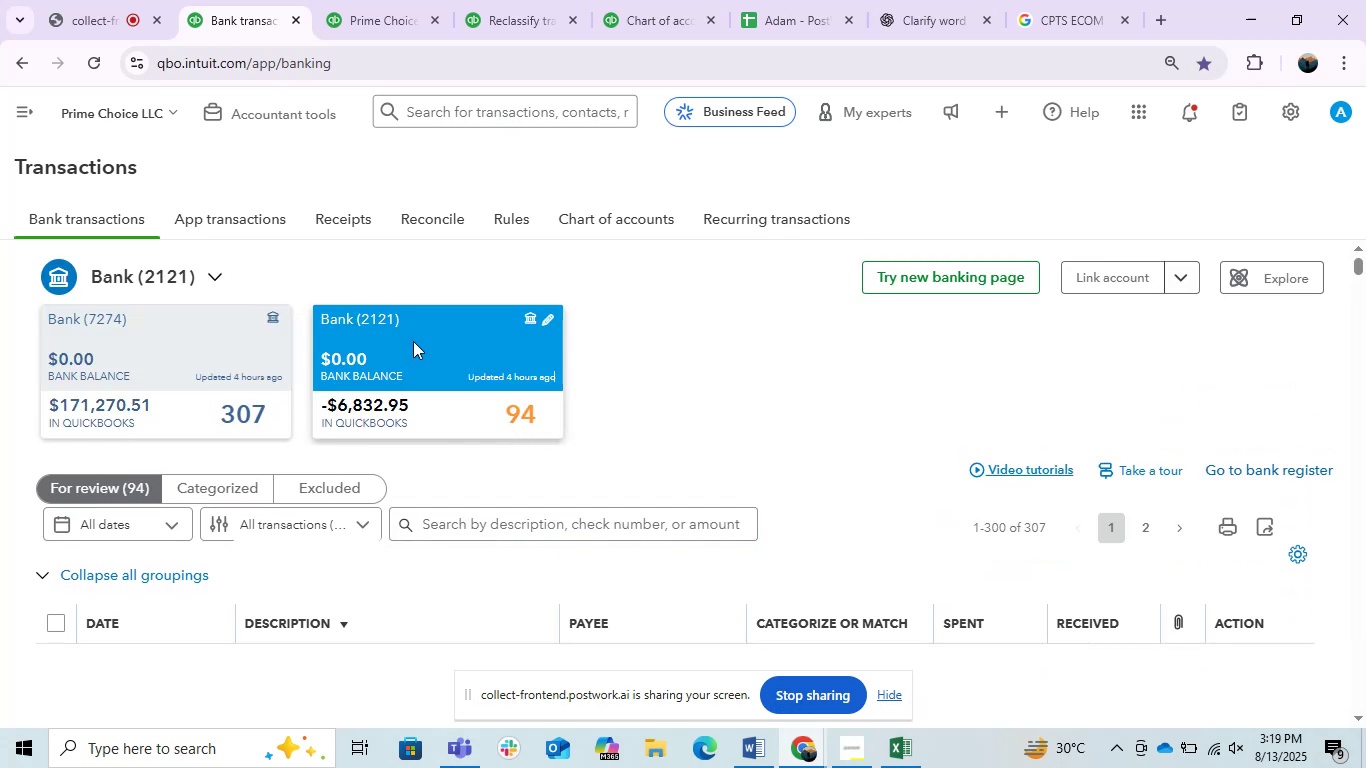 
scroll: coordinate [794, 524], scroll_direction: down, amount: 21.0
 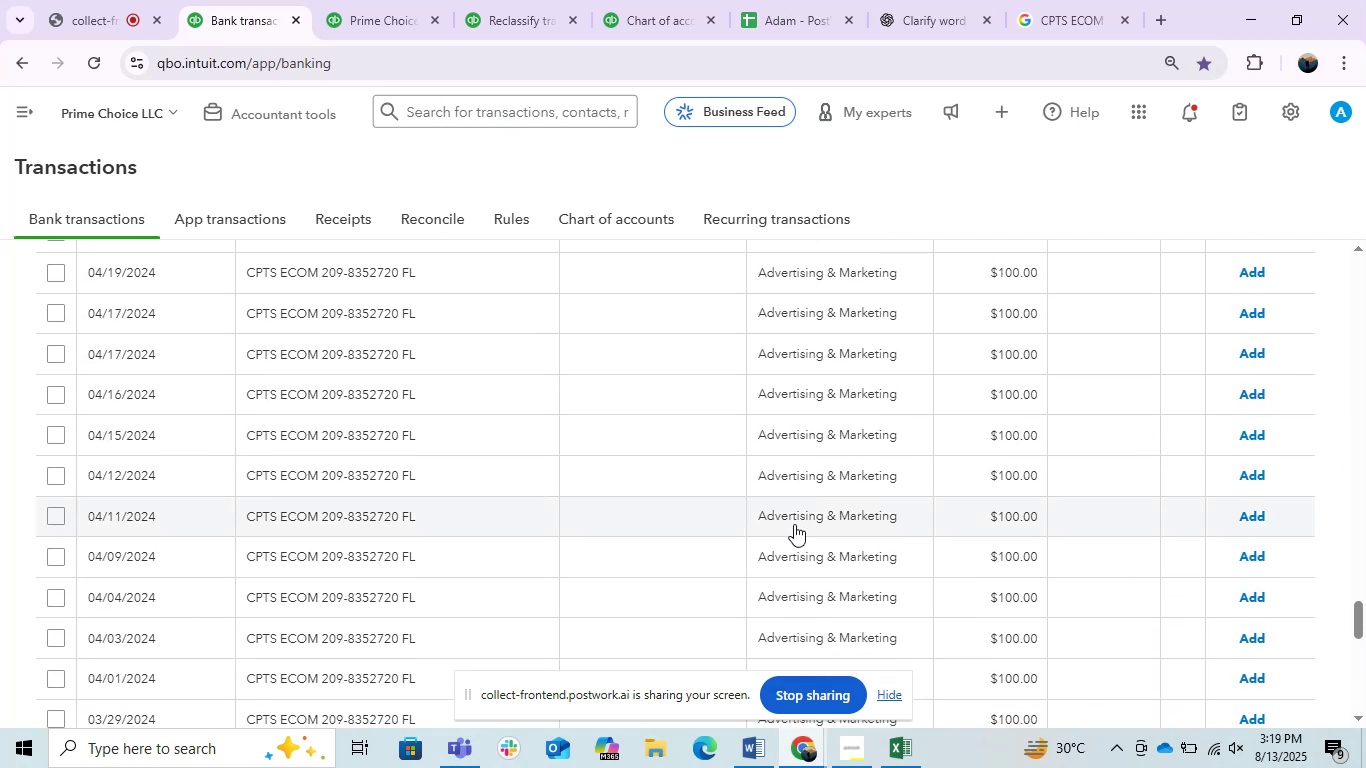 
scroll: coordinate [391, 653], scroll_direction: up, amount: 14.0
 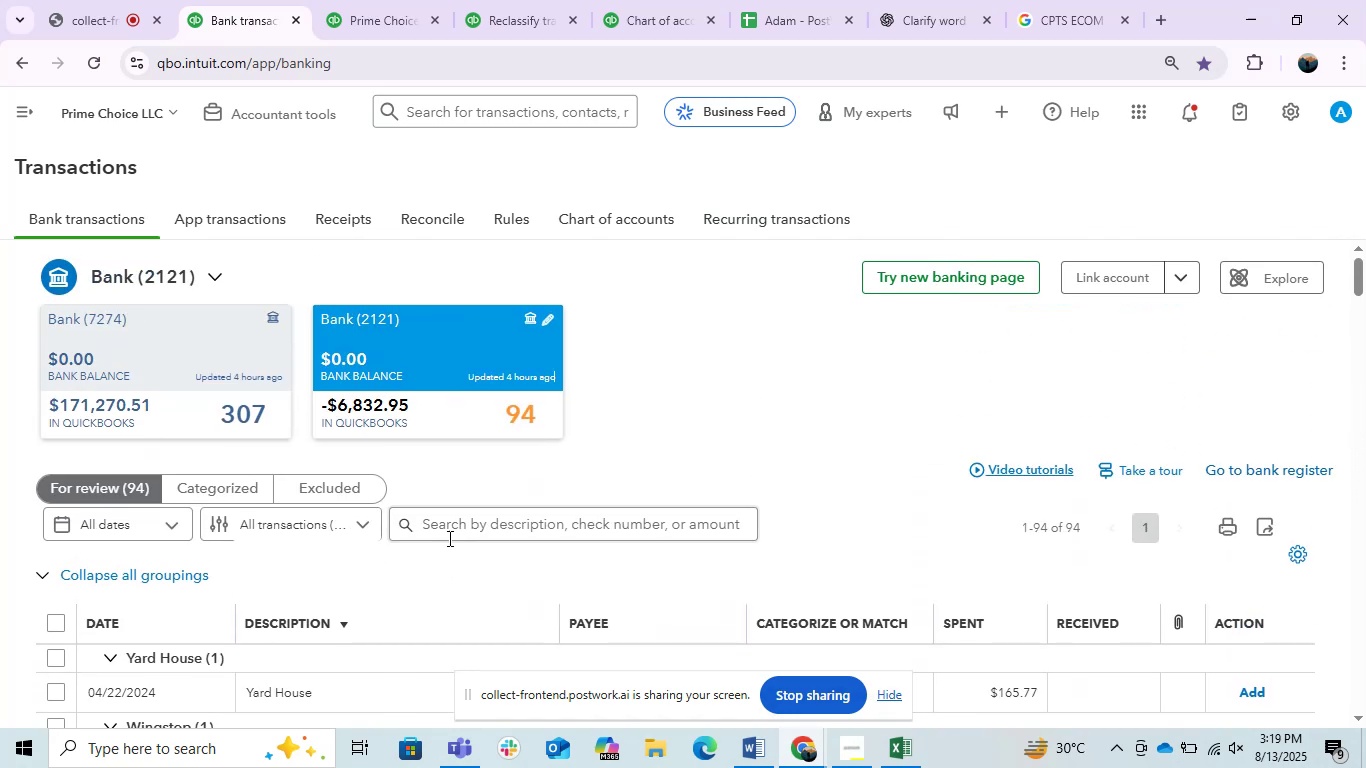 
left_click([448, 538])
 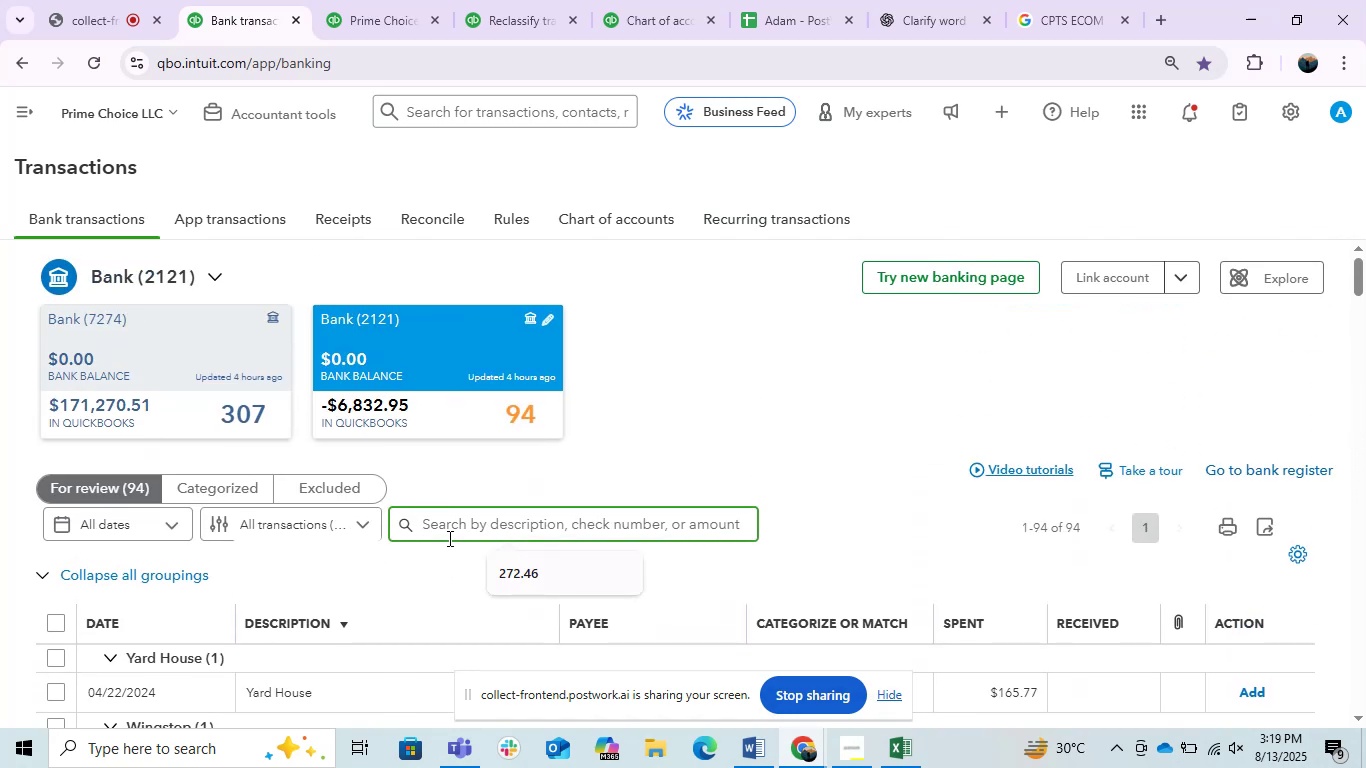 
key(Numpad4)
 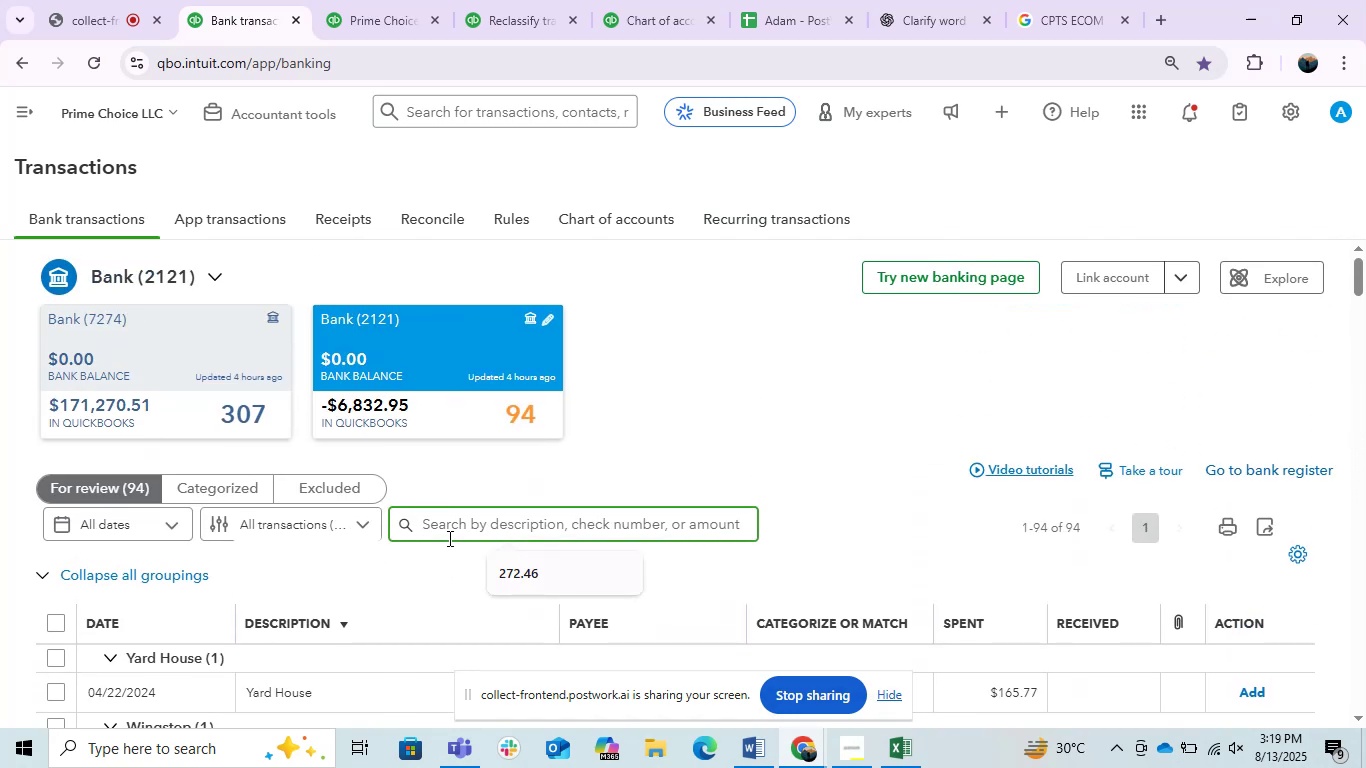 
key(Numpad0)
 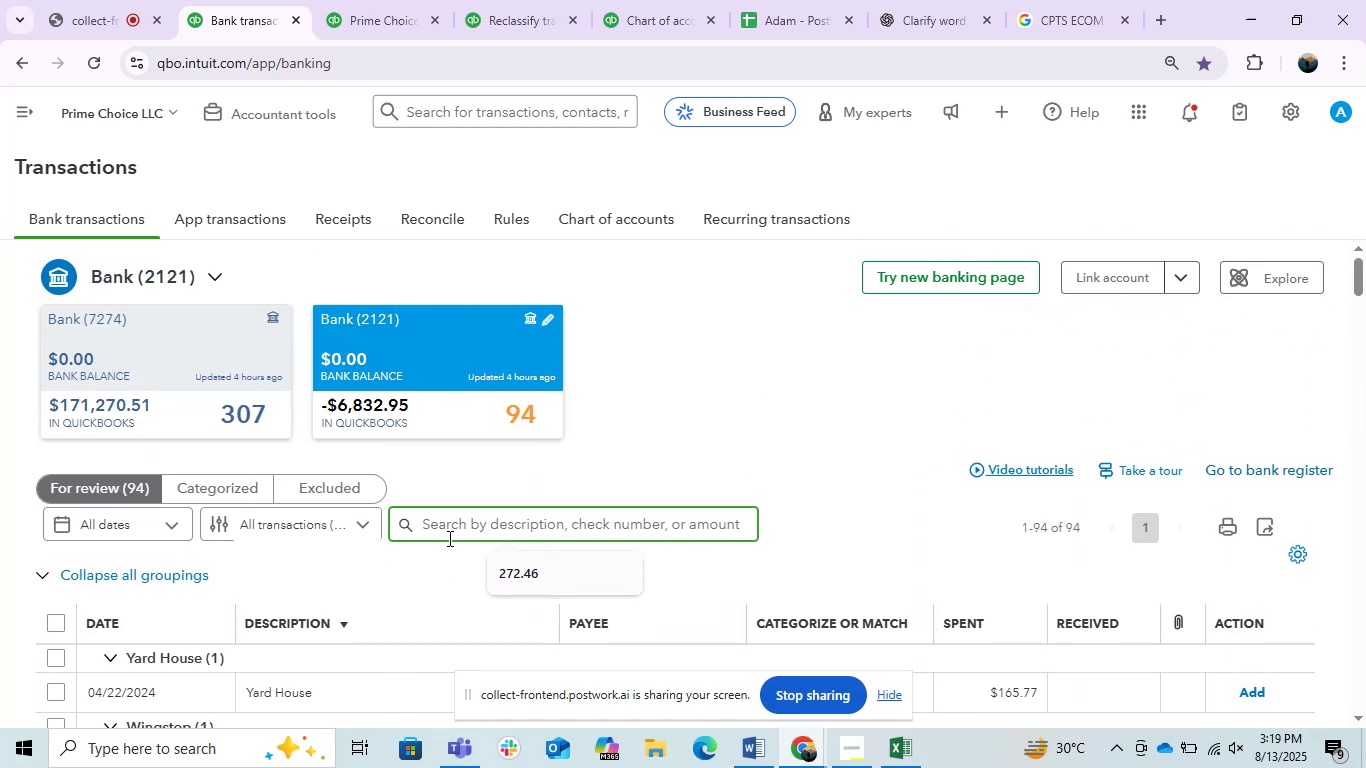 
key(Numpad0)
 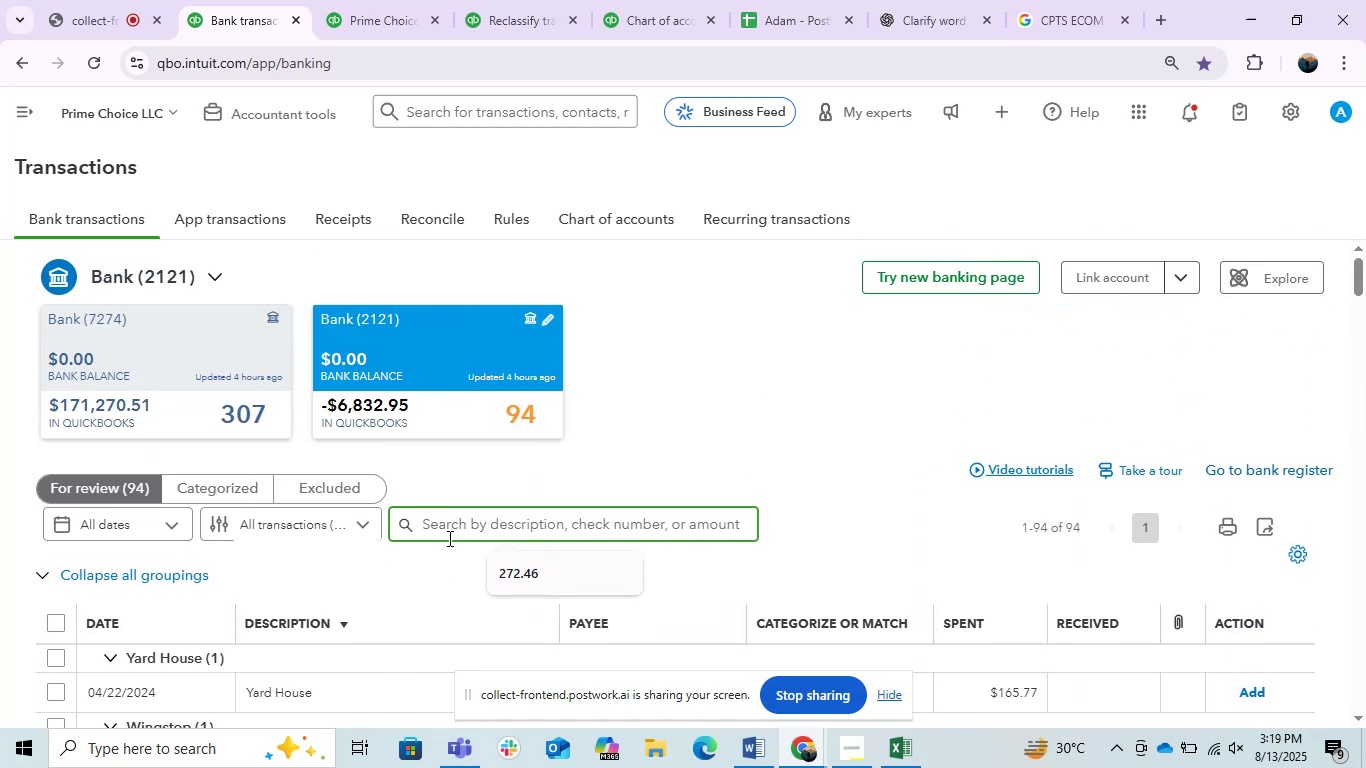 
key(Enter)
 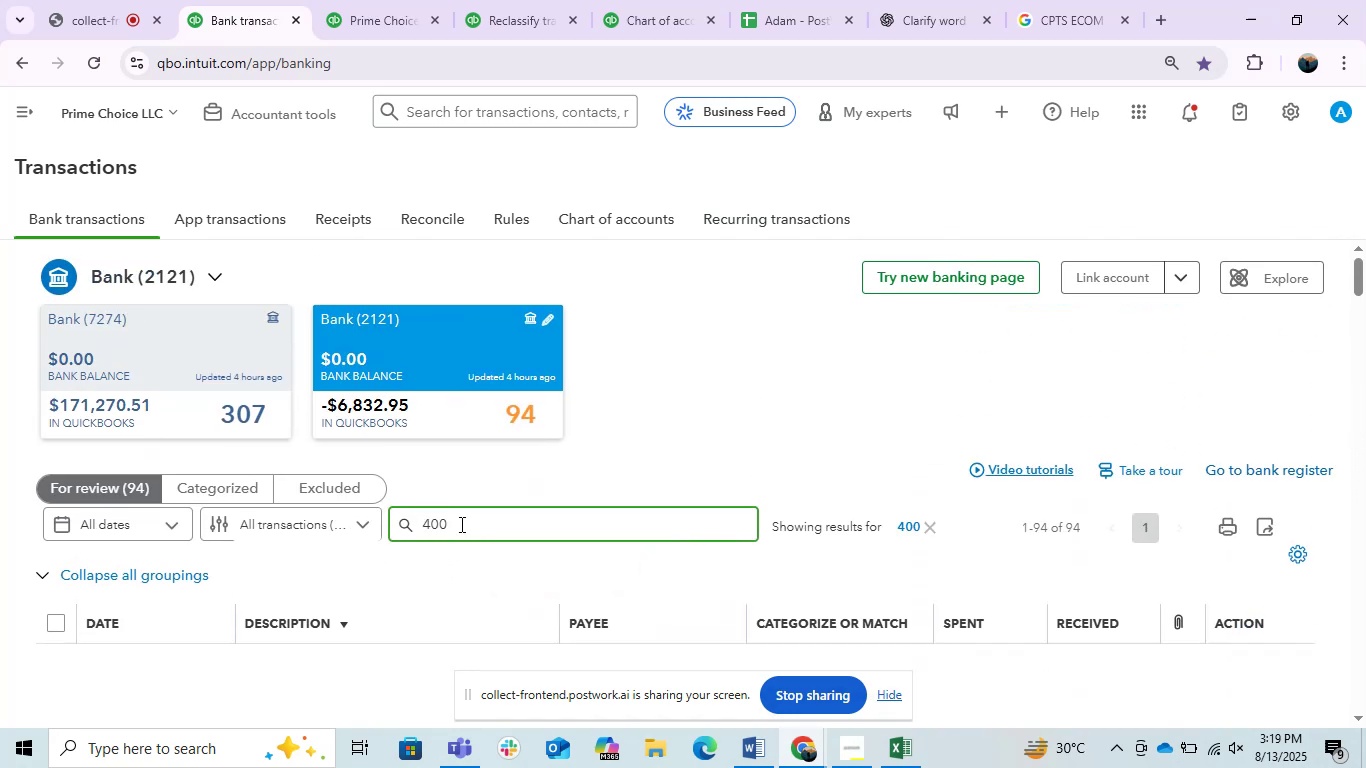 
scroll: coordinate [496, 458], scroll_direction: down, amount: 1.0
 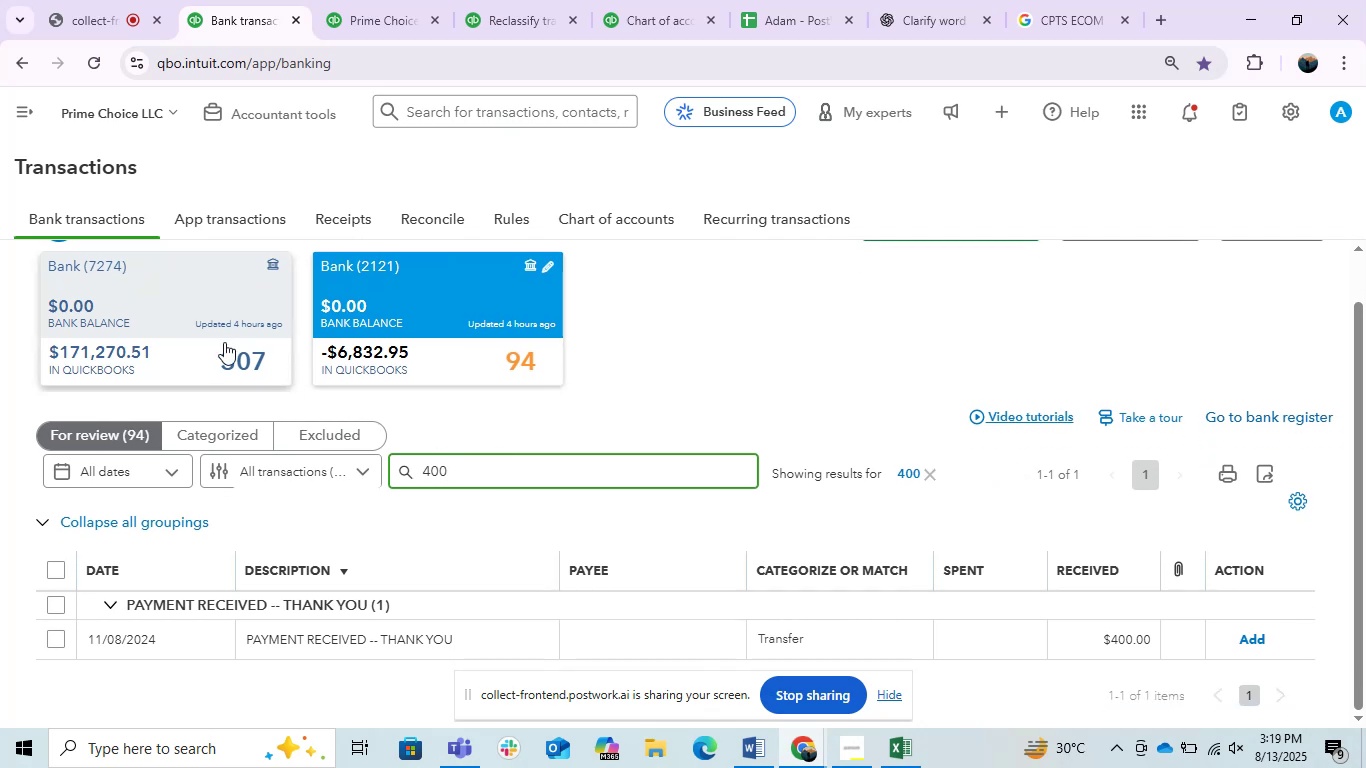 
left_click([173, 295])
 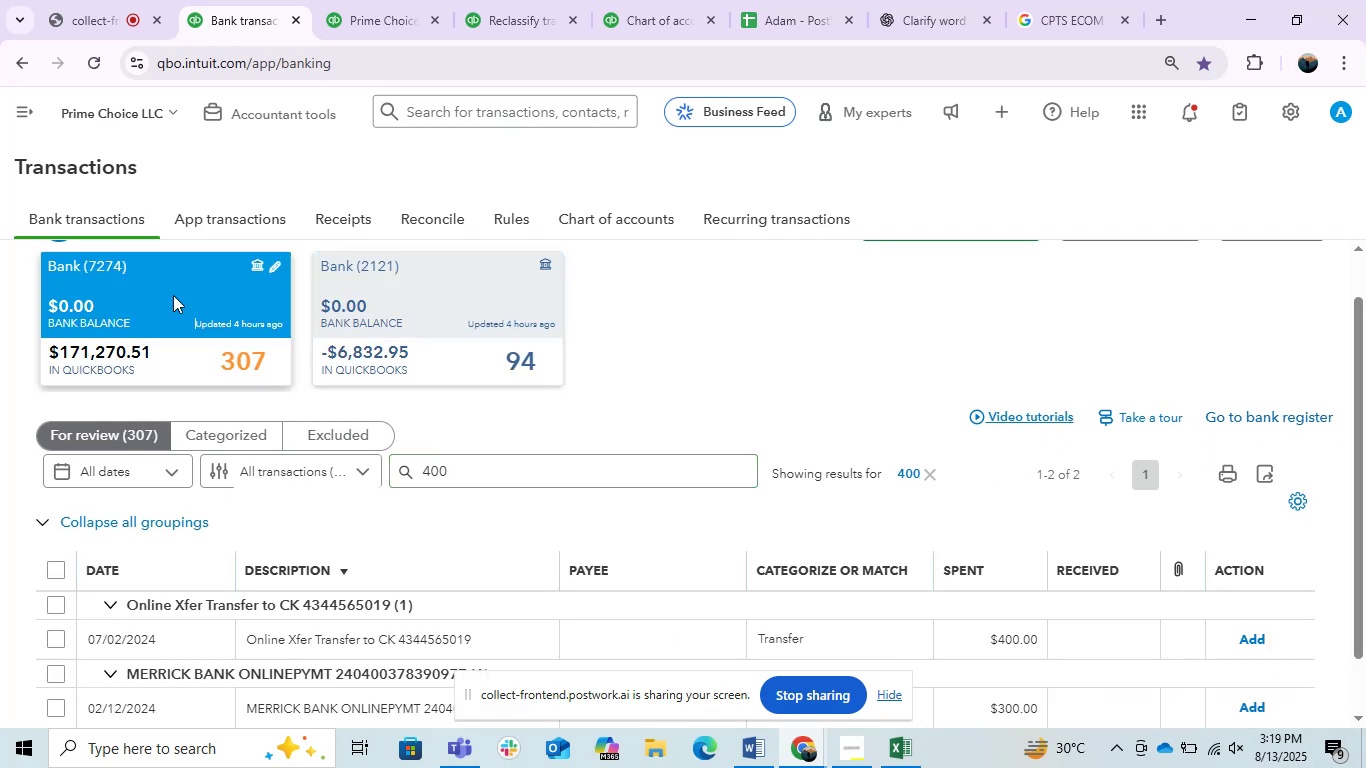 
scroll: coordinate [581, 471], scroll_direction: down, amount: 2.0
 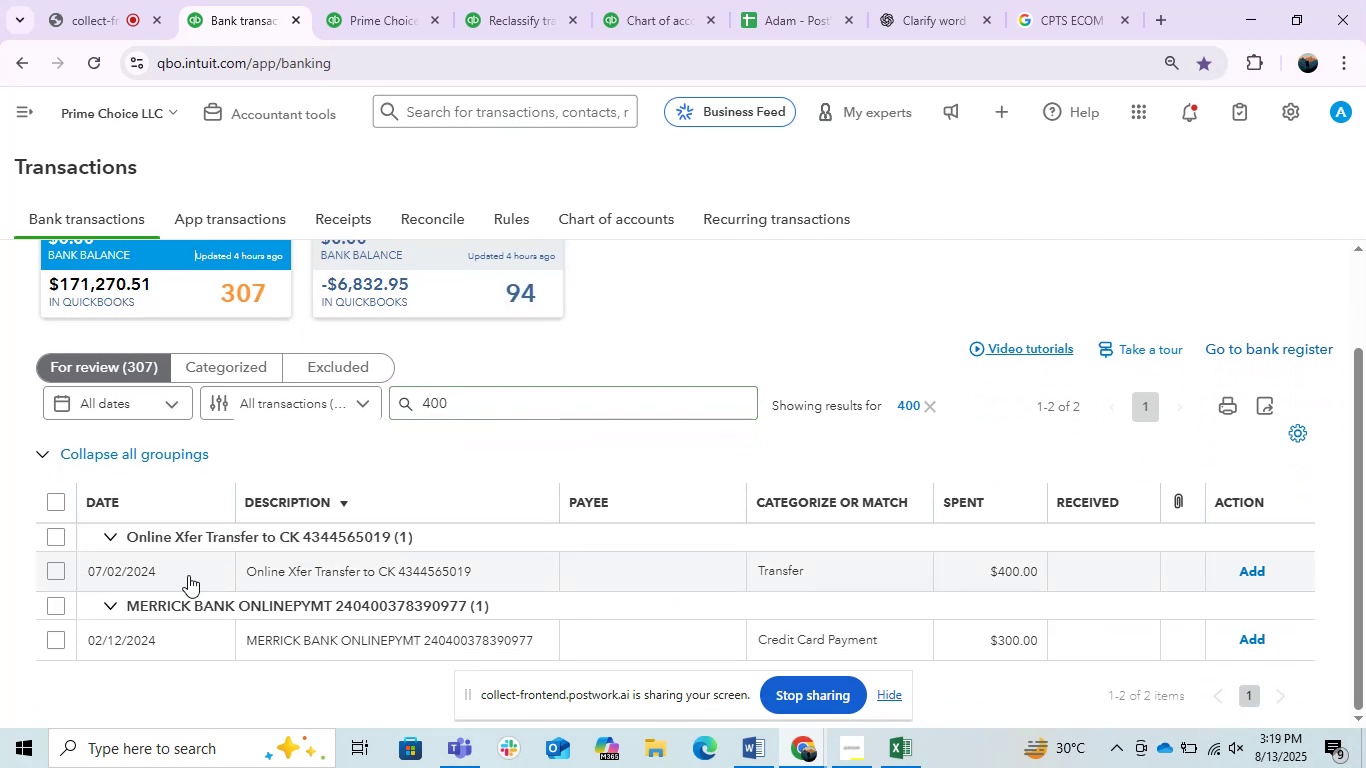 
wait(9.23)
 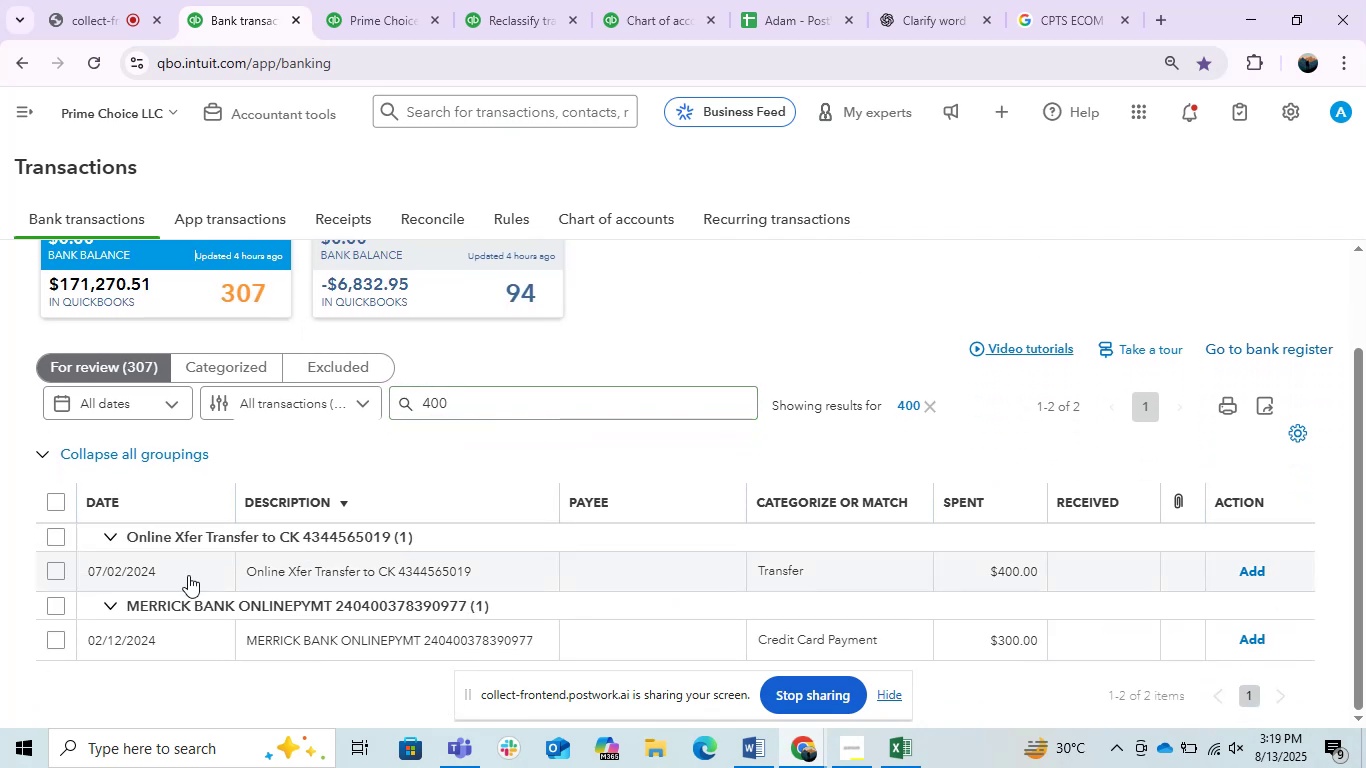 
left_click([1257, 574])
 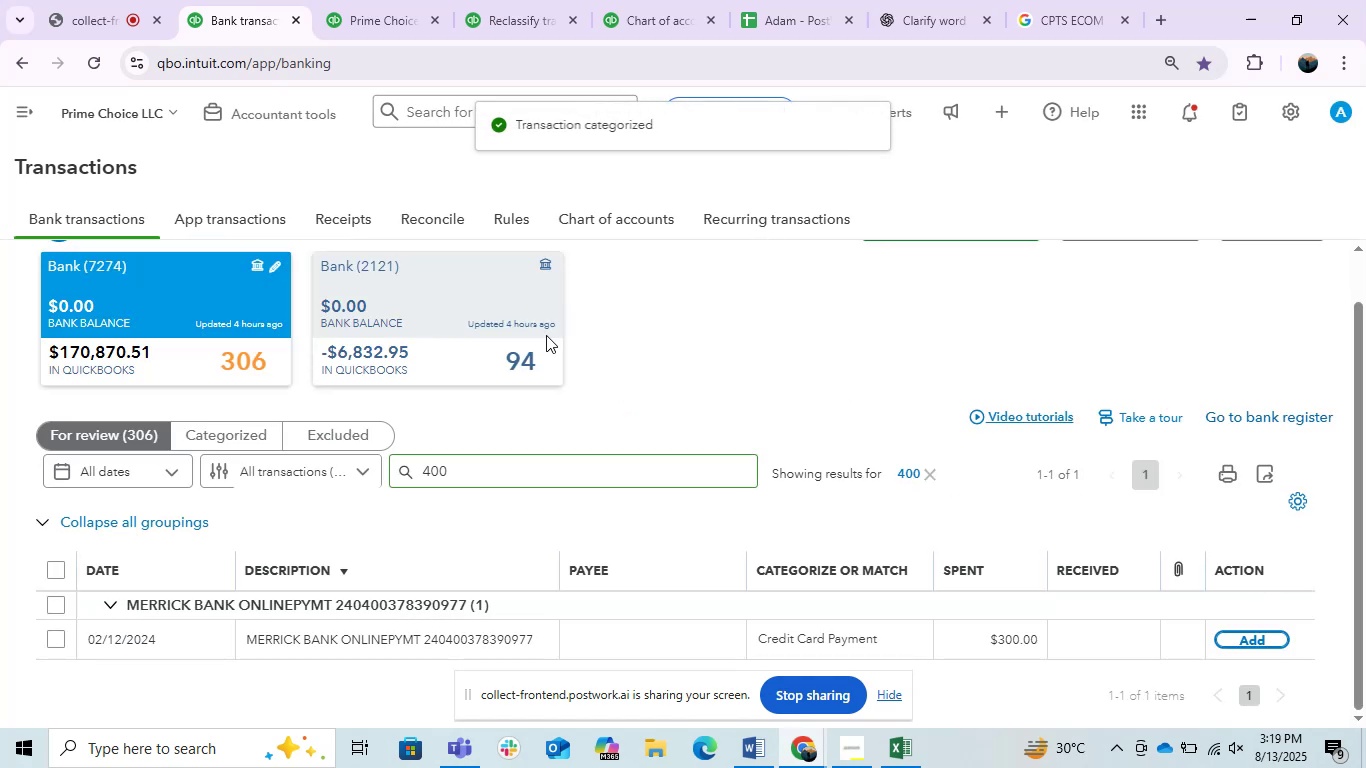 
left_click([461, 266])
 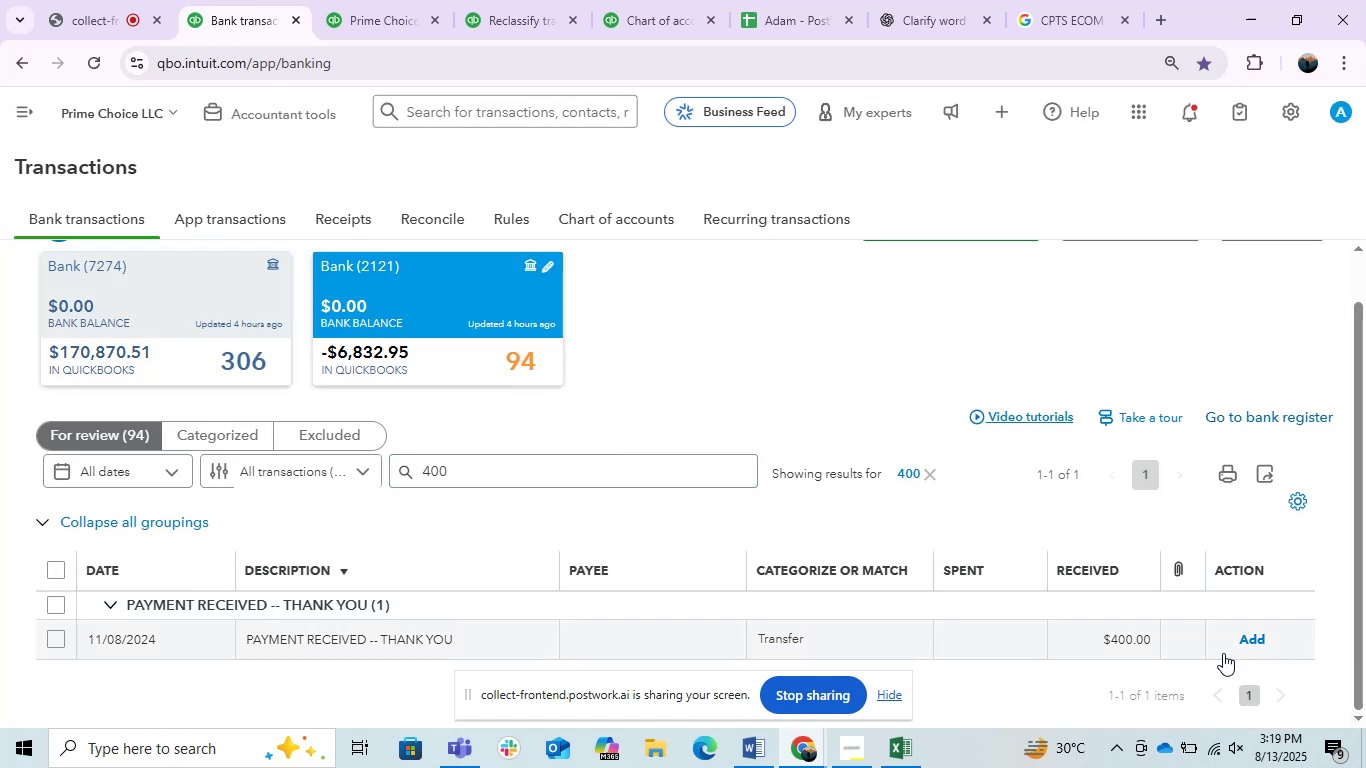 
left_click([1261, 634])
 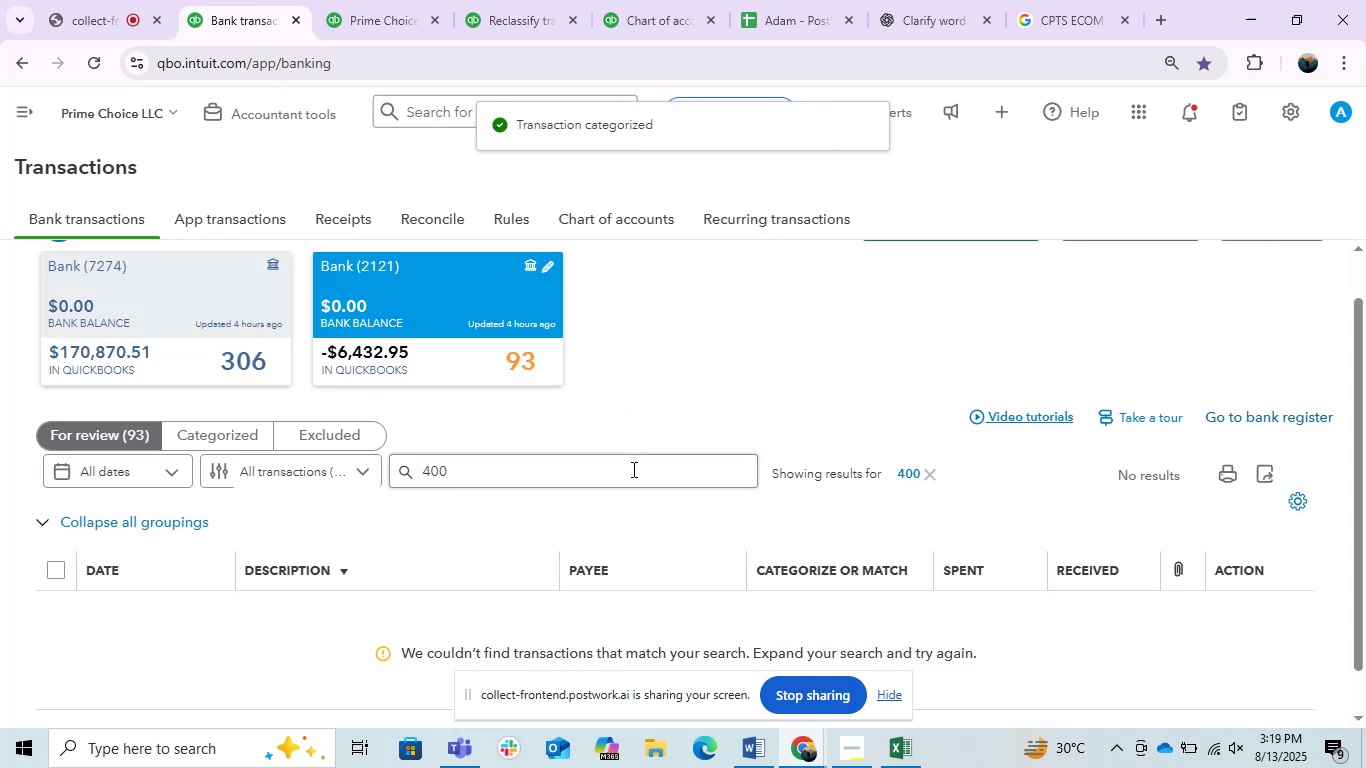 
double_click([625, 471])
 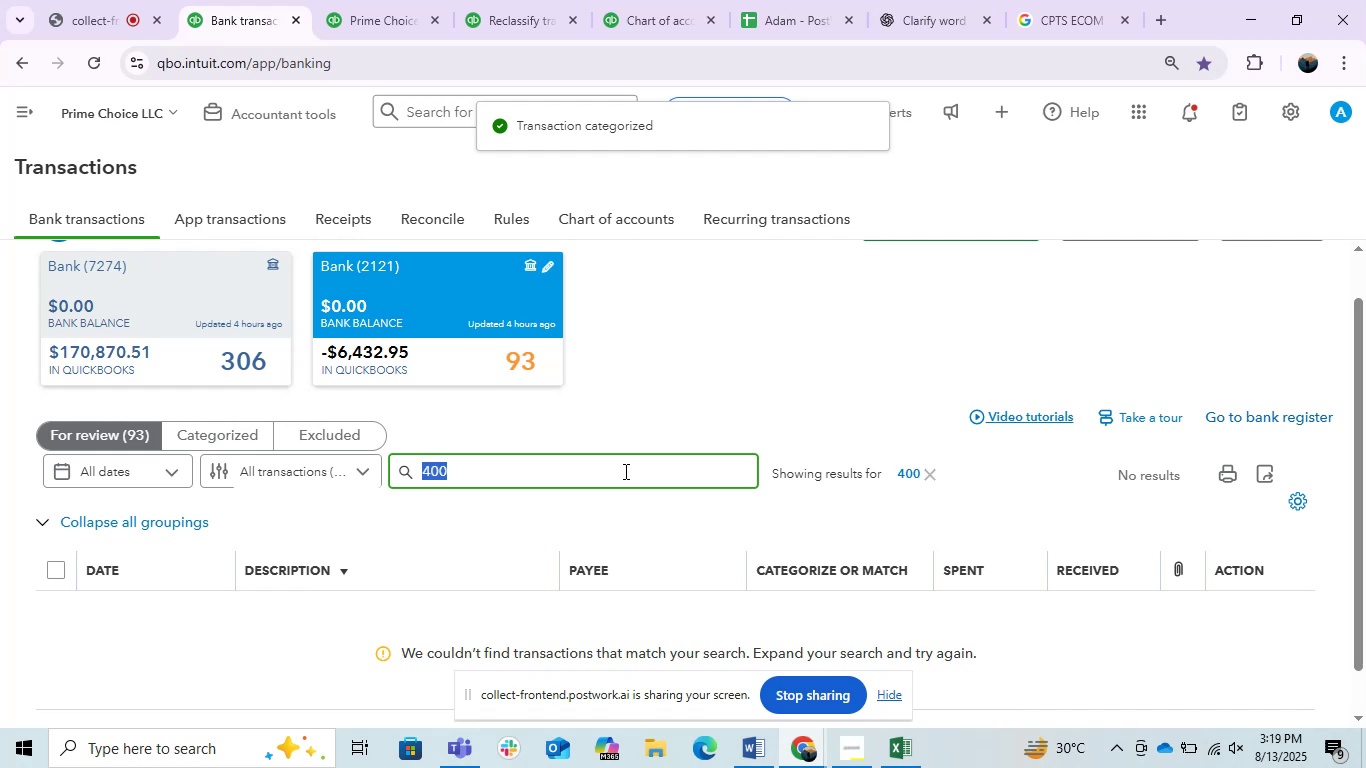 
key(Numpad5)
 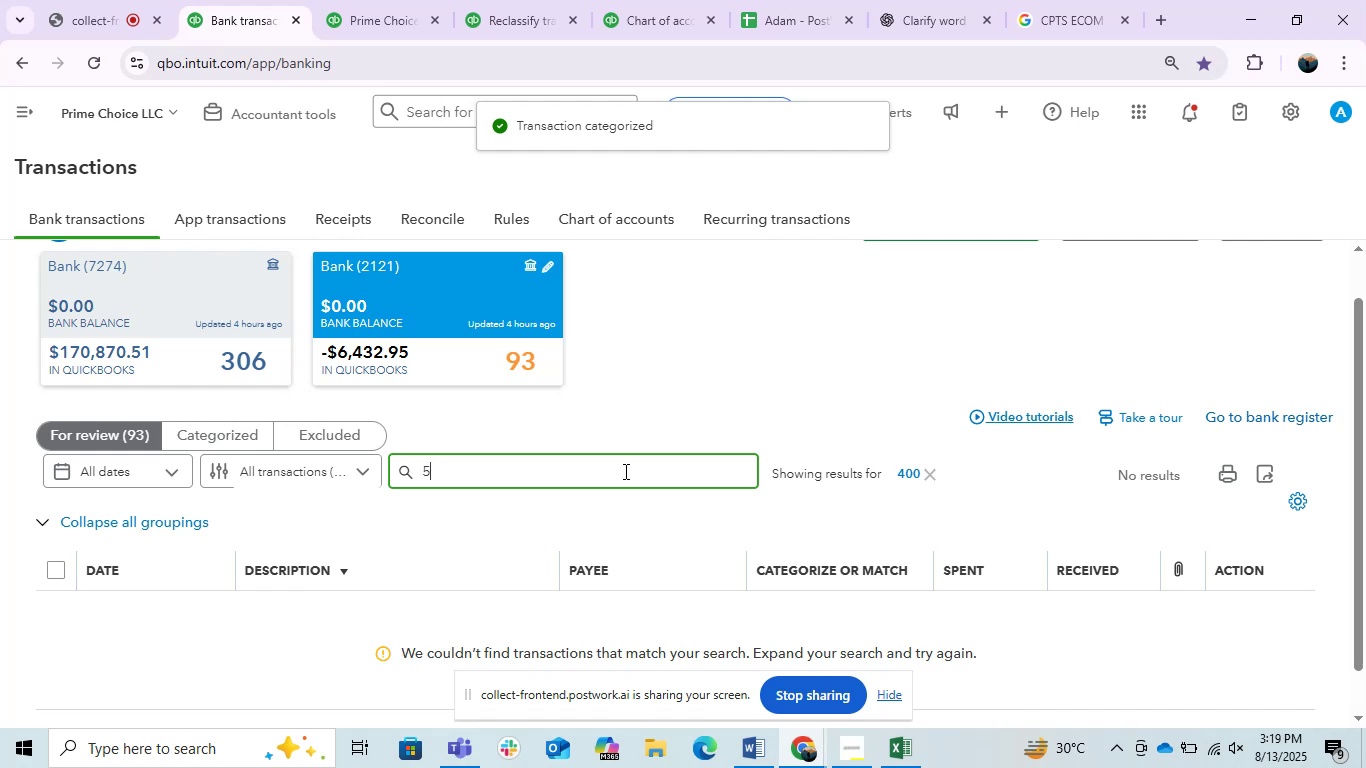 
key(Numpad0)
 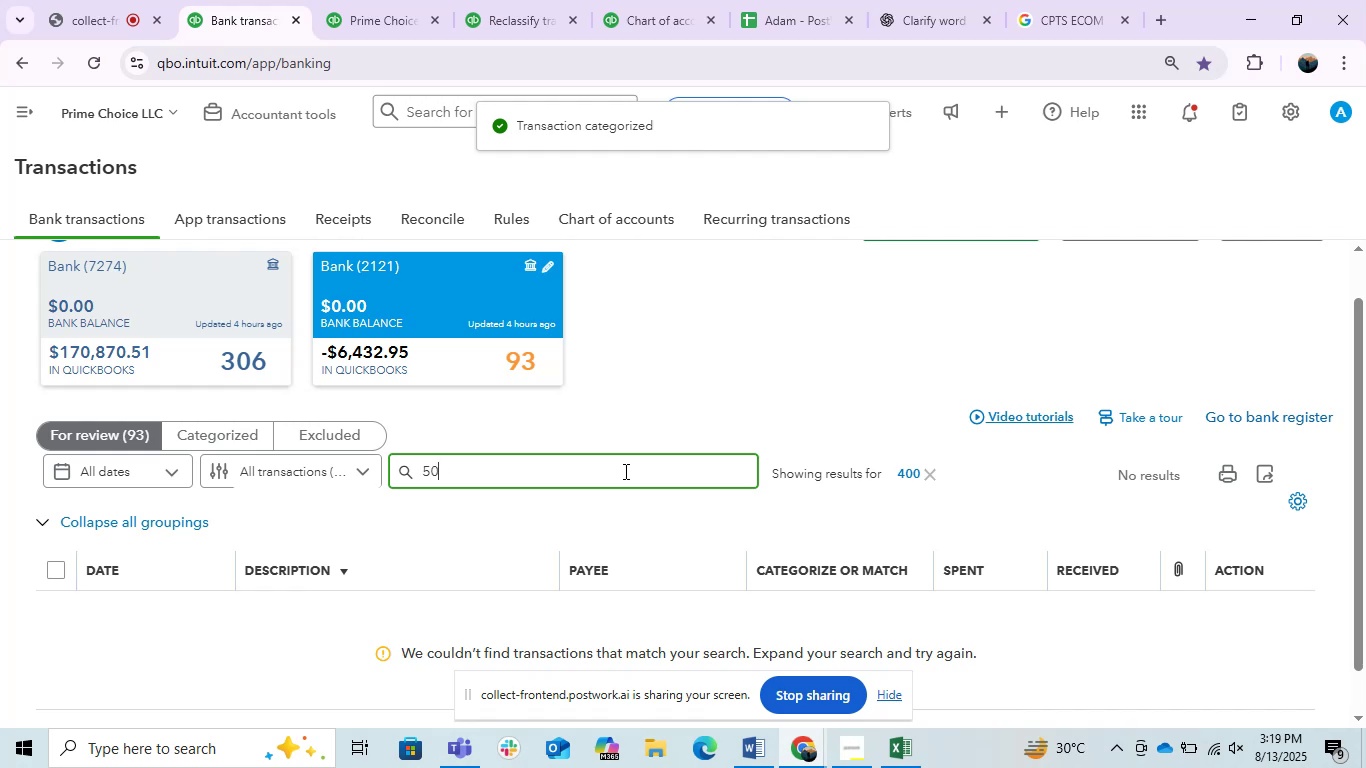 
key(Numpad0)
 